 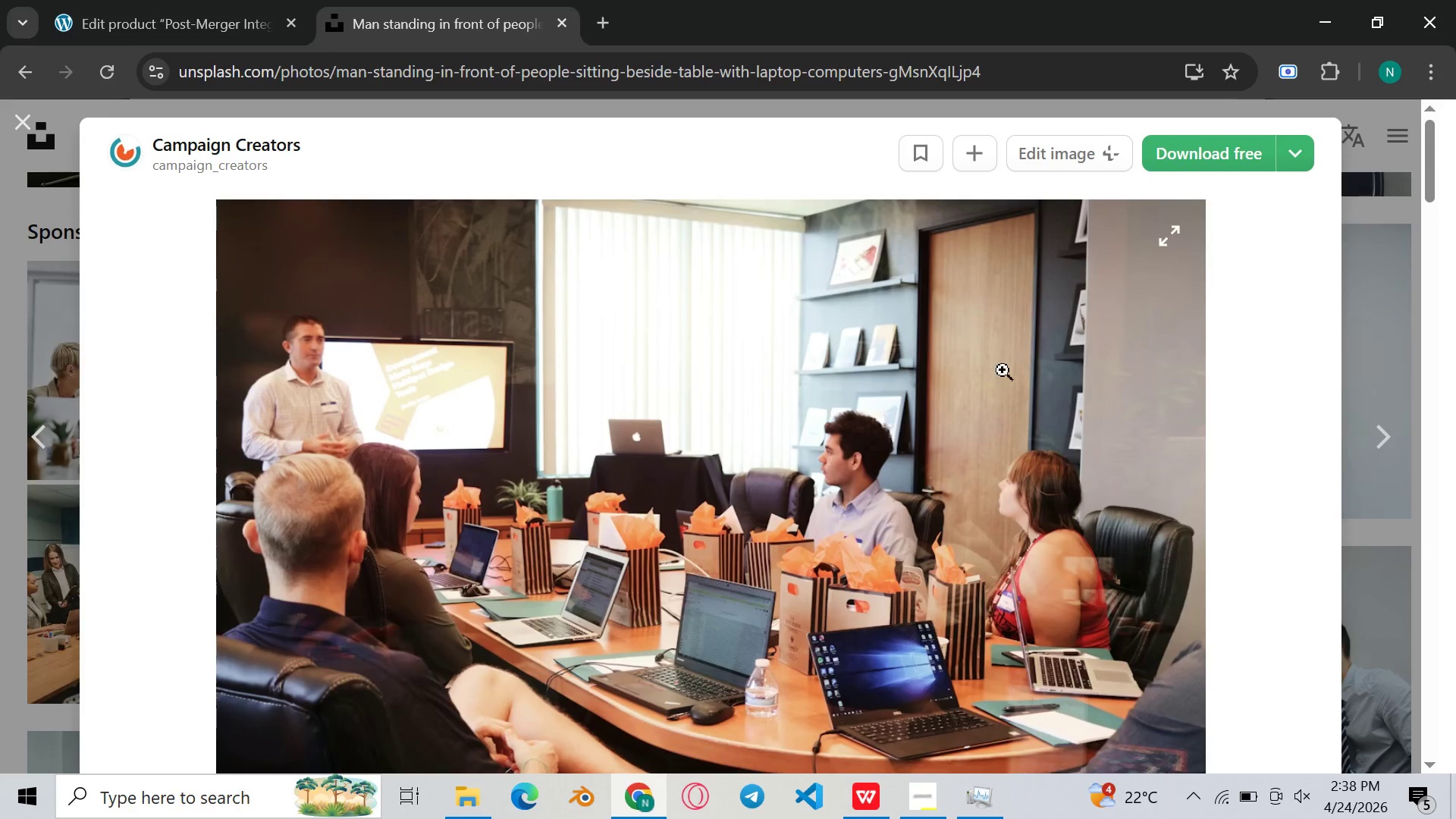 
scroll: coordinate [971, 397], scroll_direction: none, amount: 0.0
 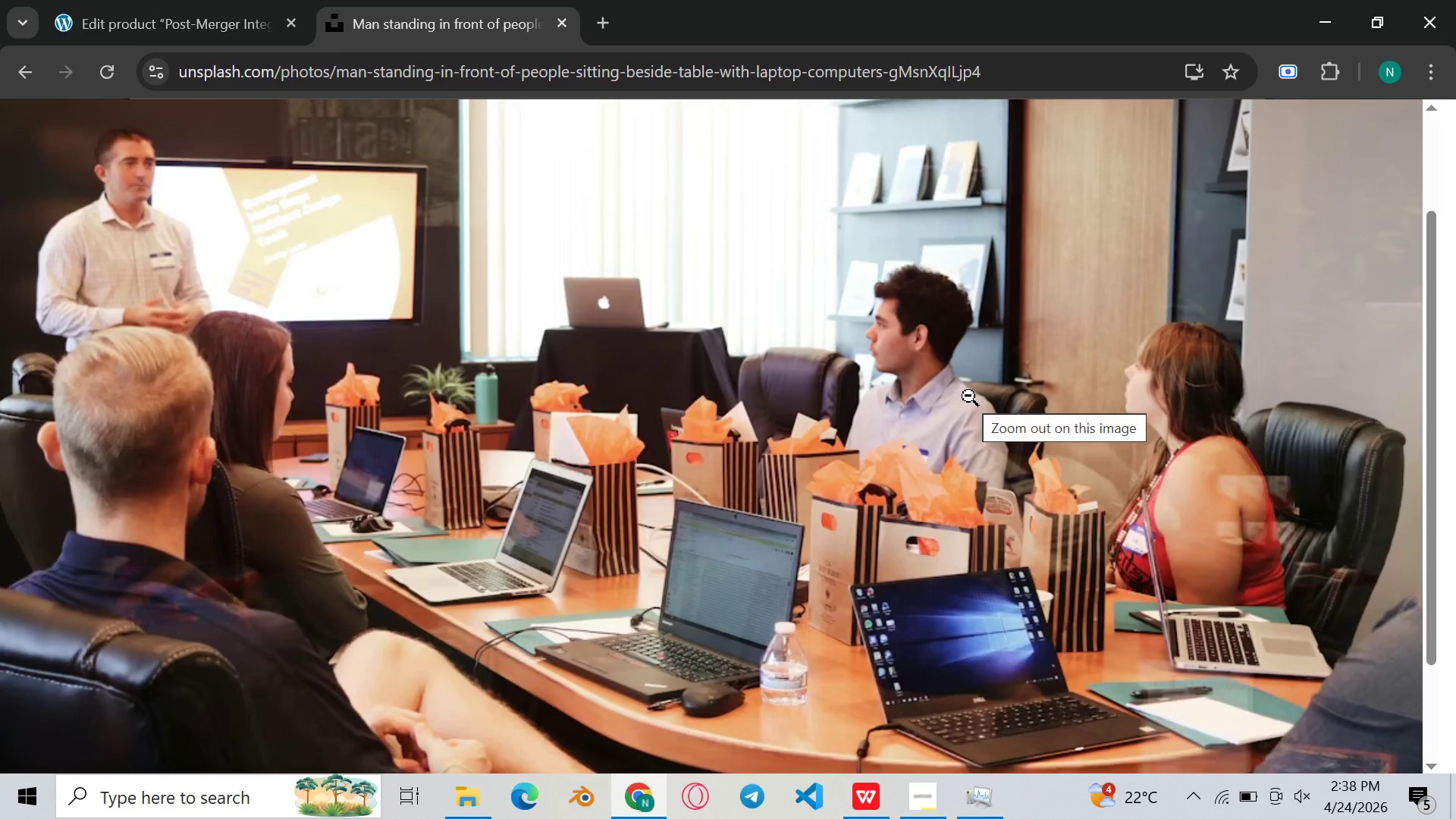 
key(Meta+Shift+S)
 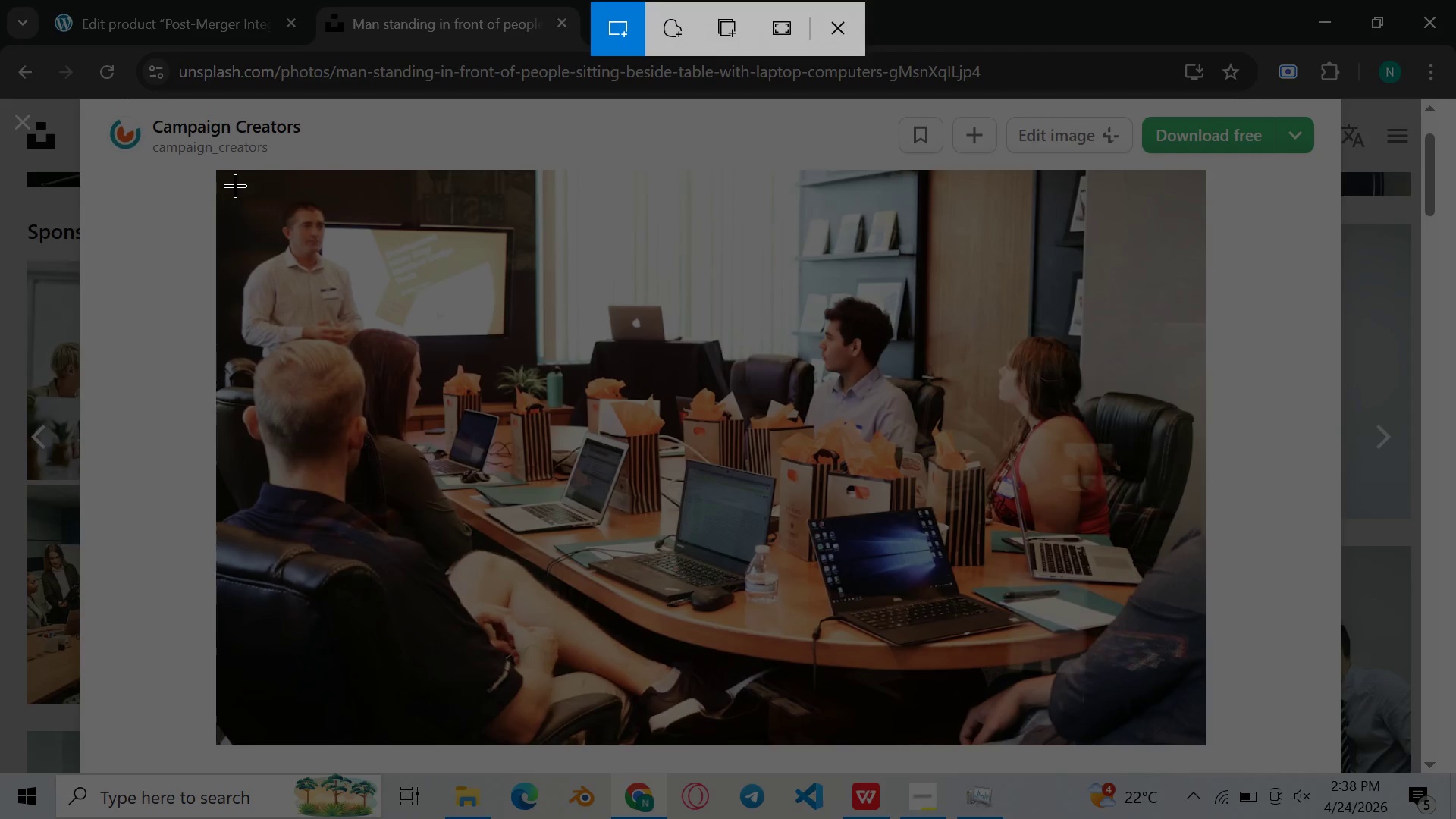 
left_click_drag(start_coordinate=[219, 180], to_coordinate=[1195, 739])
 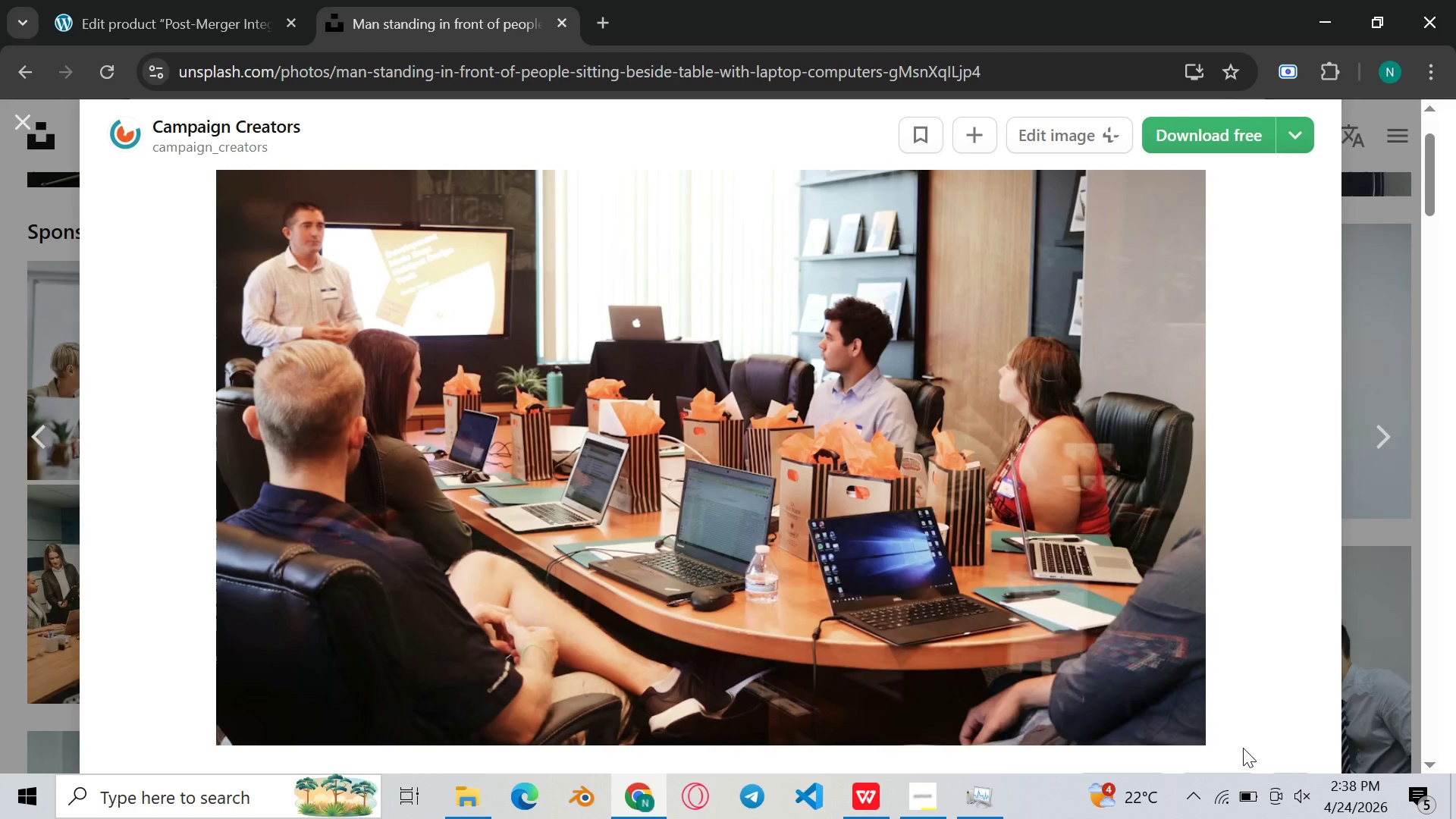 
mouse_move([1263, 704])
 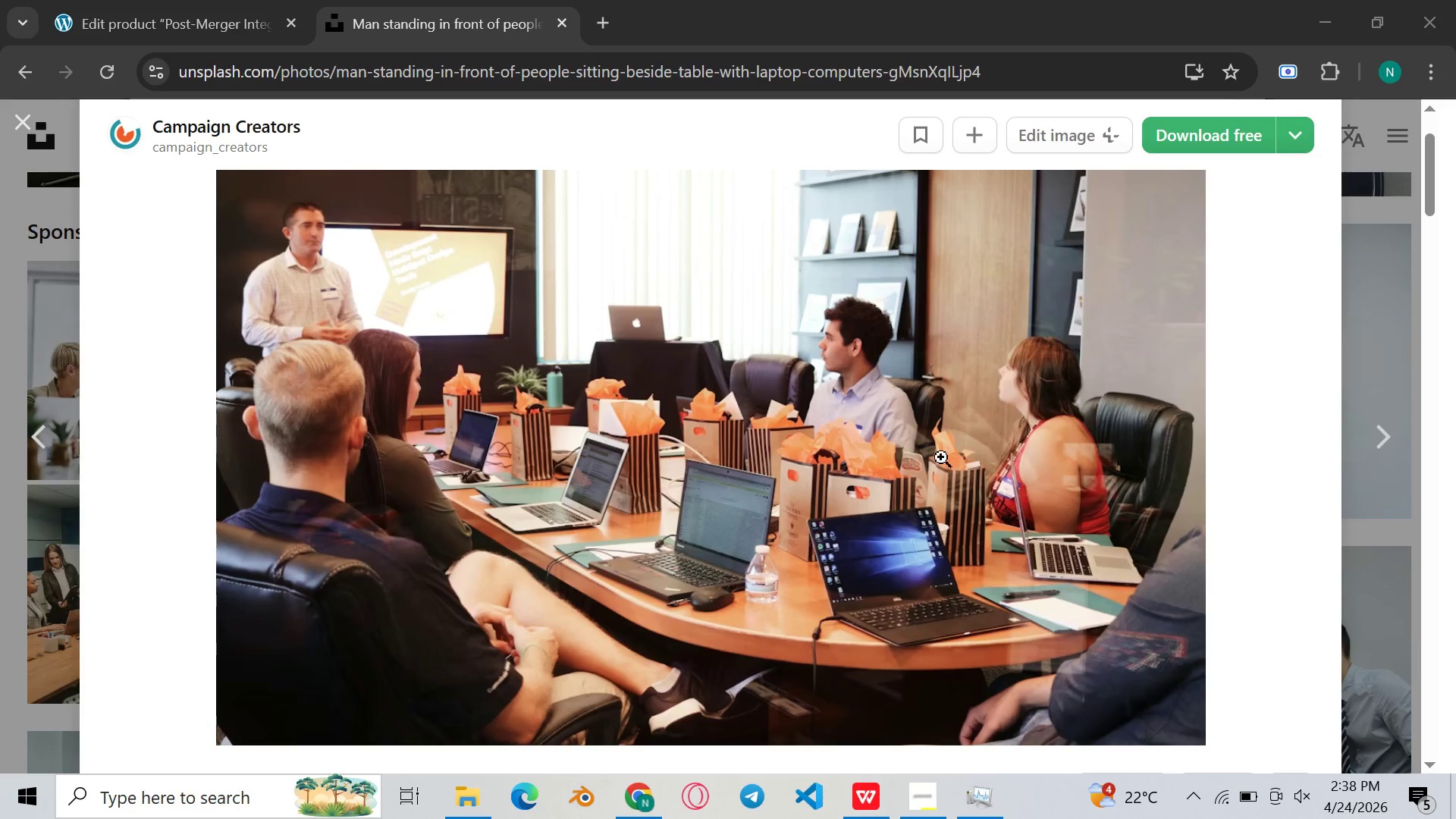 
mouse_move([846, 466])
 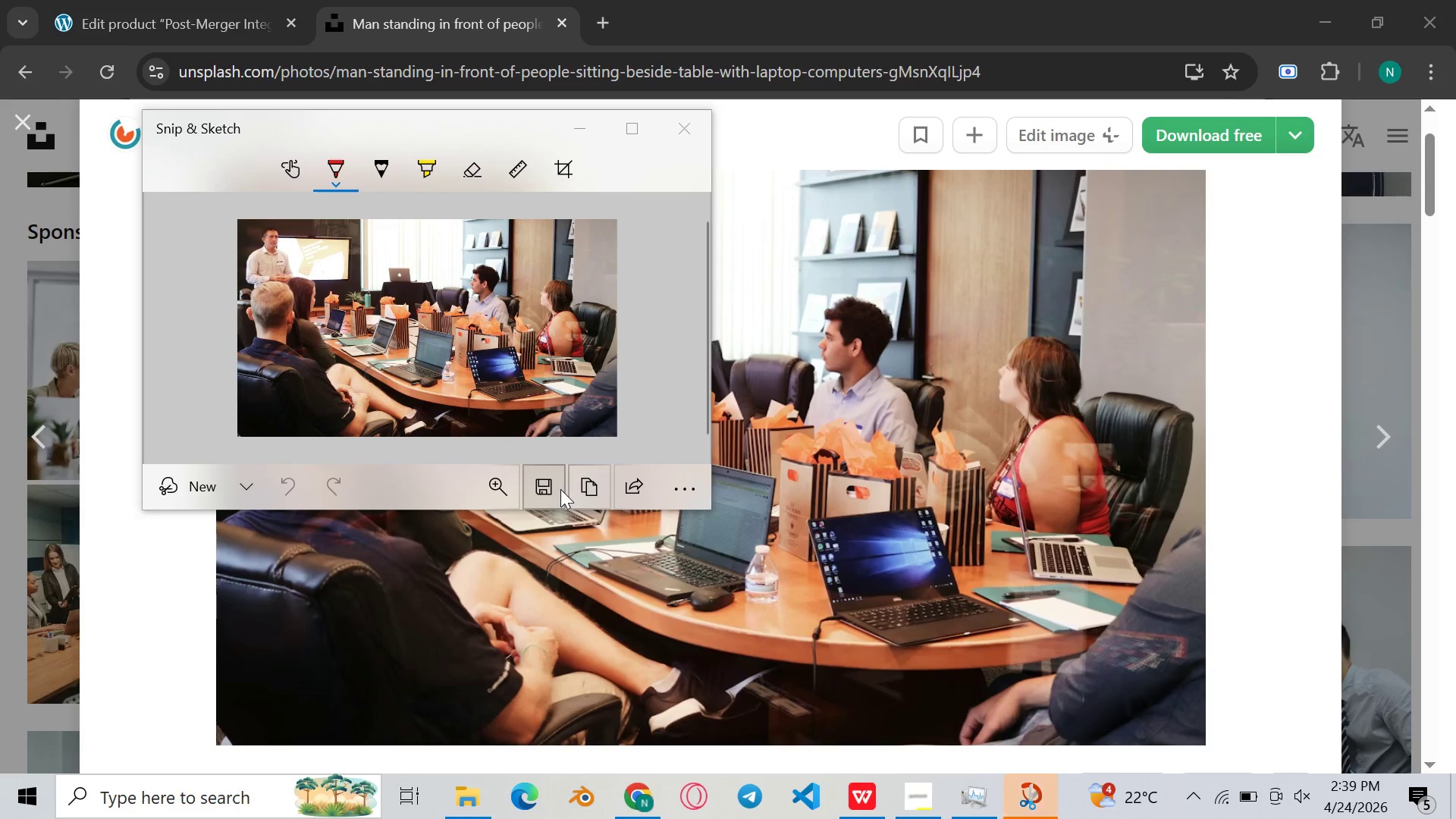 
left_click([538, 493])
 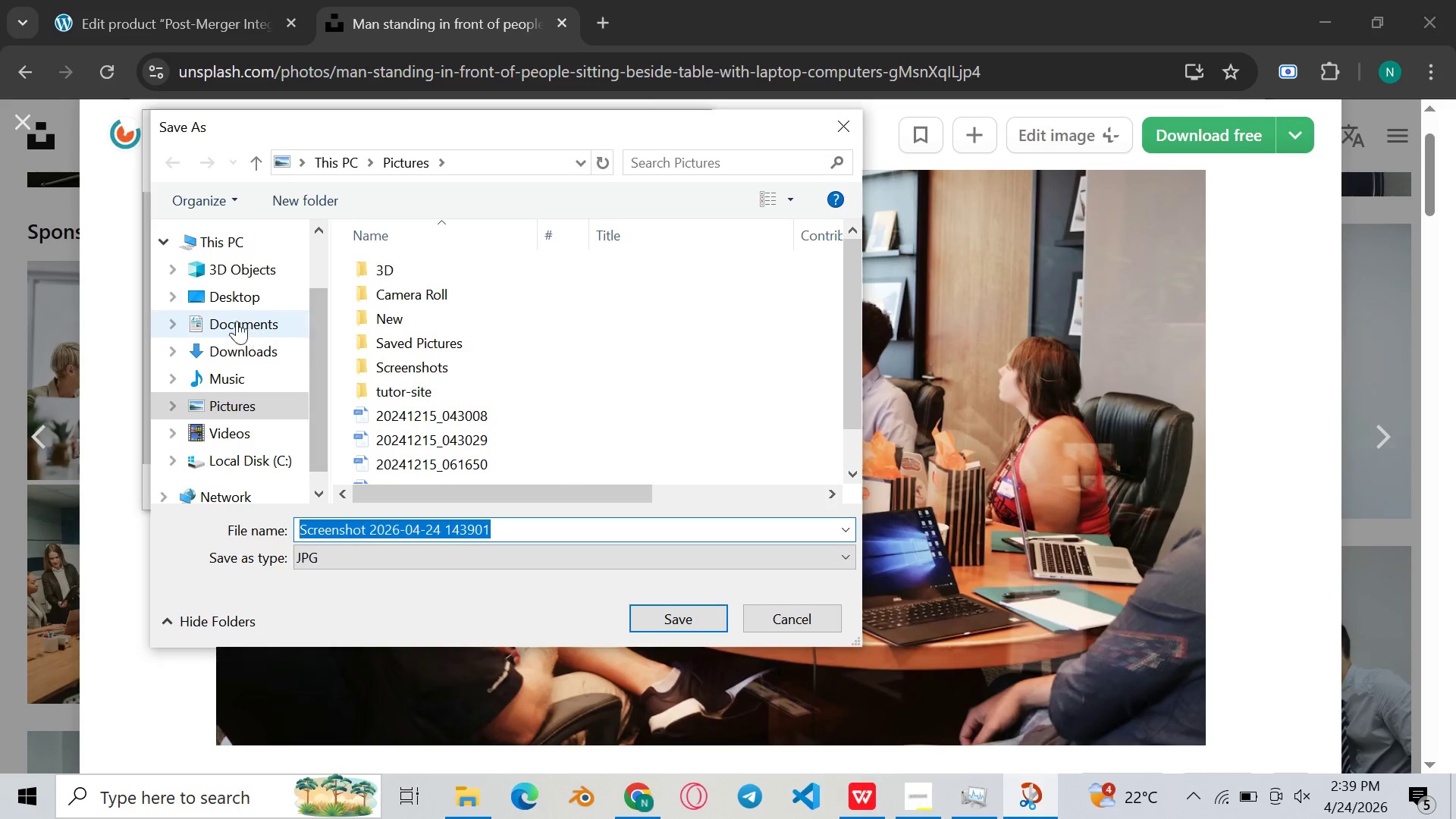 
left_click([229, 301])
 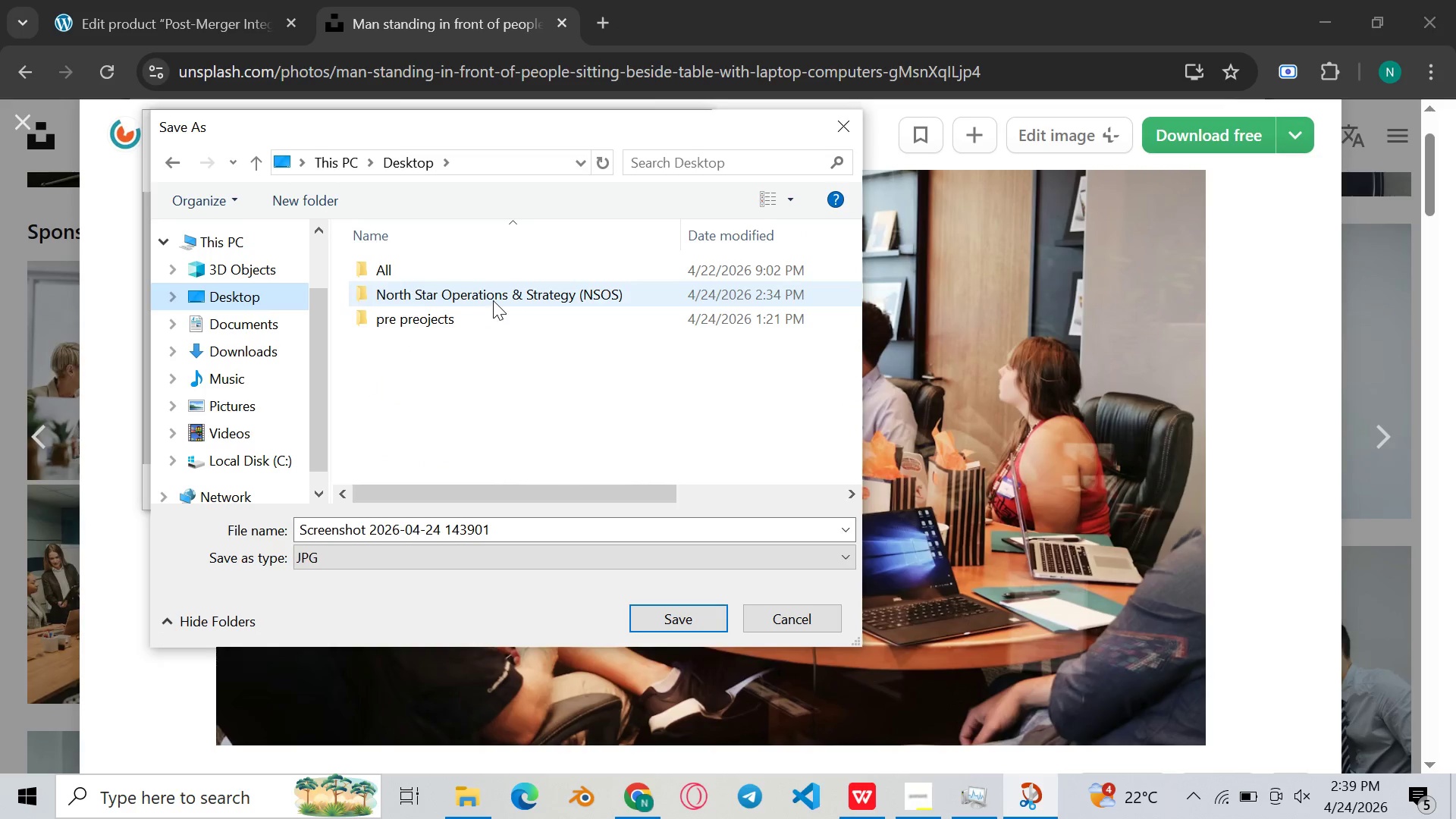 
double_click([493, 300])
 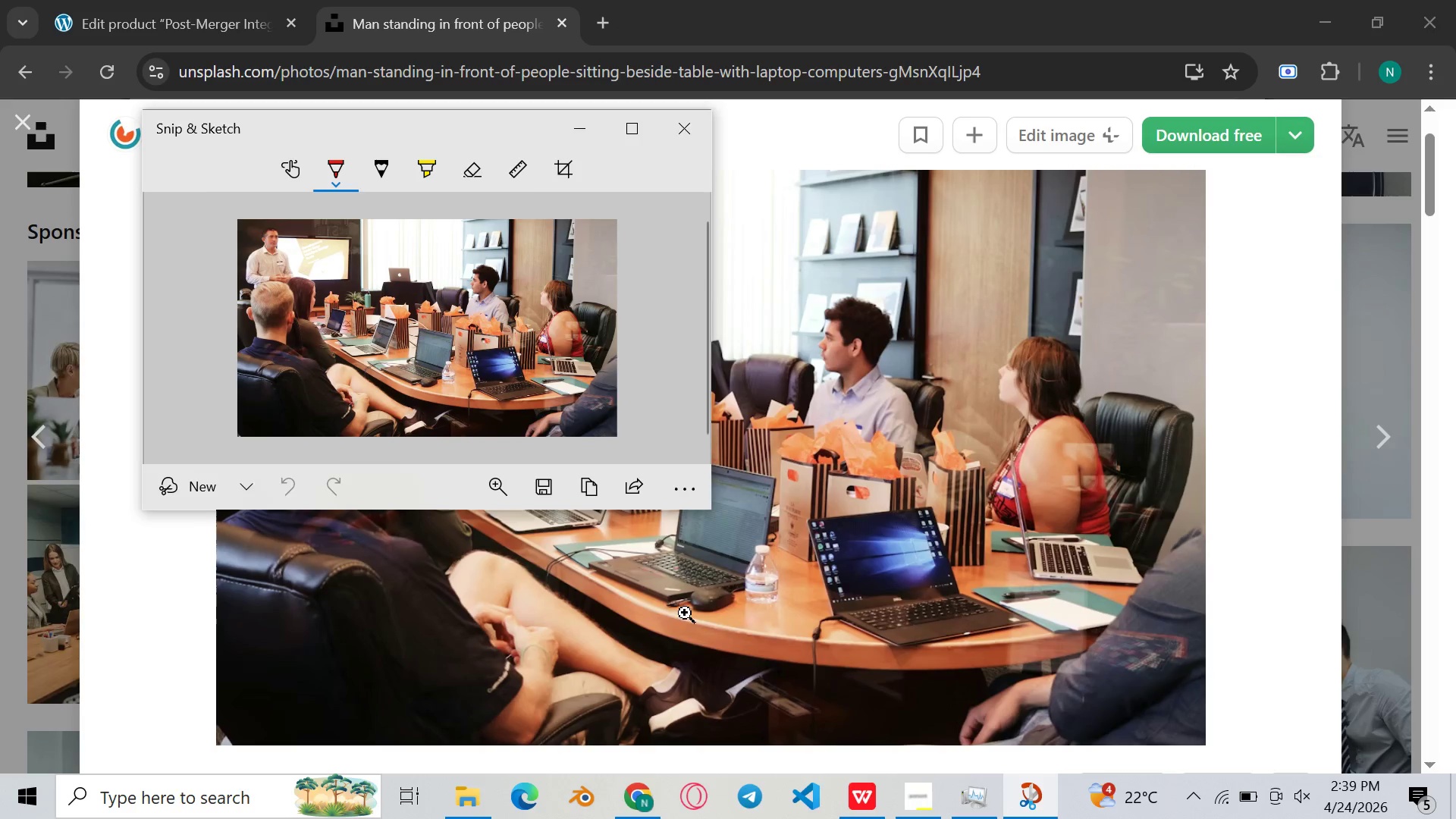 
wait(6.77)
 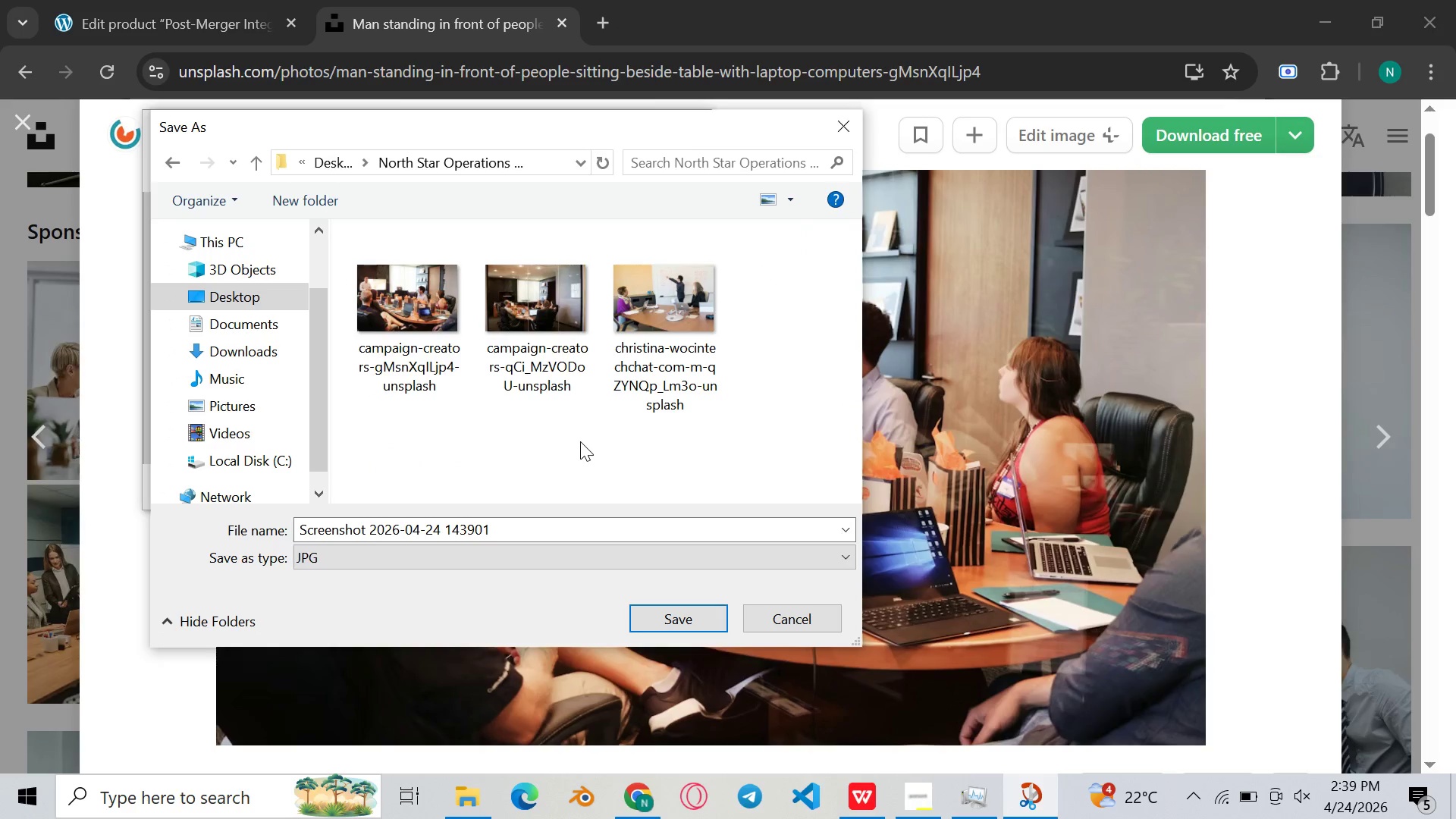 
left_click([682, 127])
 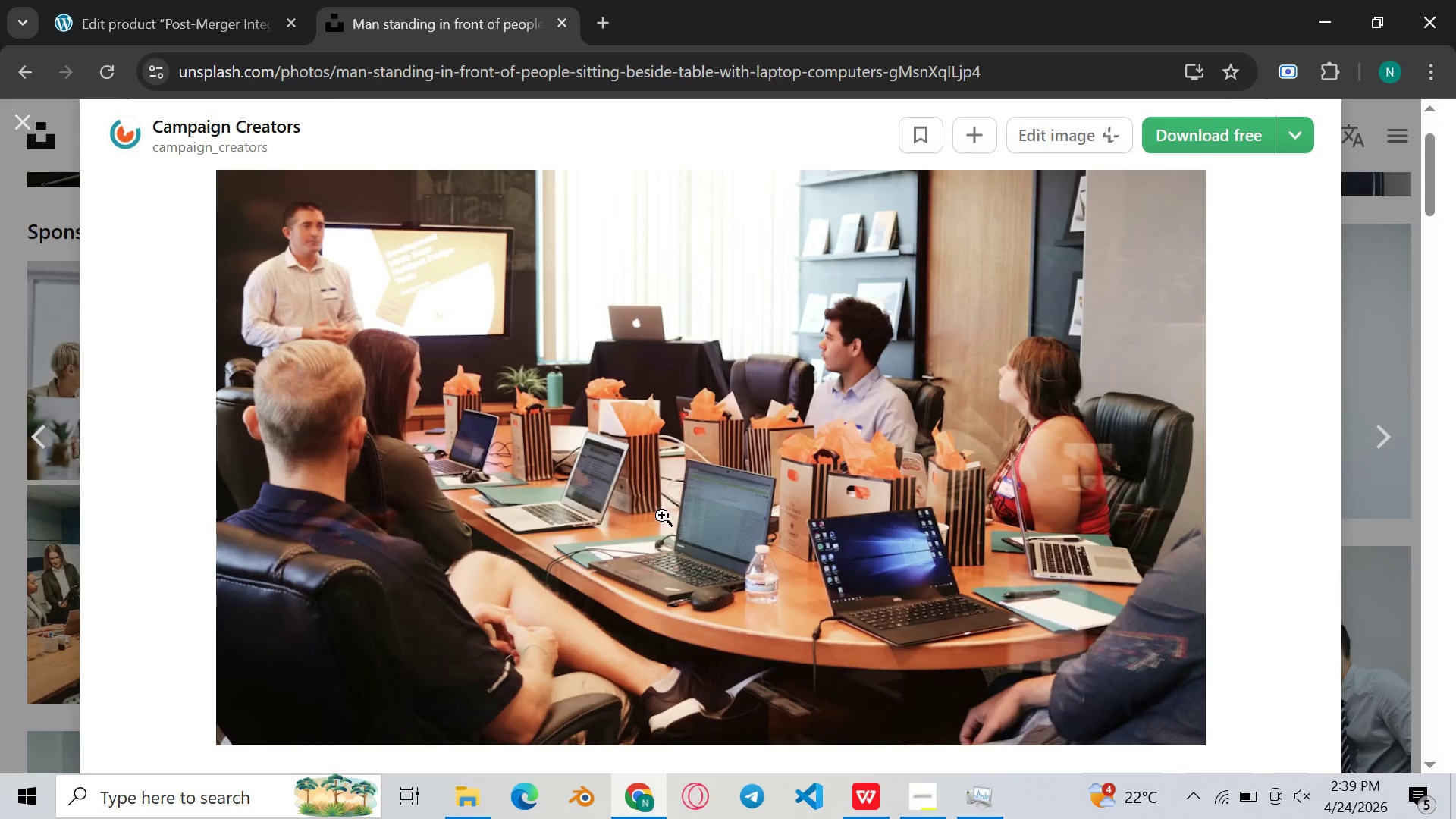 
left_click([218, 0])
 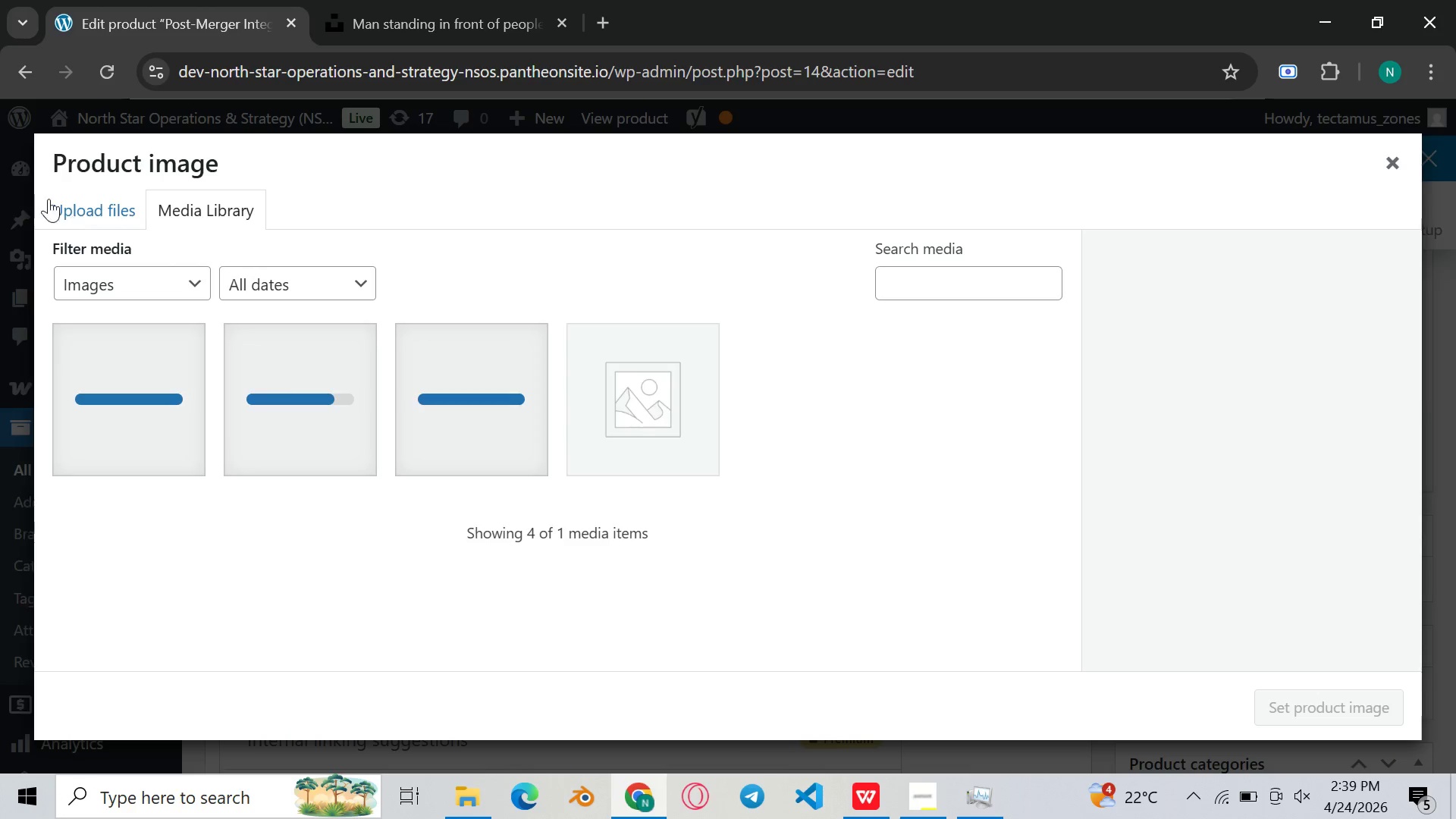 
left_click([77, 213])
 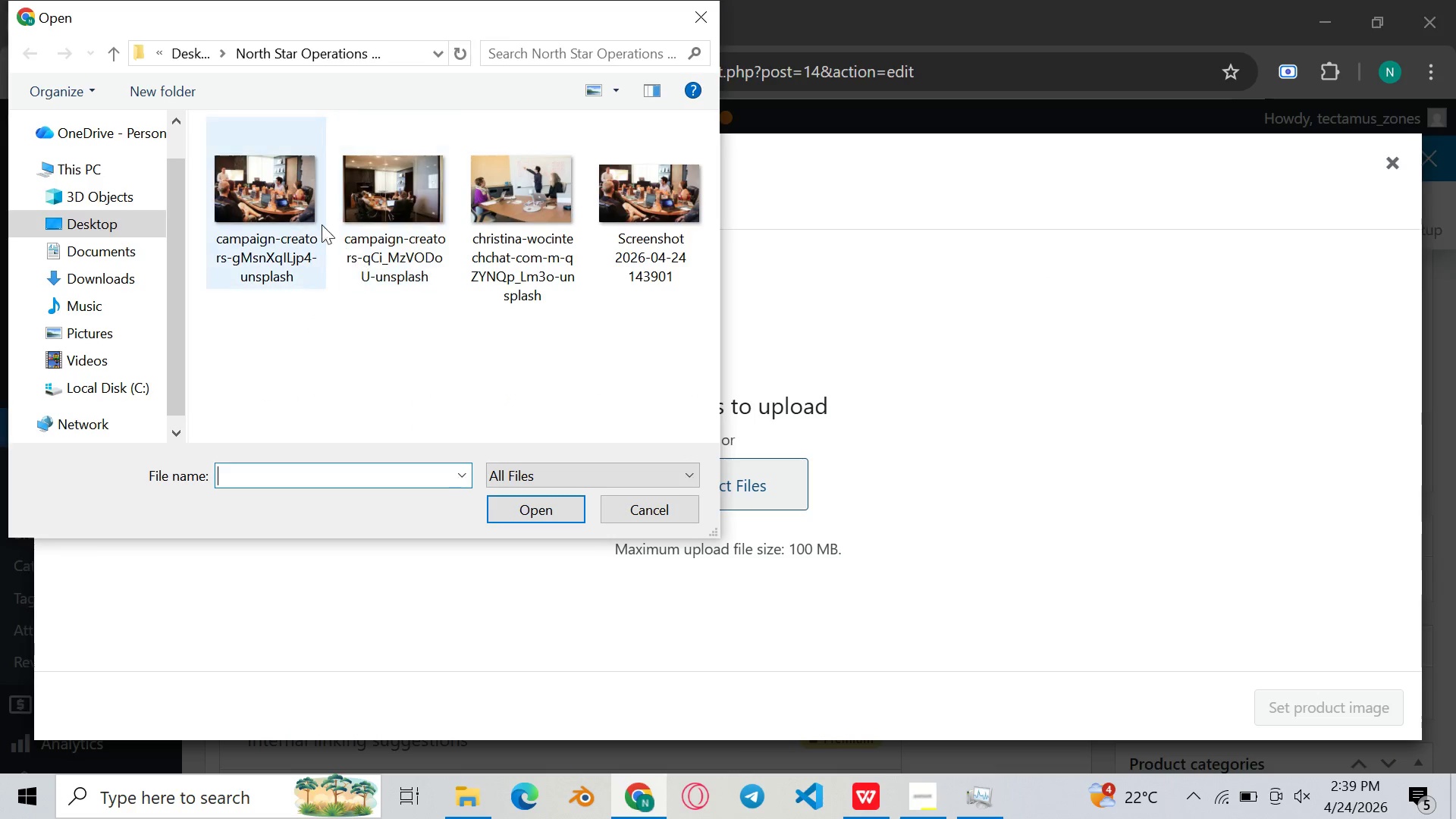 
wait(5.88)
 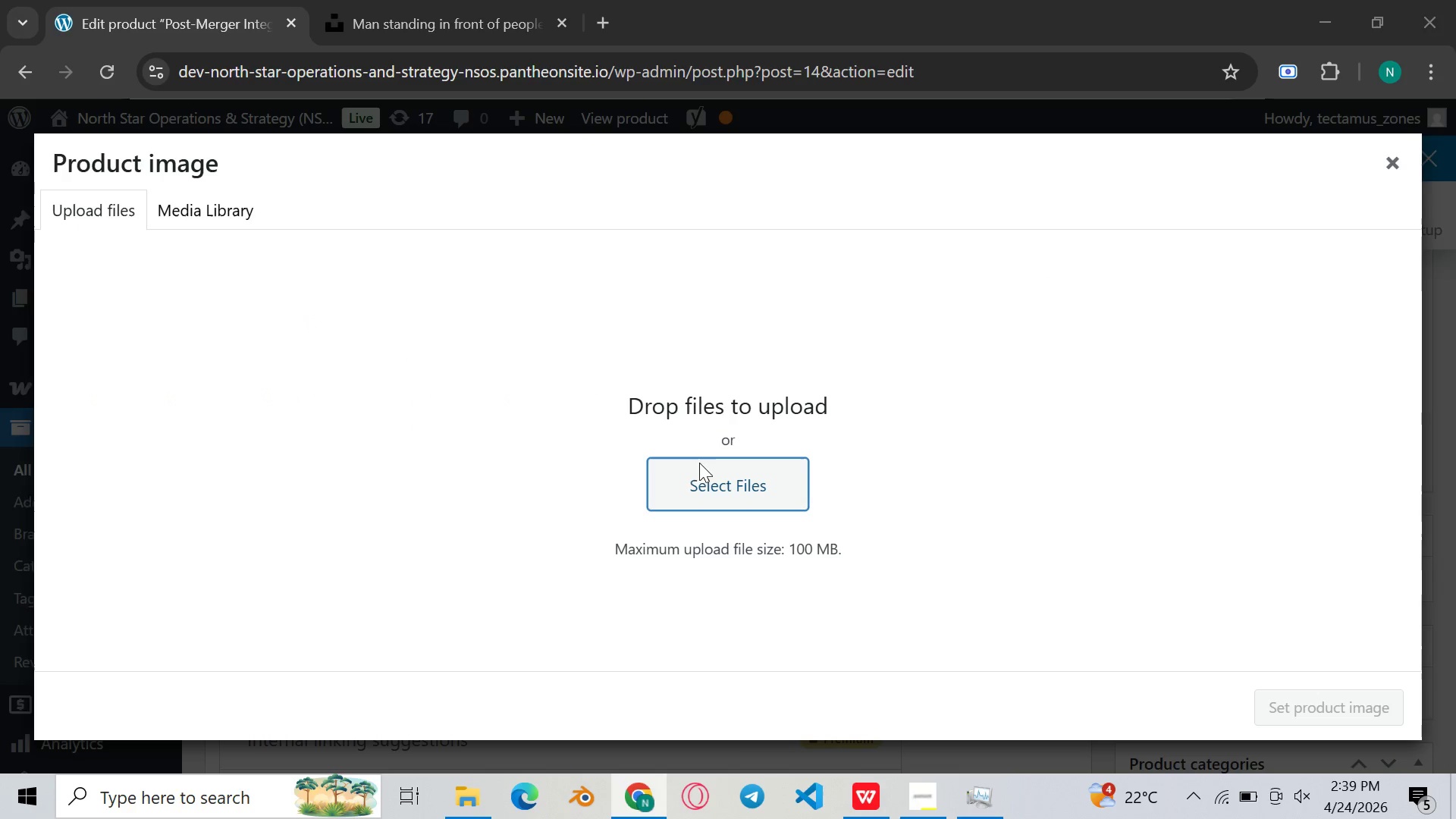 
double_click([667, 220])
 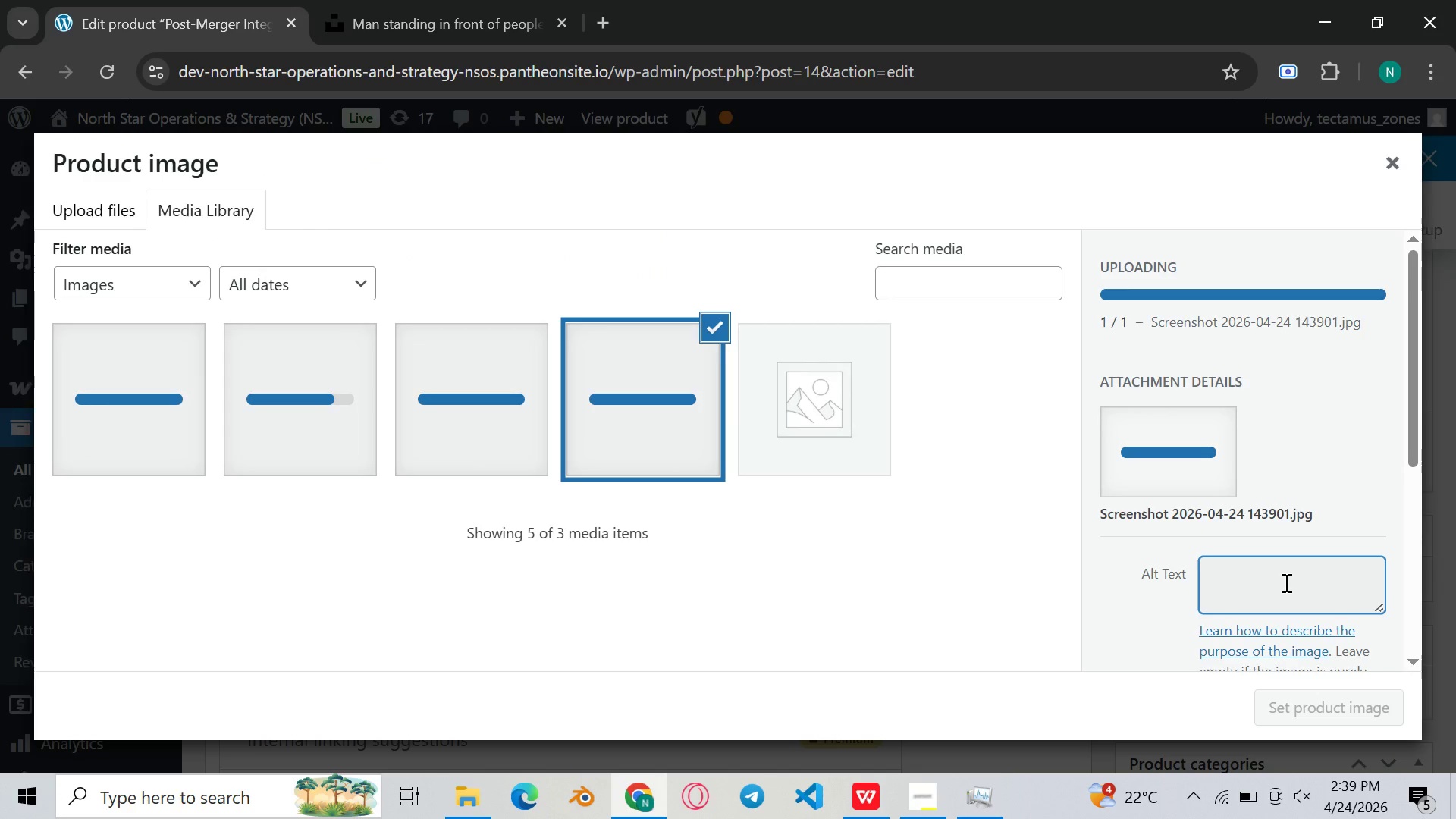 
wait(5.38)
 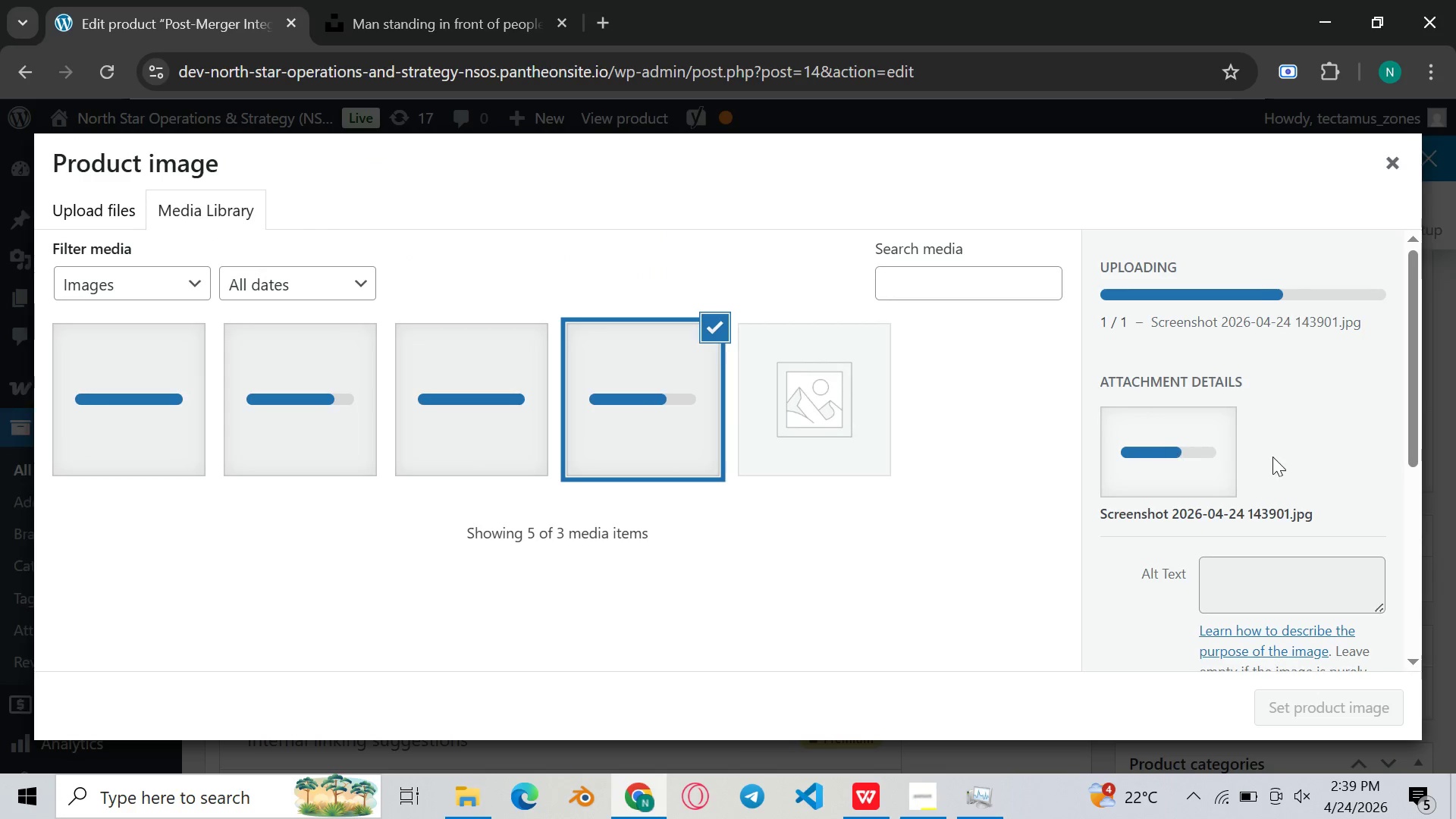 
scroll: coordinate [1281, 584], scroll_direction: none, amount: 0.0
 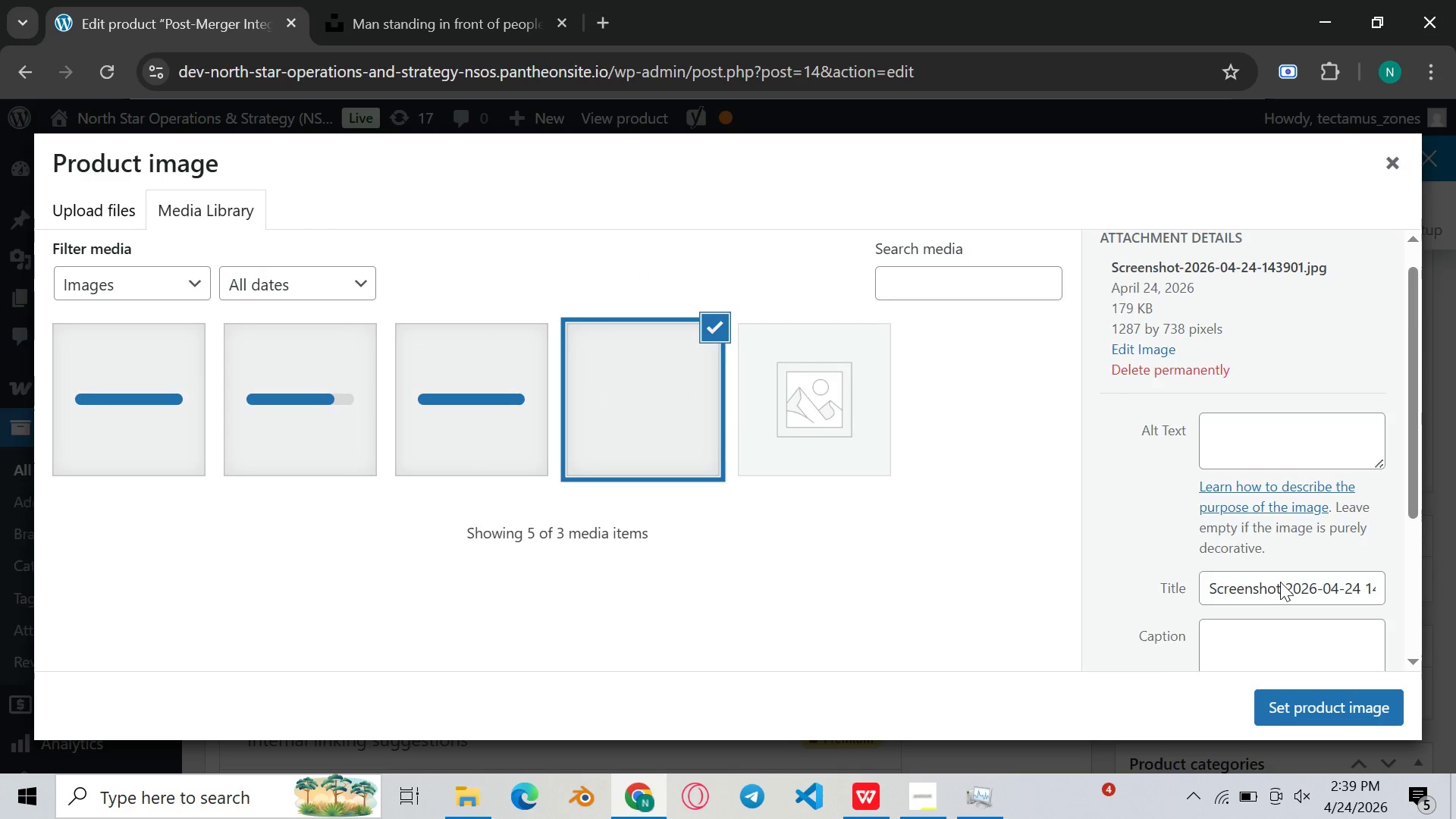 
scroll: coordinate [1280, 581], scroll_direction: down, amount: 1.0
 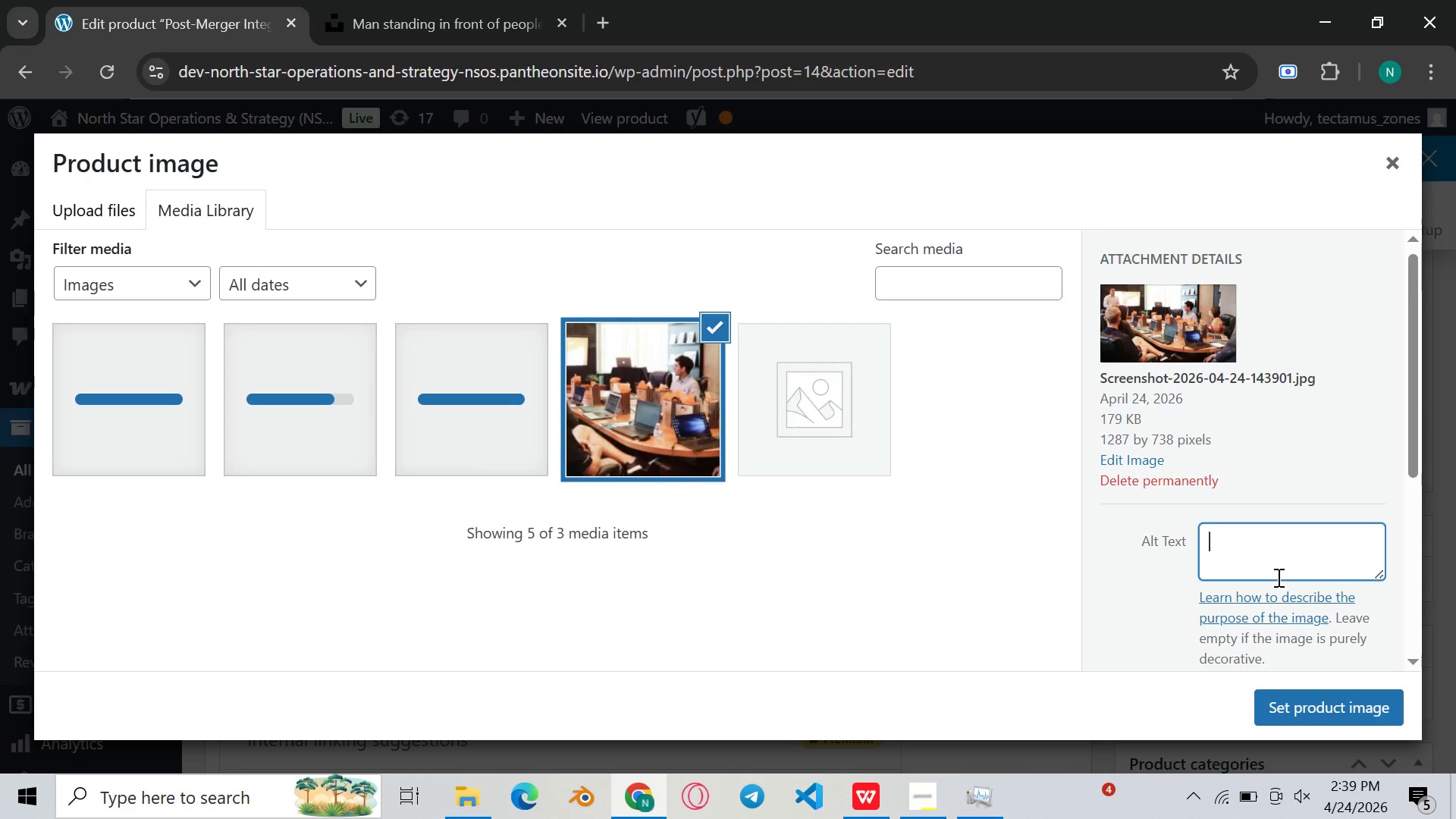 
left_click([1277, 577])
 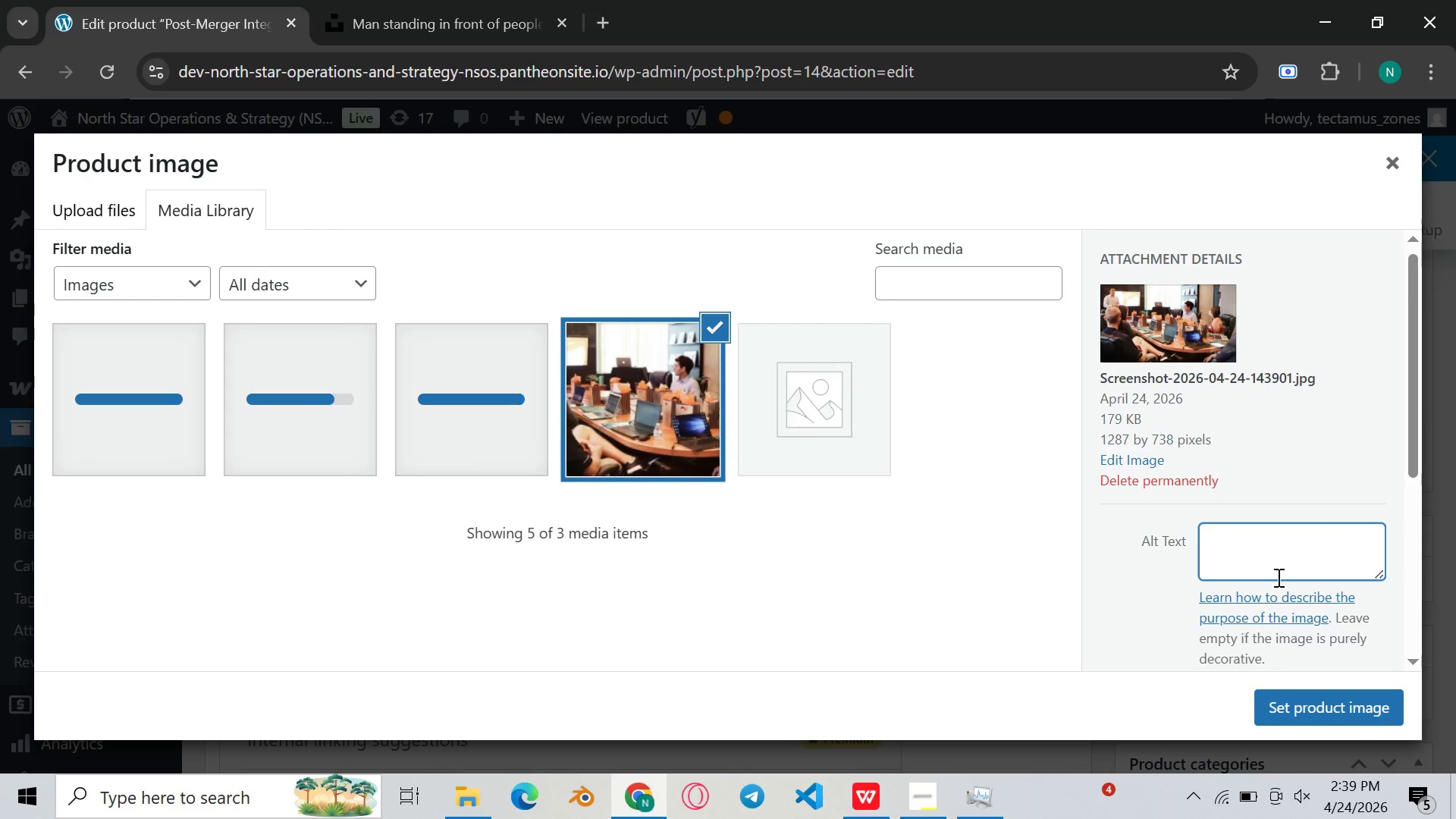 
hold_key(key=ControlLeft, duration=0.61)
 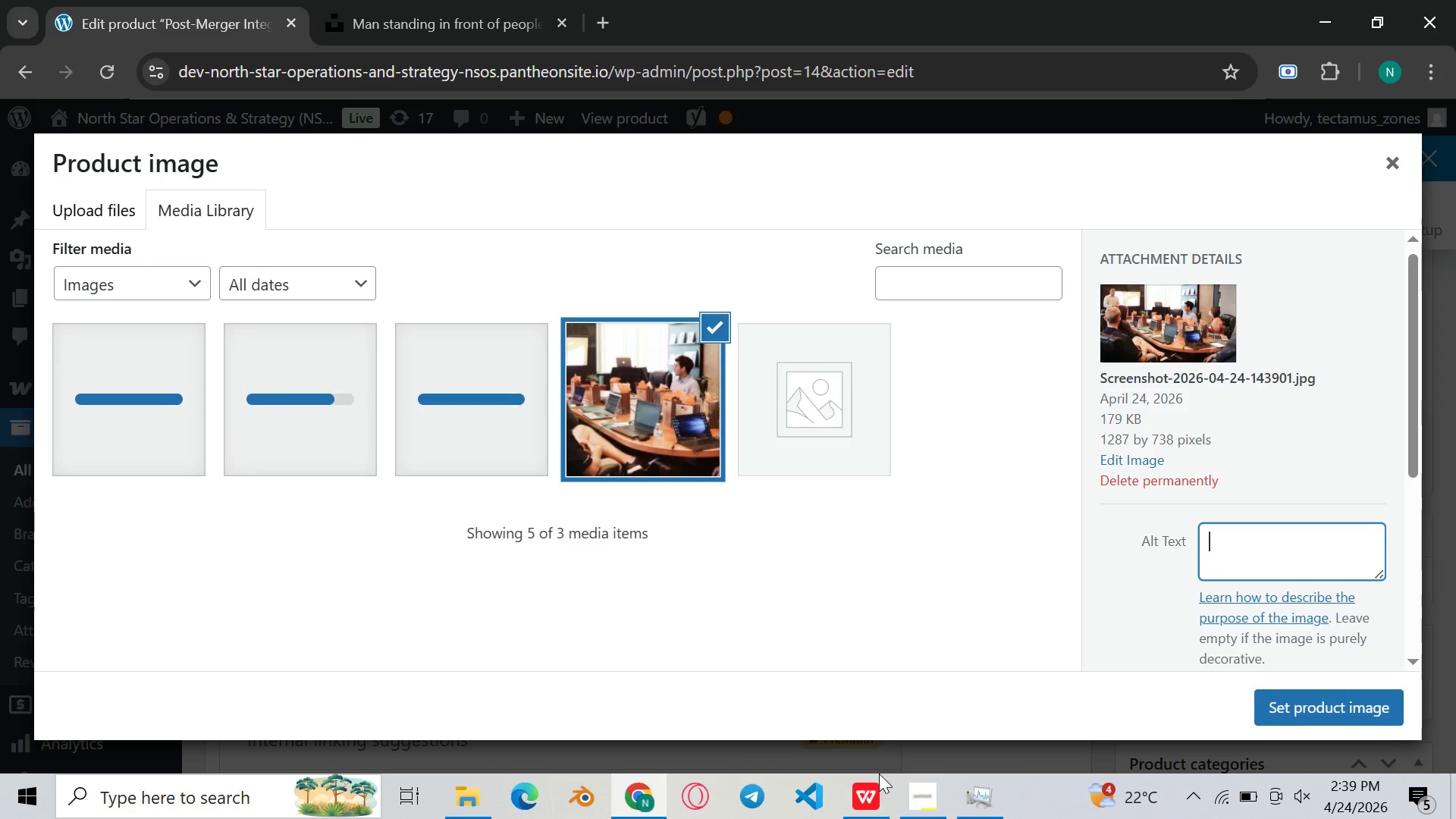 
left_click([865, 792])
 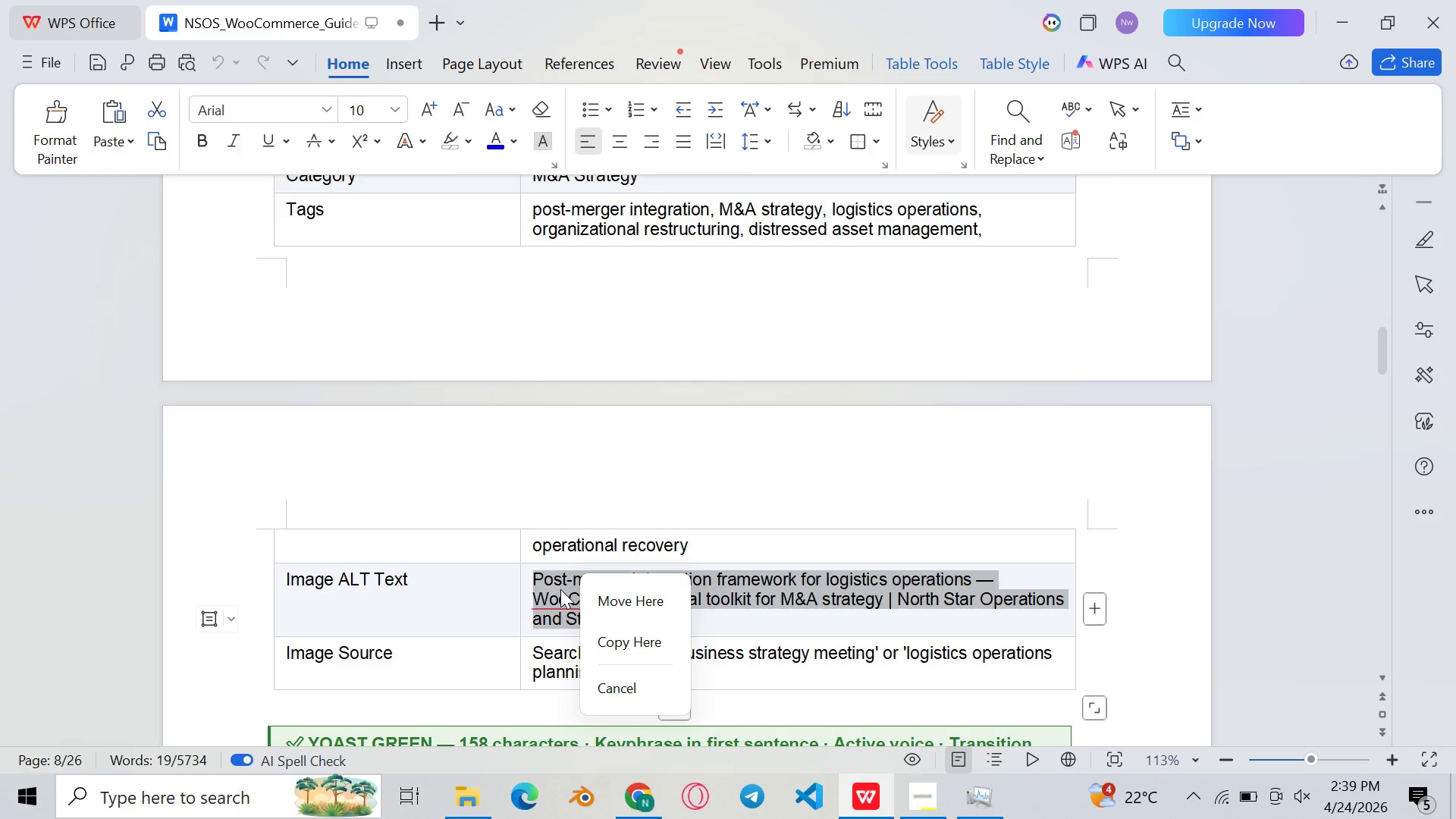 
right_click([539, 607])
 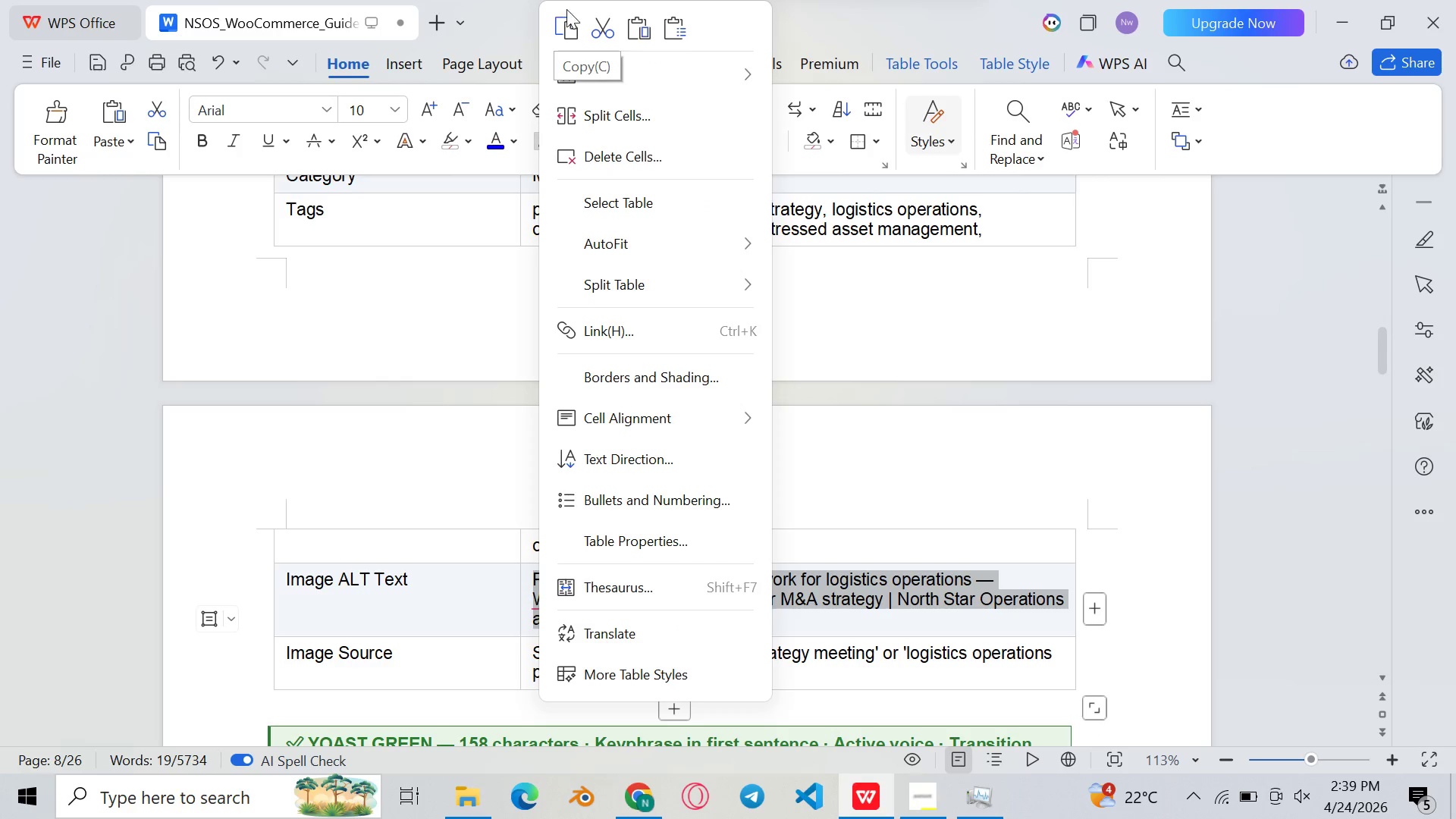 
left_click([575, 21])
 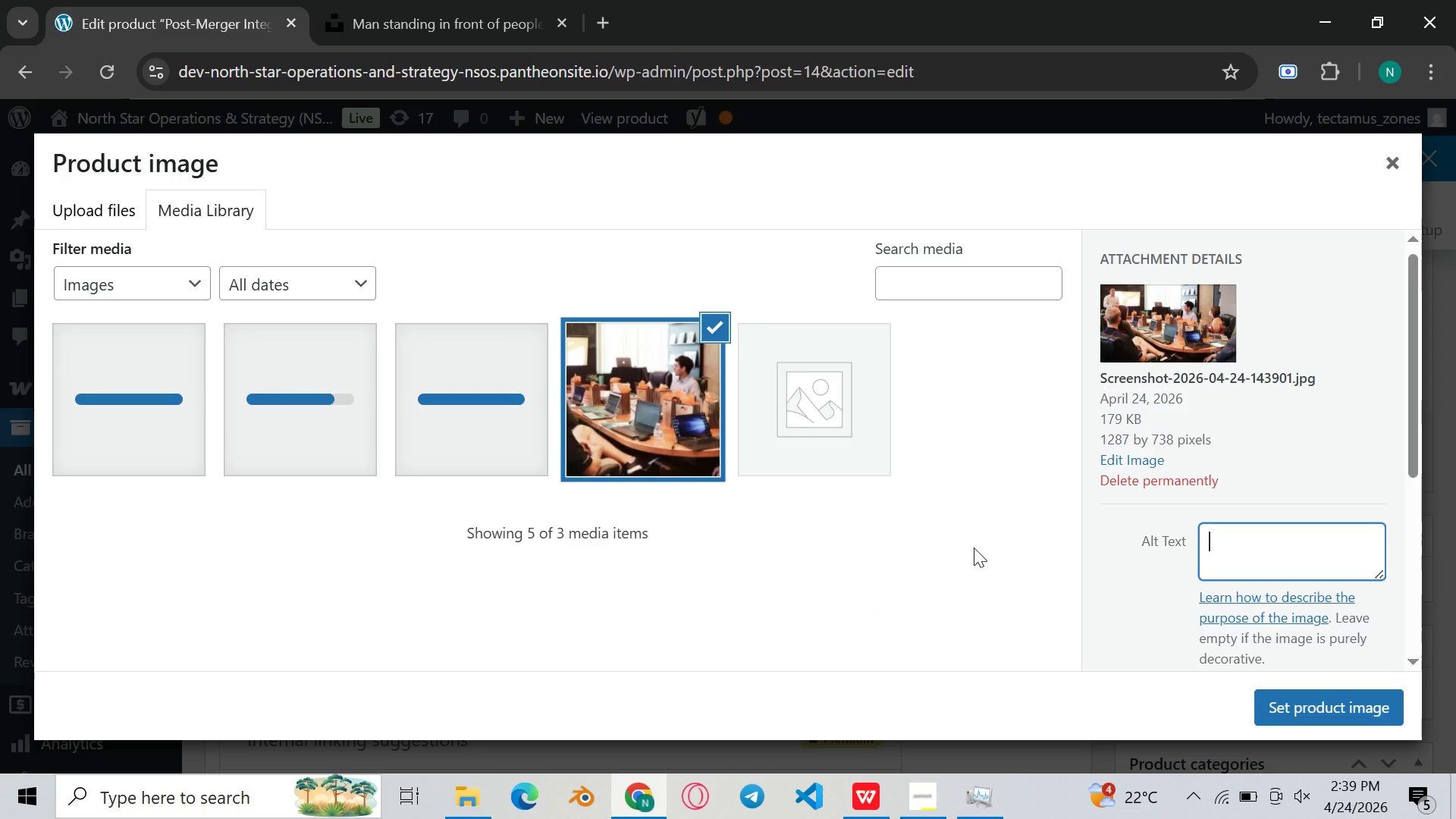 
key(Control+V)
 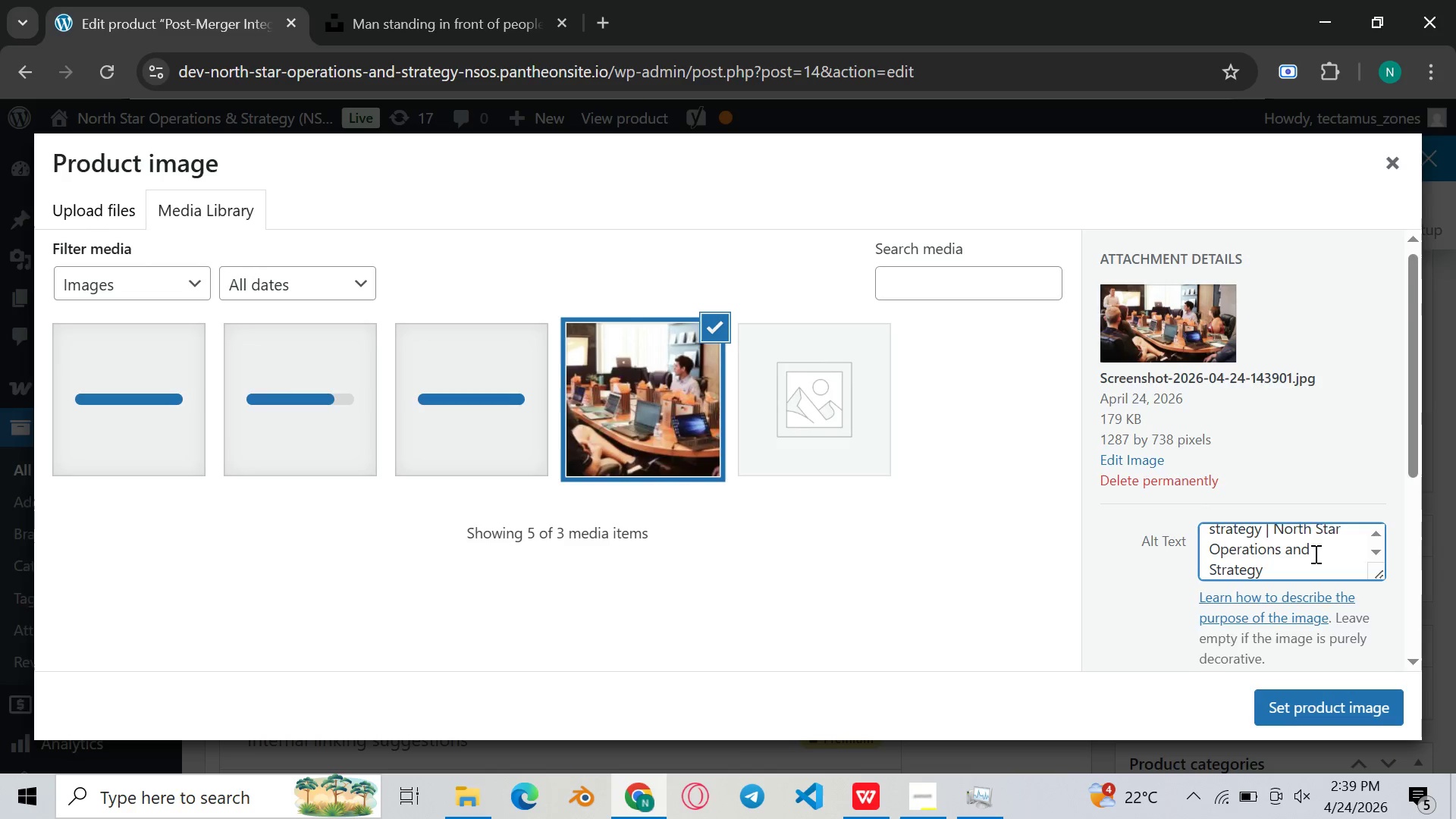 
scroll: coordinate [1247, 504], scroll_direction: down, amount: 4.0
 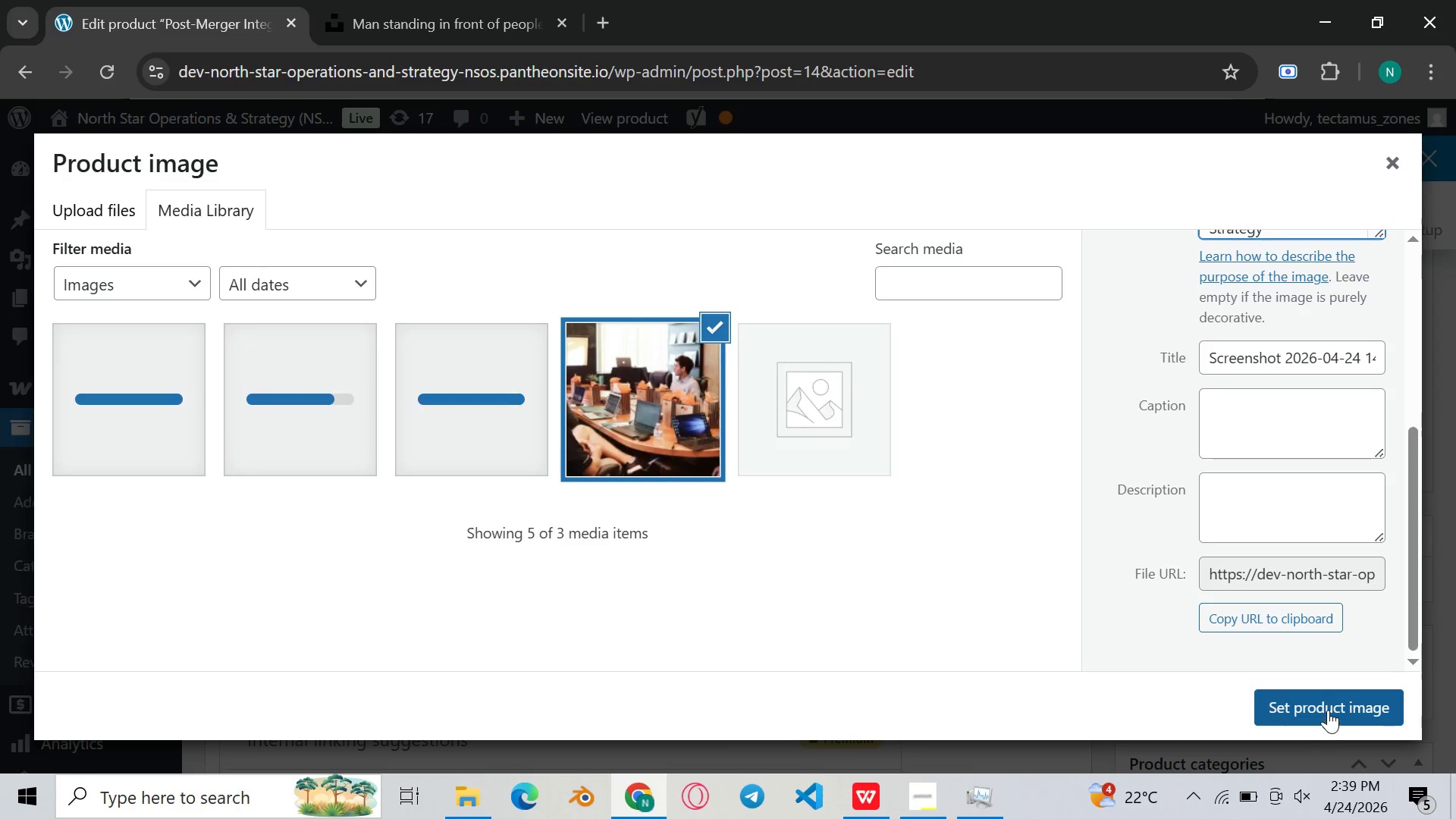 
left_click([1326, 704])
 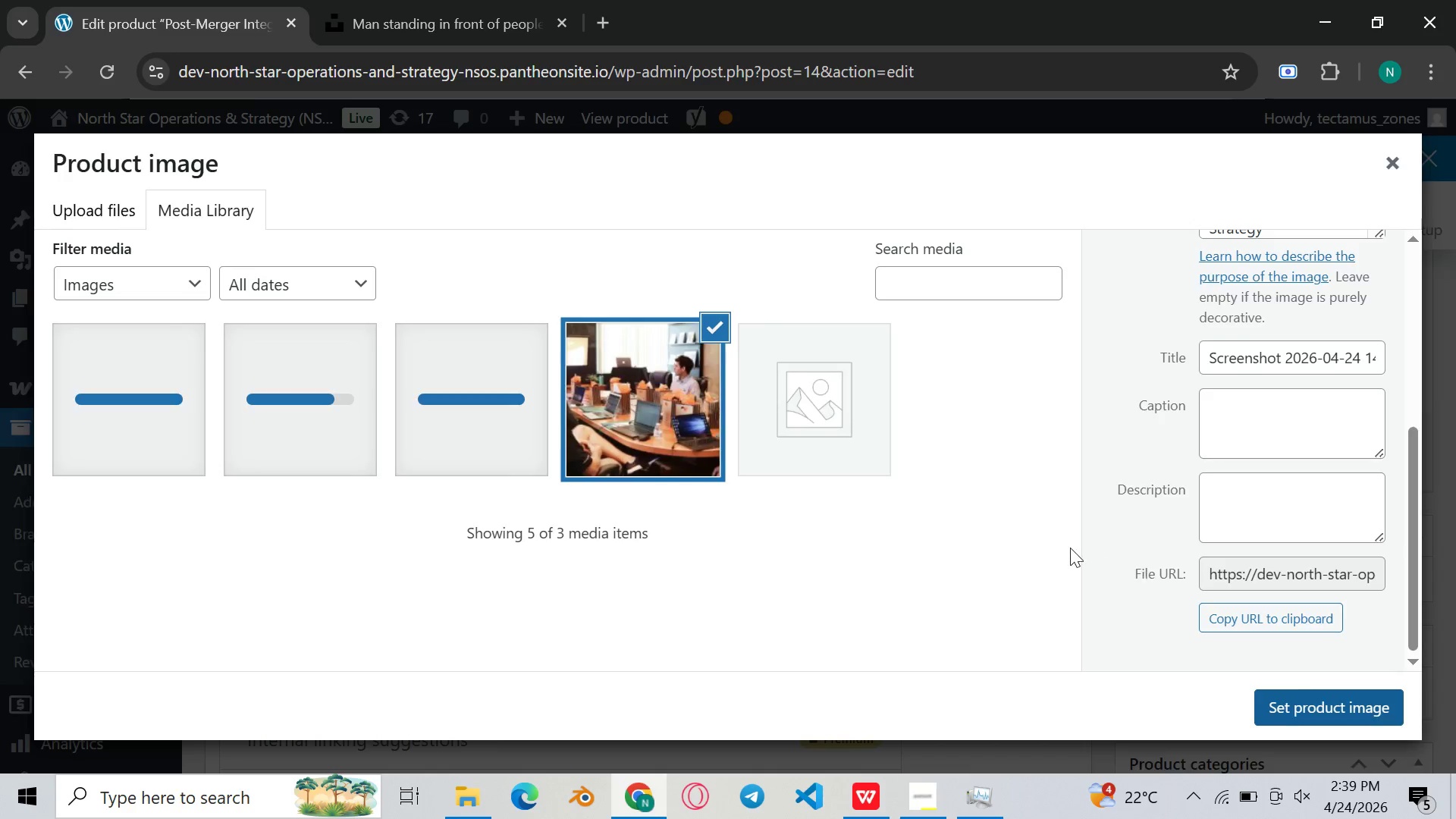 
scroll: coordinate [1305, 490], scroll_direction: up, amount: 13.0
 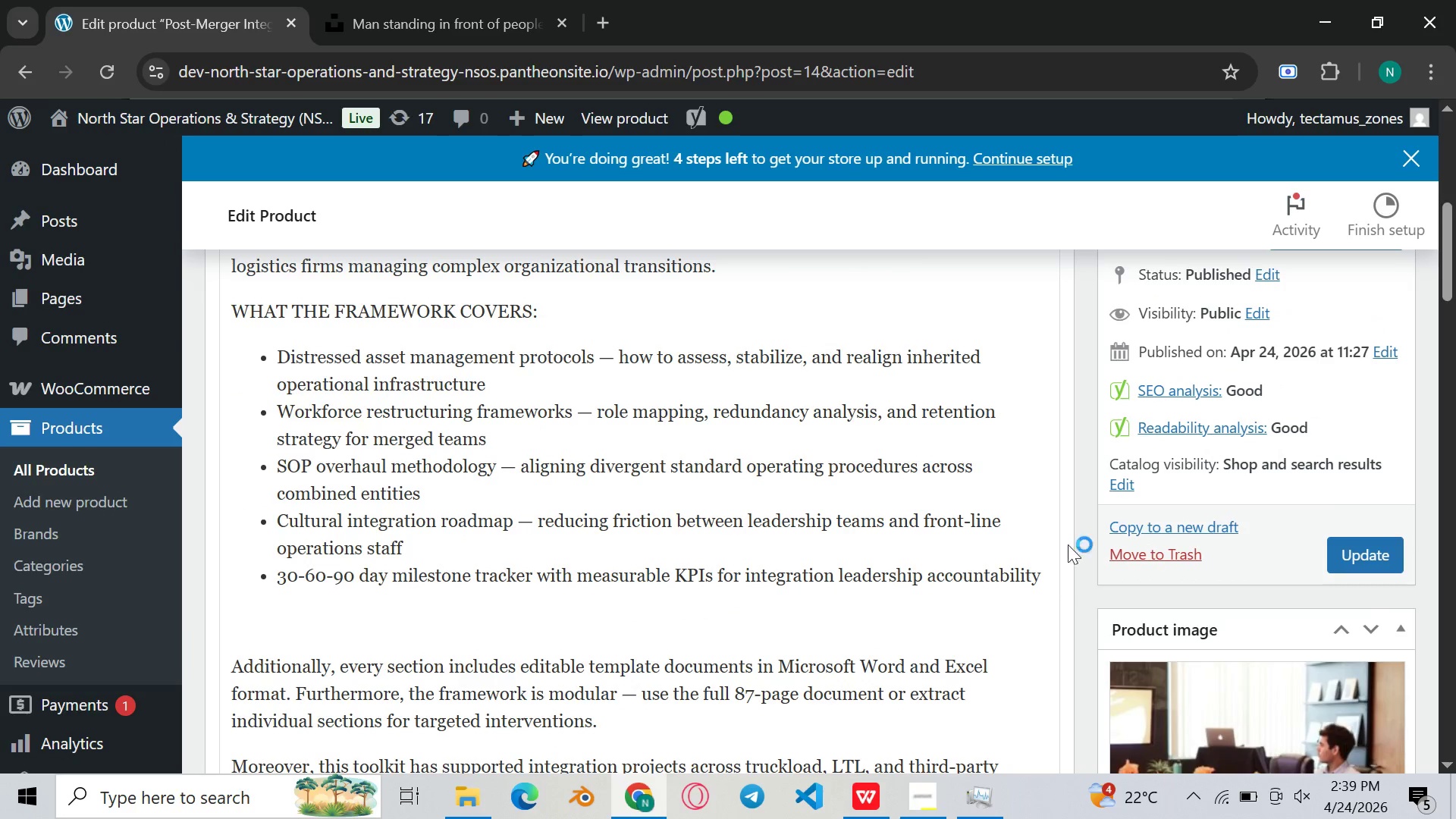 
scroll: coordinate [1270, 569], scroll_direction: down, amount: 6.0
 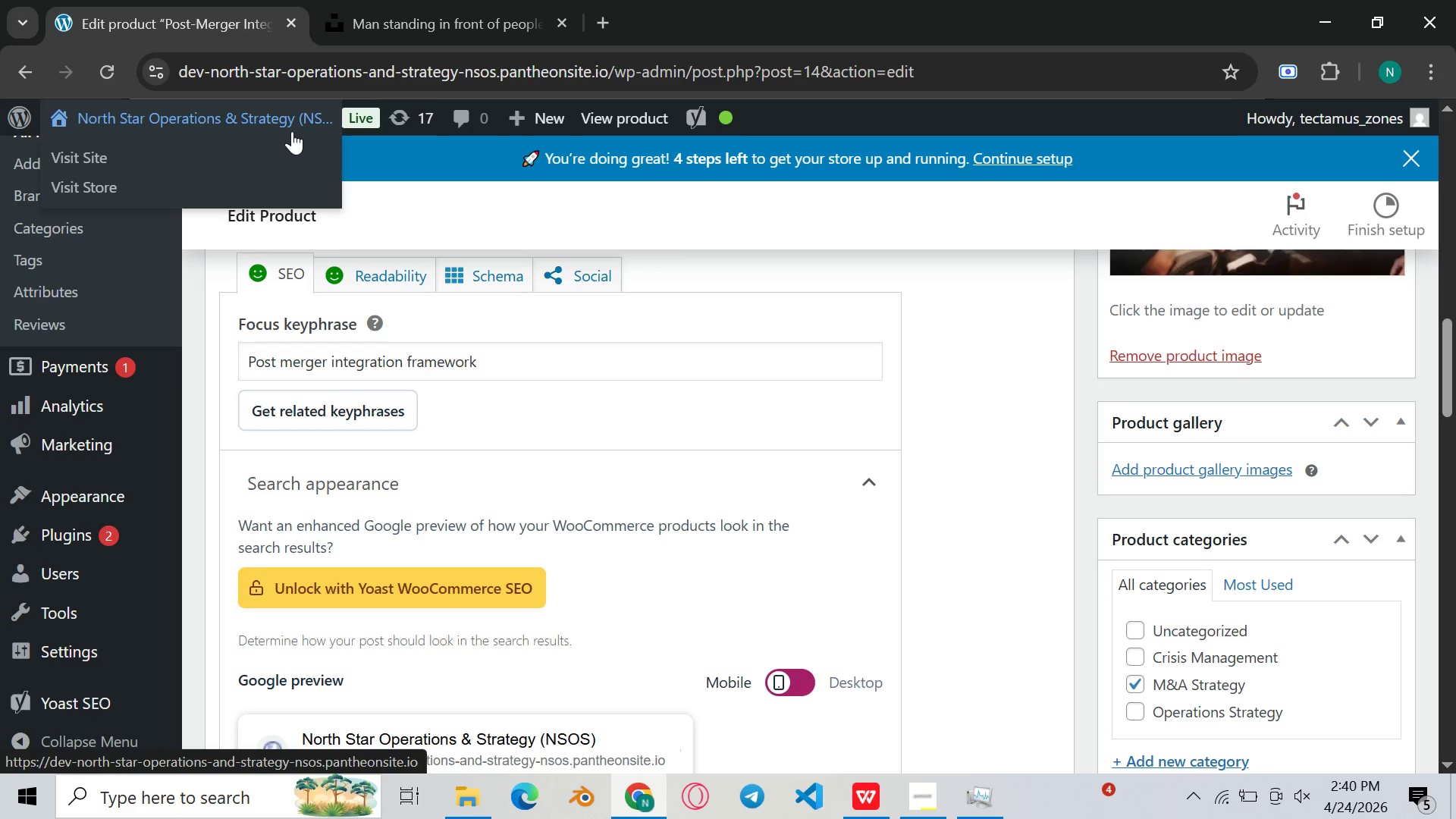 
wait(43.67)
 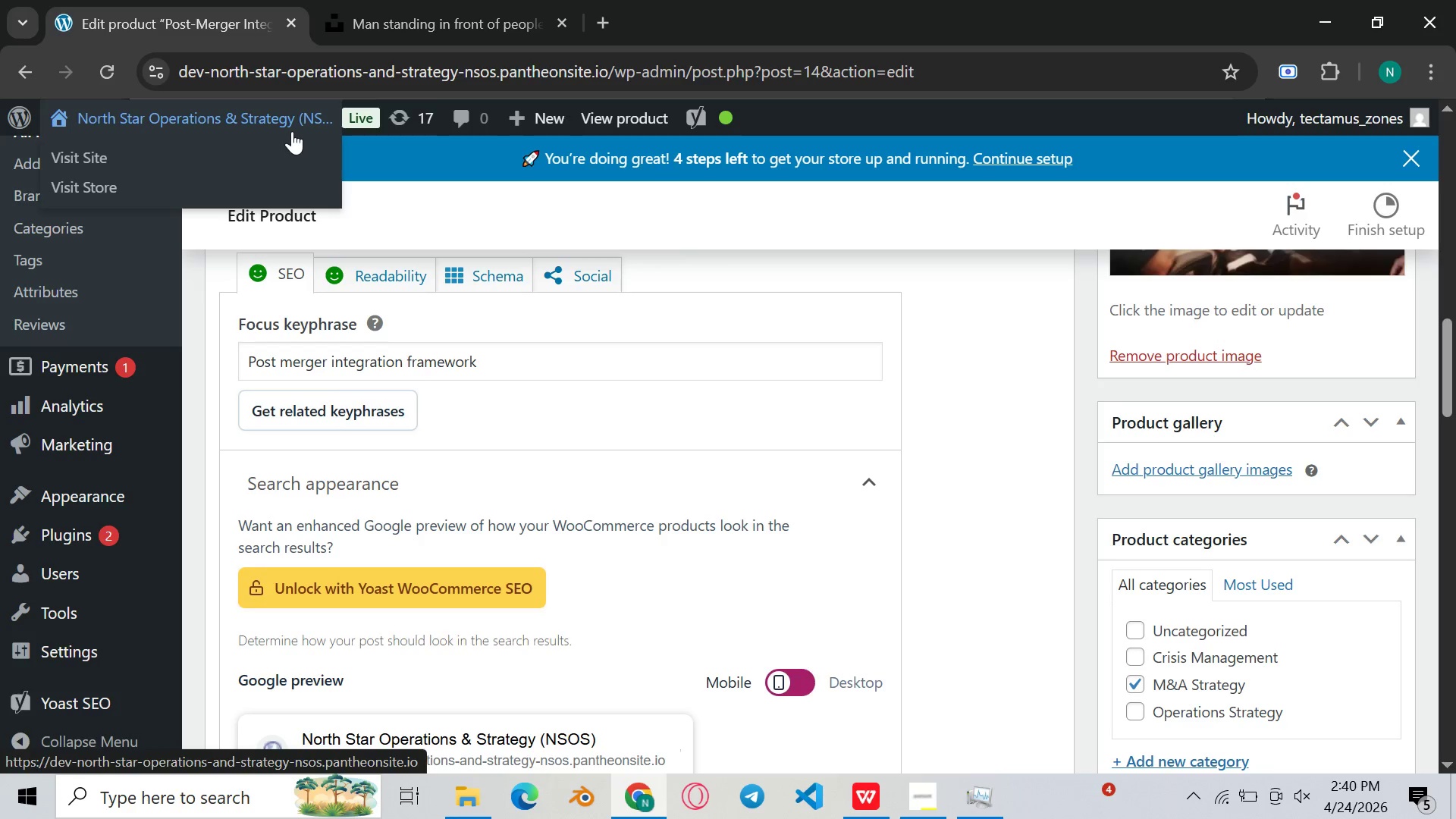 
scroll: coordinate [874, 435], scroll_direction: none, amount: 0.0
 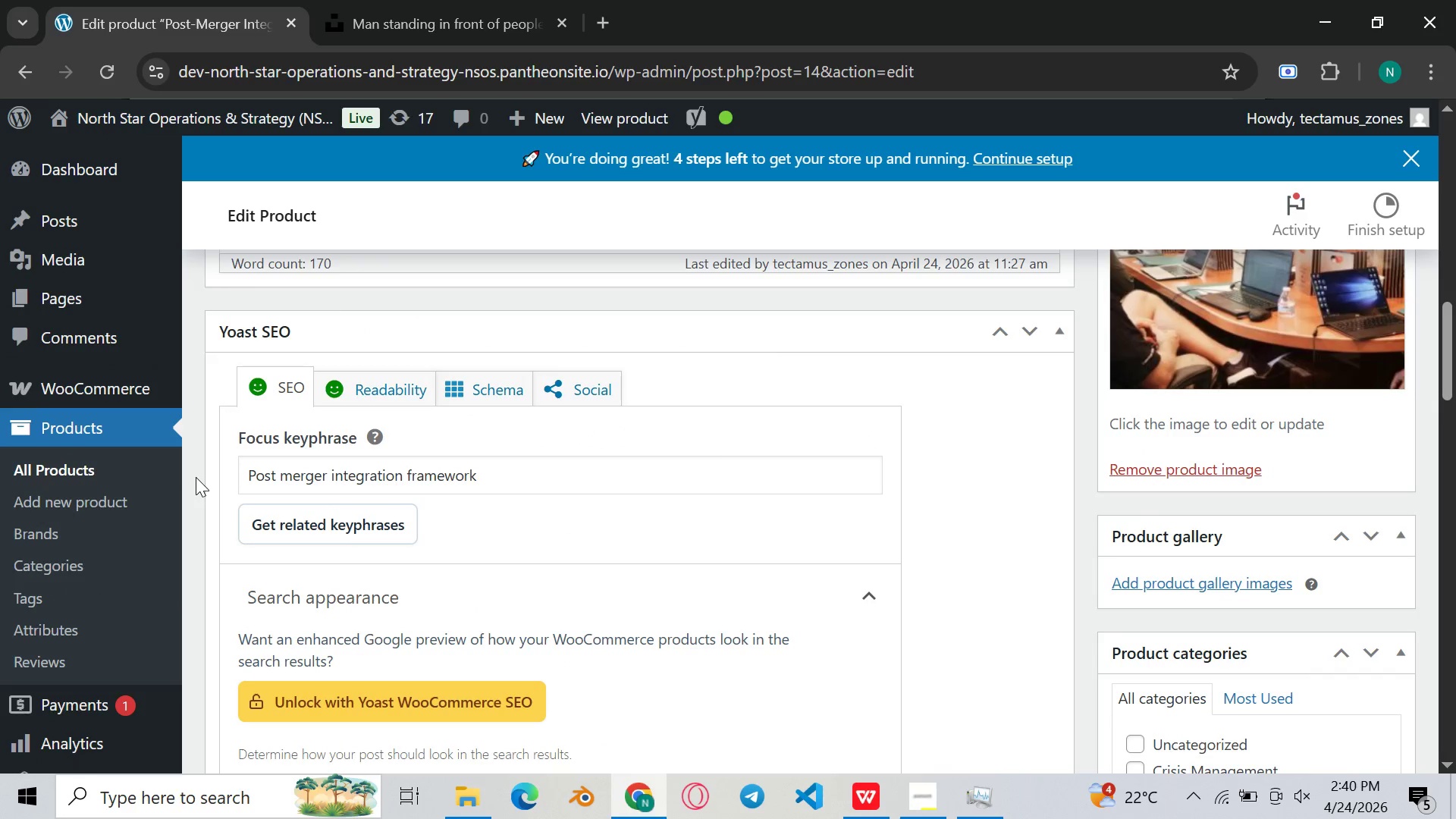 
wait(6.19)
 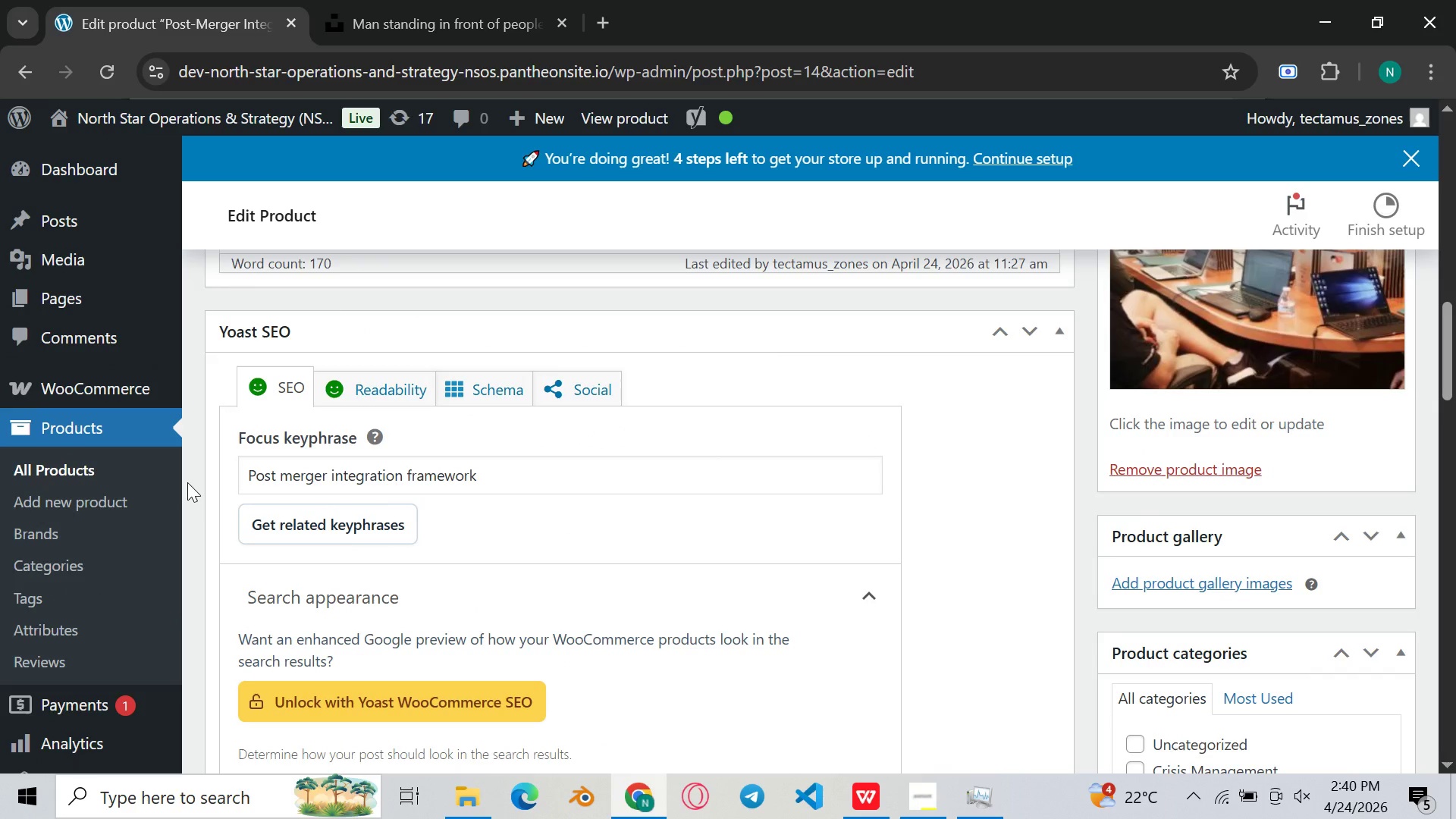 
scroll: coordinate [760, 576], scroll_direction: down, amount: 2.0
 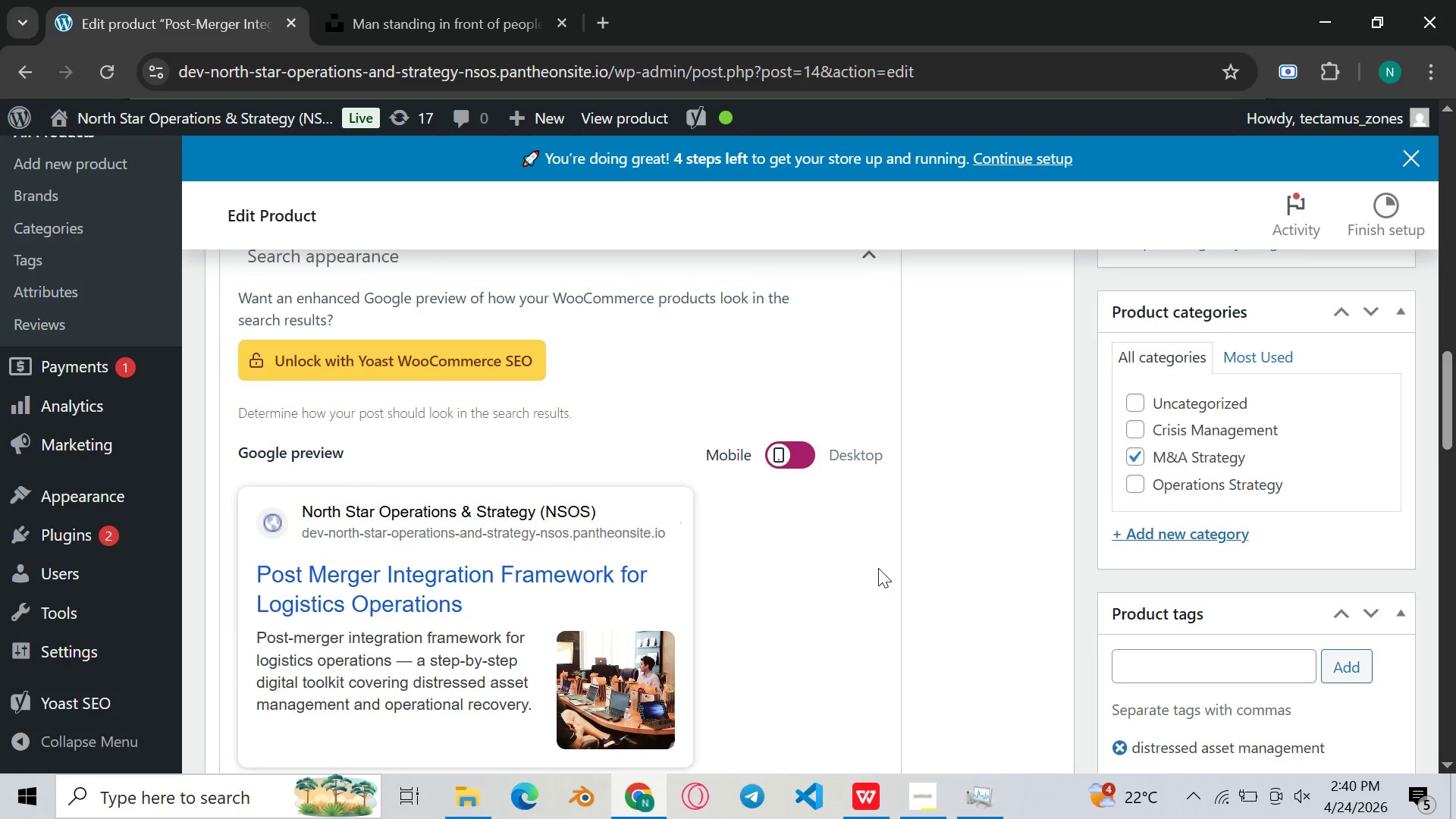 
scroll: coordinate [874, 533], scroll_direction: up, amount: 3.0
 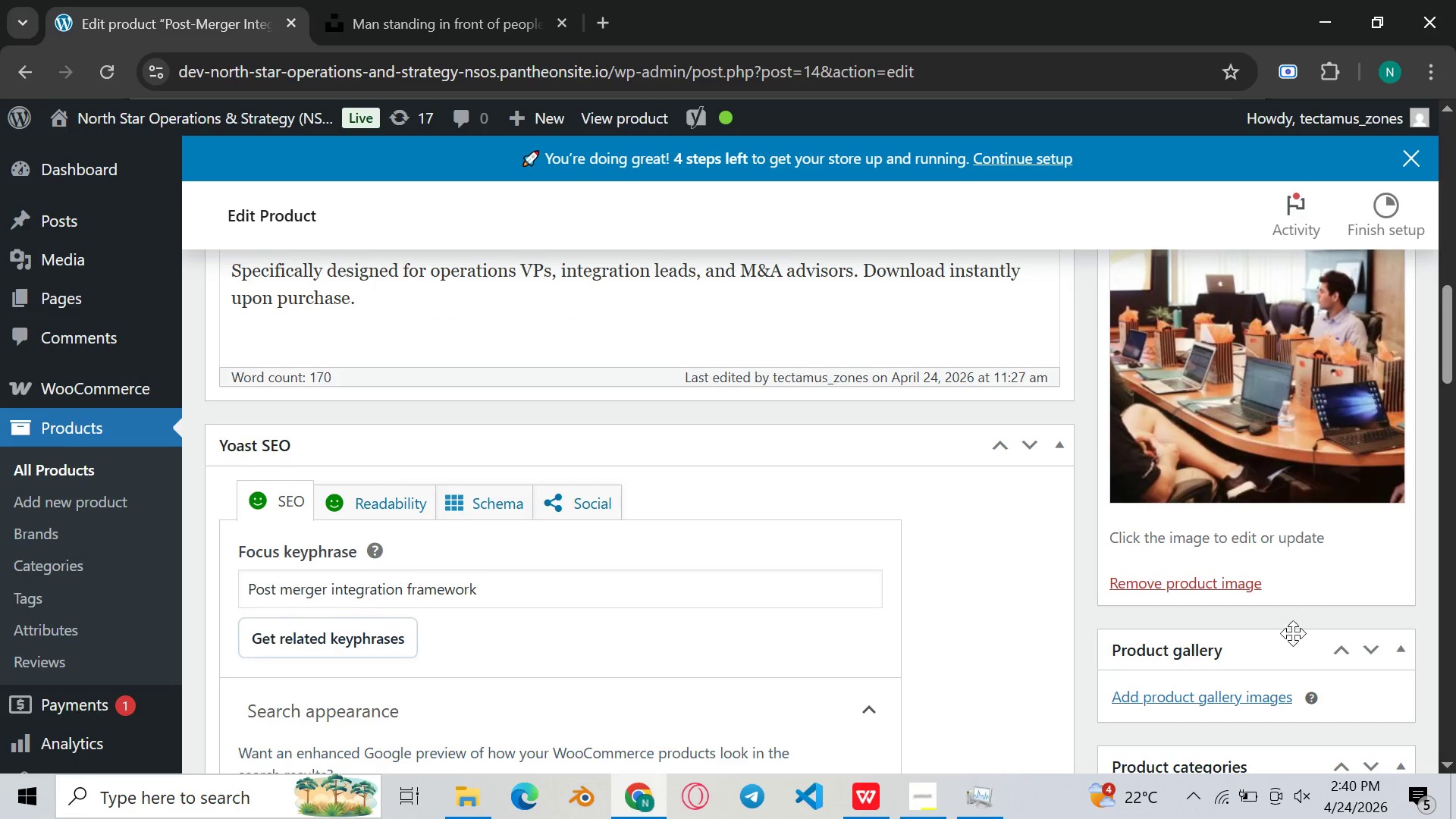 
scroll: coordinate [1285, 630], scroll_direction: down, amount: 1.0
 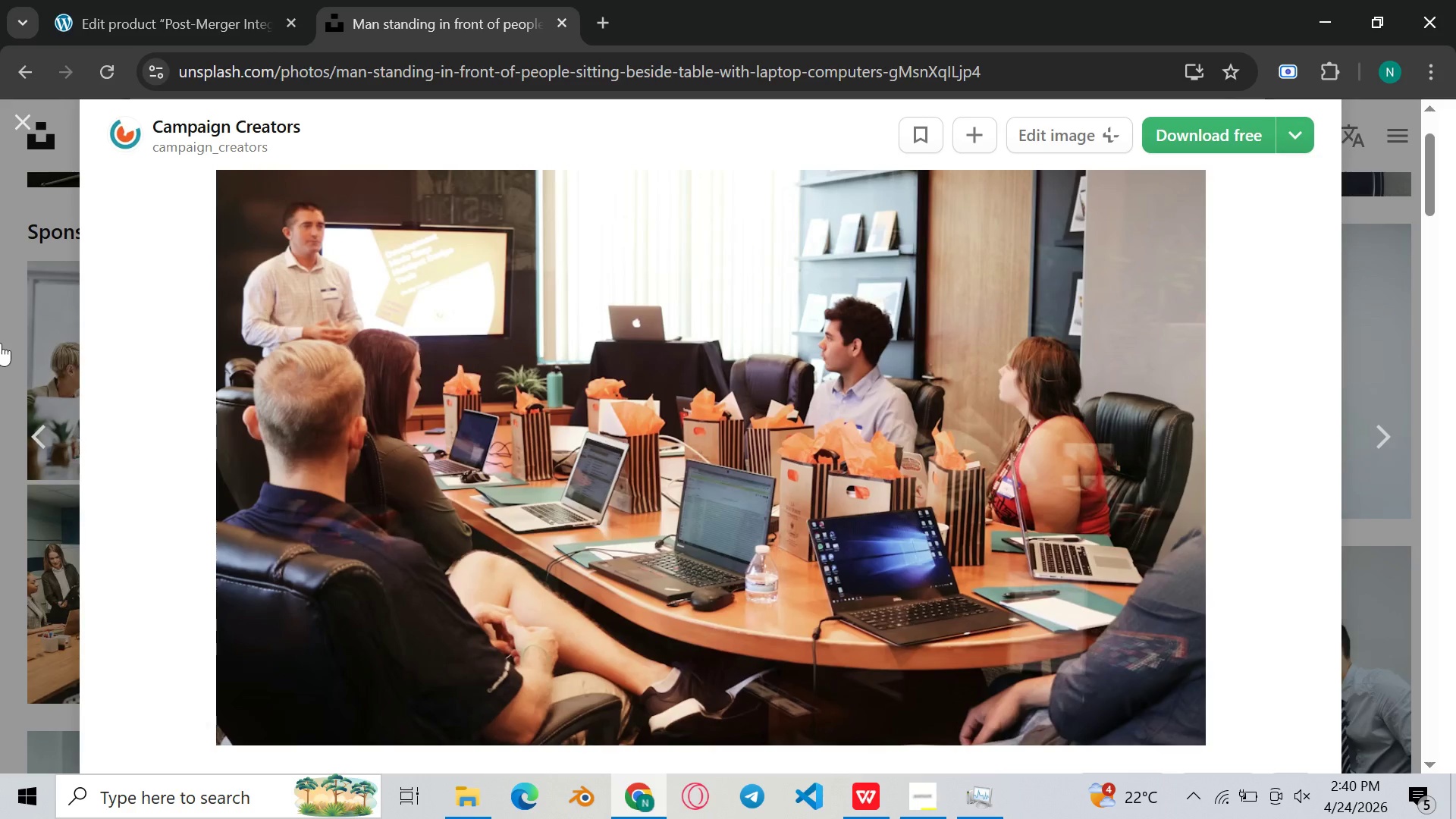 
left_click([26, 105])
 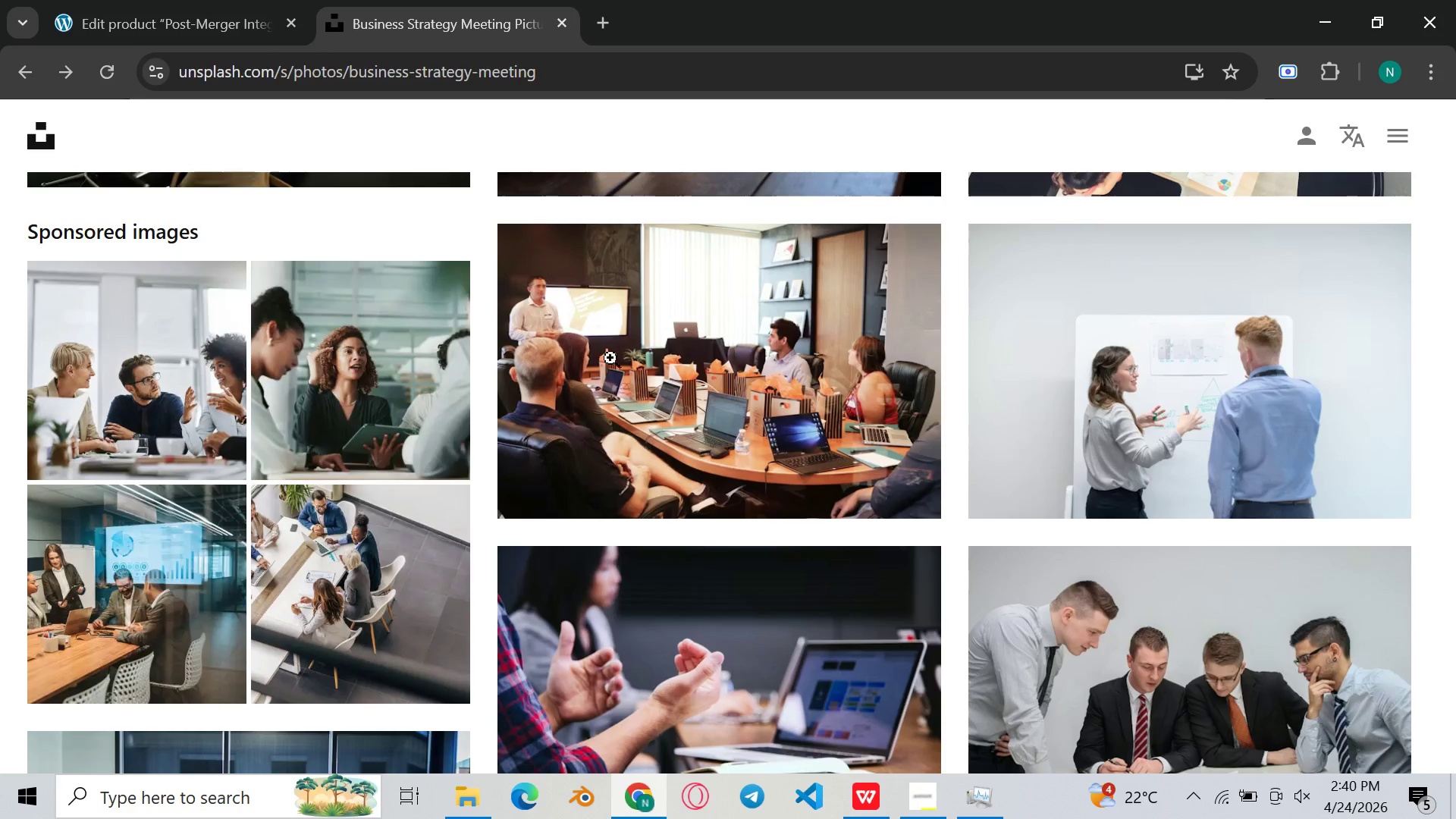 
scroll: coordinate [789, 582], scroll_direction: down, amount: 5.0
 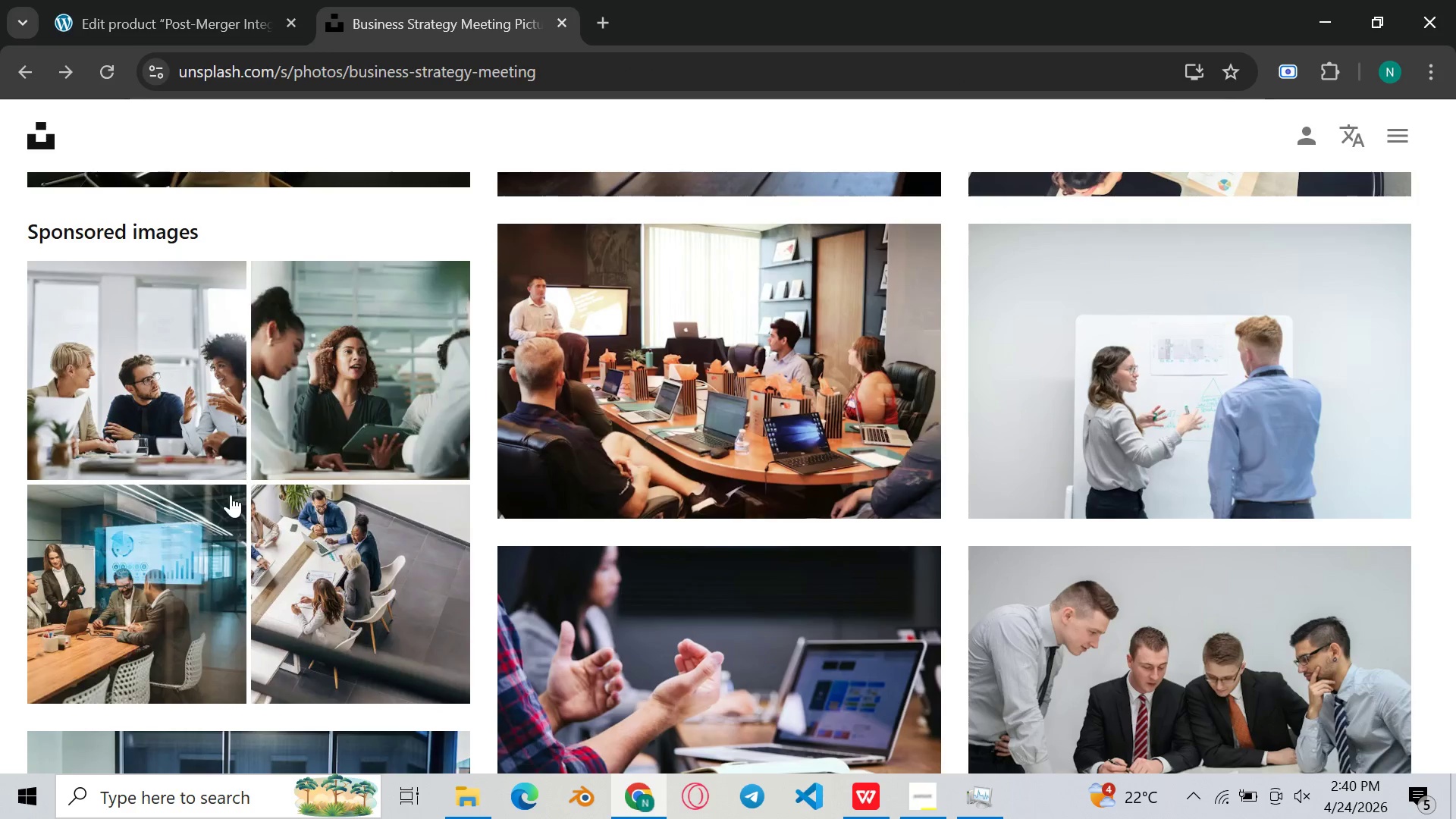 
scroll: coordinate [695, 526], scroll_direction: up, amount: 4.0
 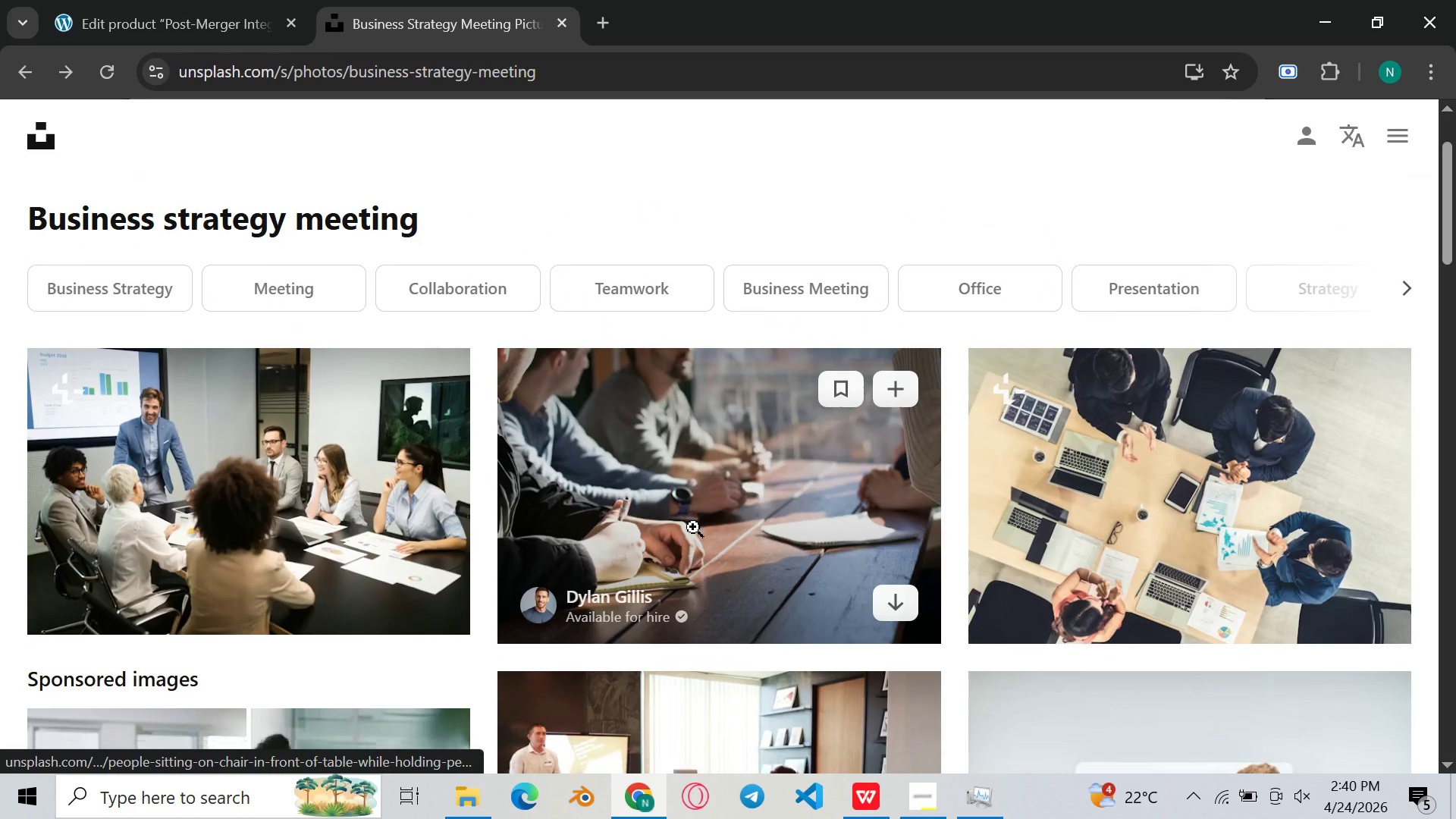 
scroll: coordinate [689, 527], scroll_direction: down, amount: 9.0
 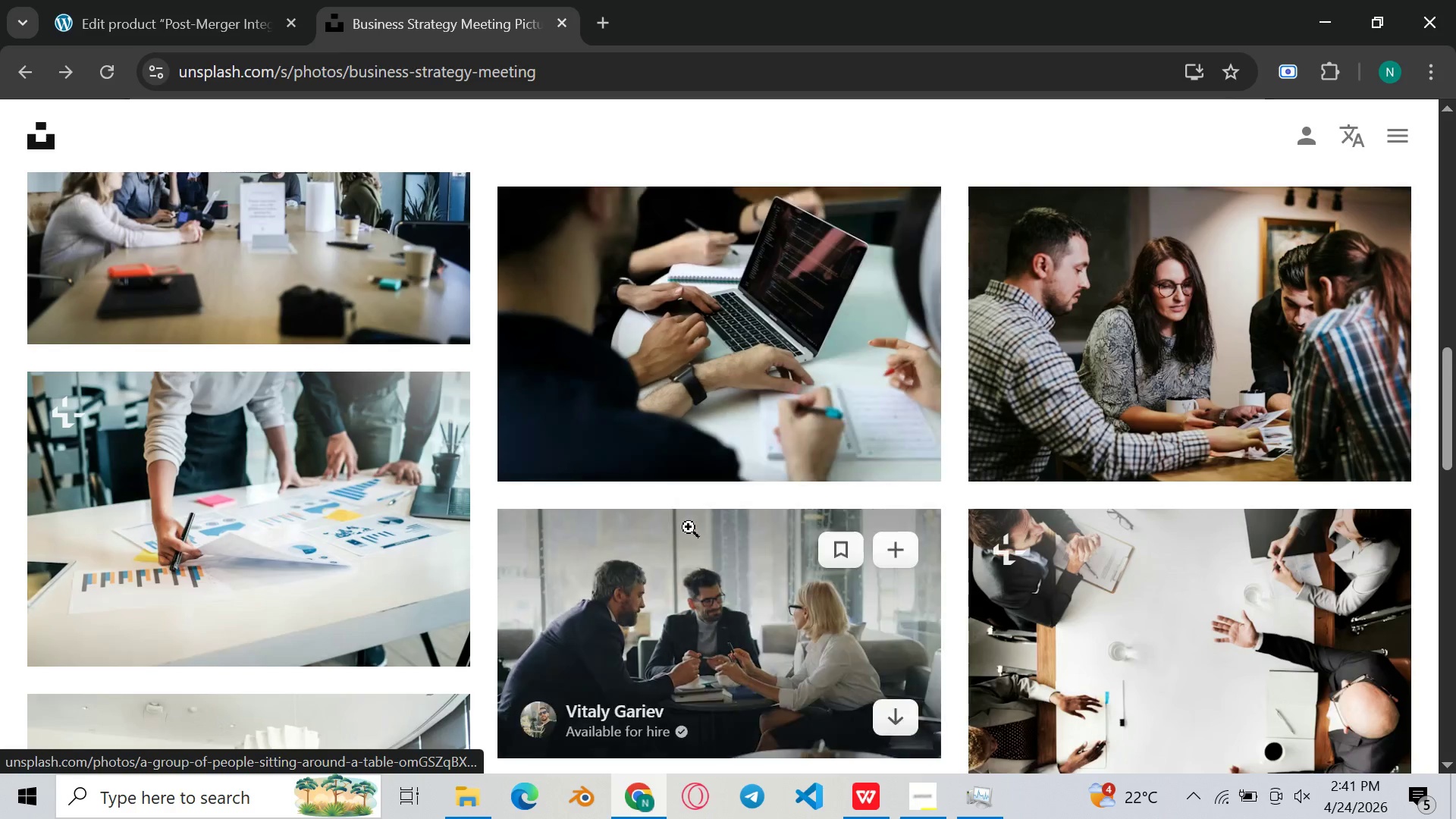 
scroll: coordinate [689, 527], scroll_direction: up, amount: 4.0
 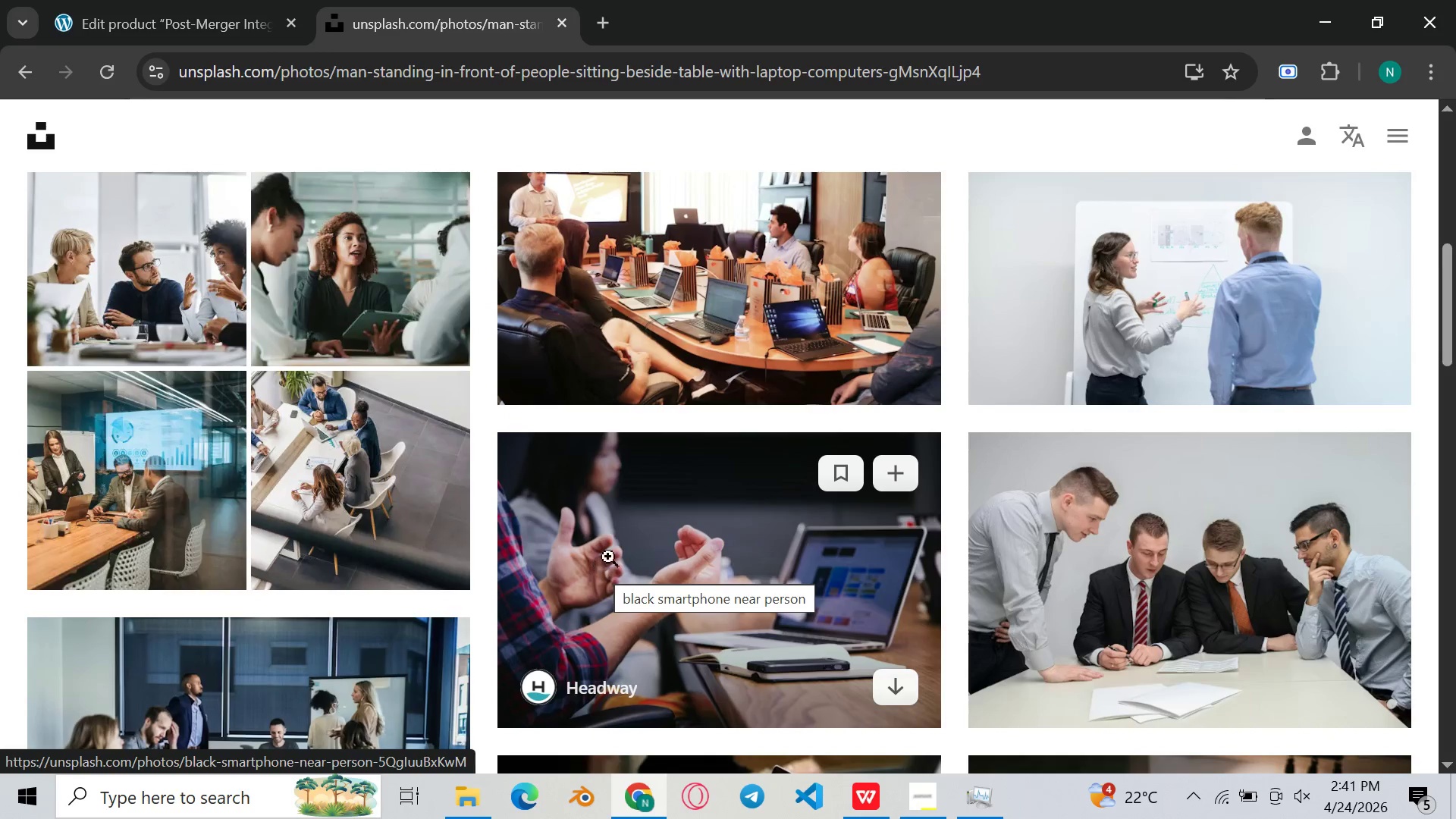 
left_click([718, 329])
 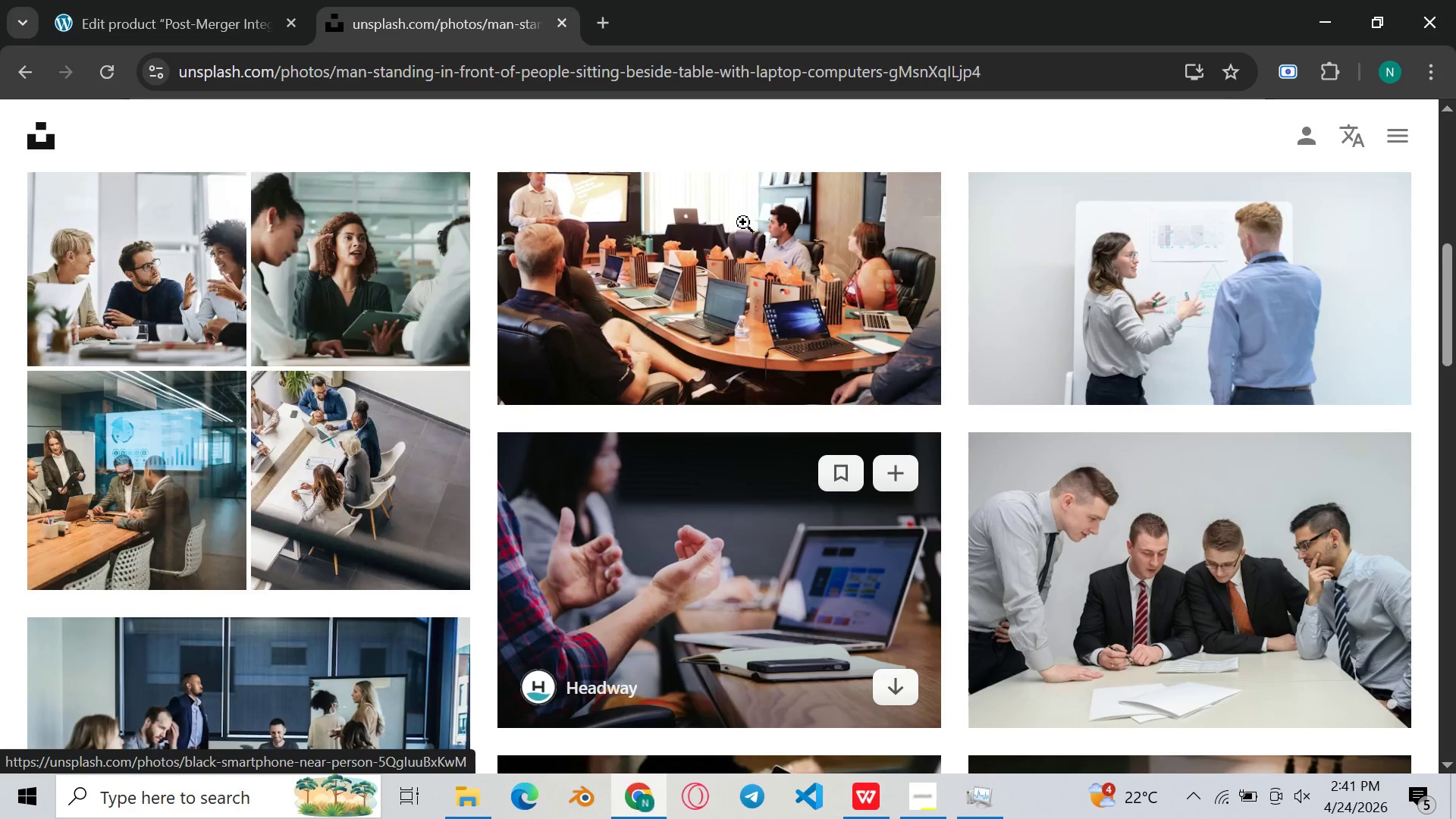 
left_click([734, 313])
 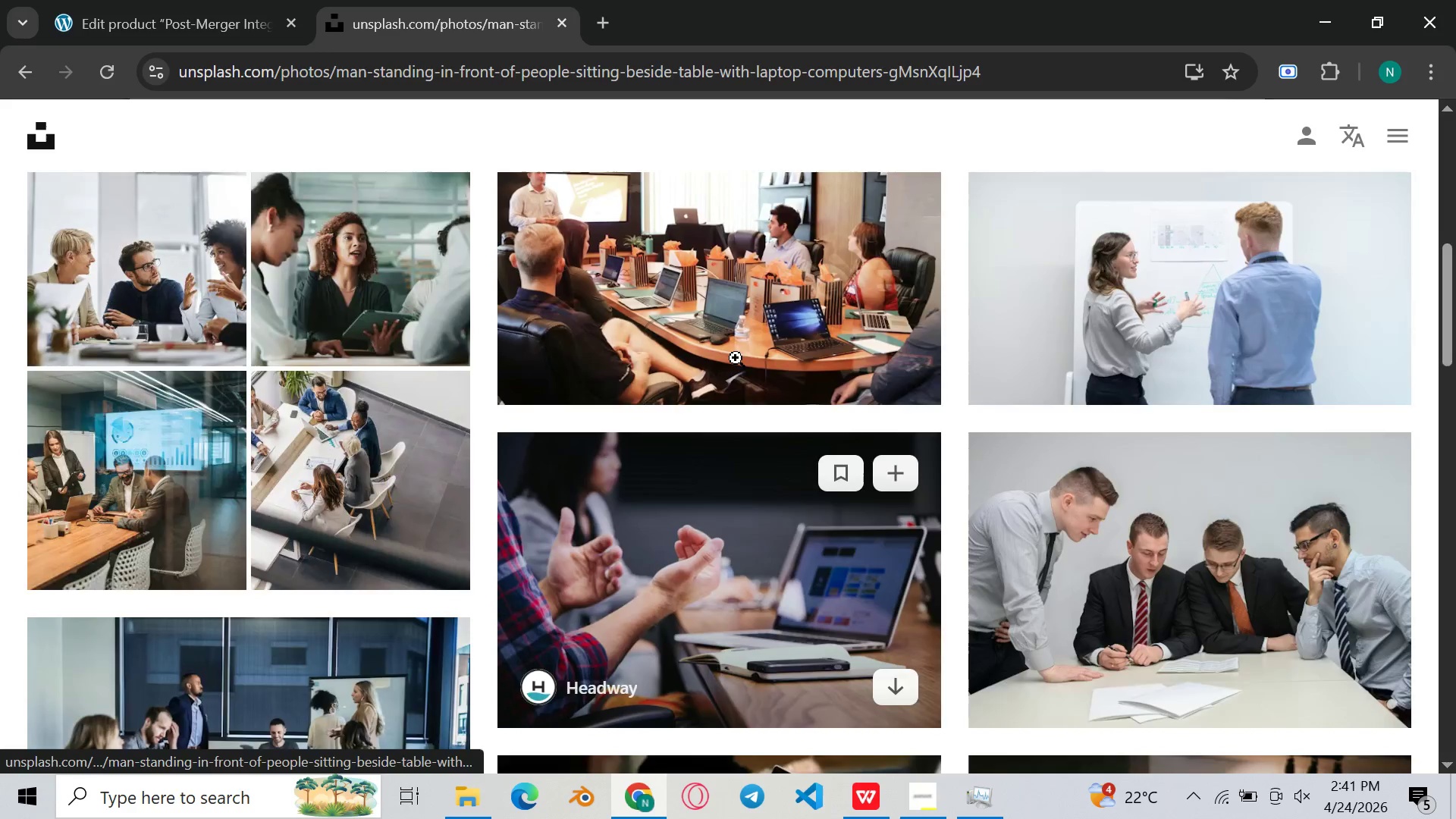 
scroll: coordinate [600, 487], scroll_direction: down, amount: 24.0
 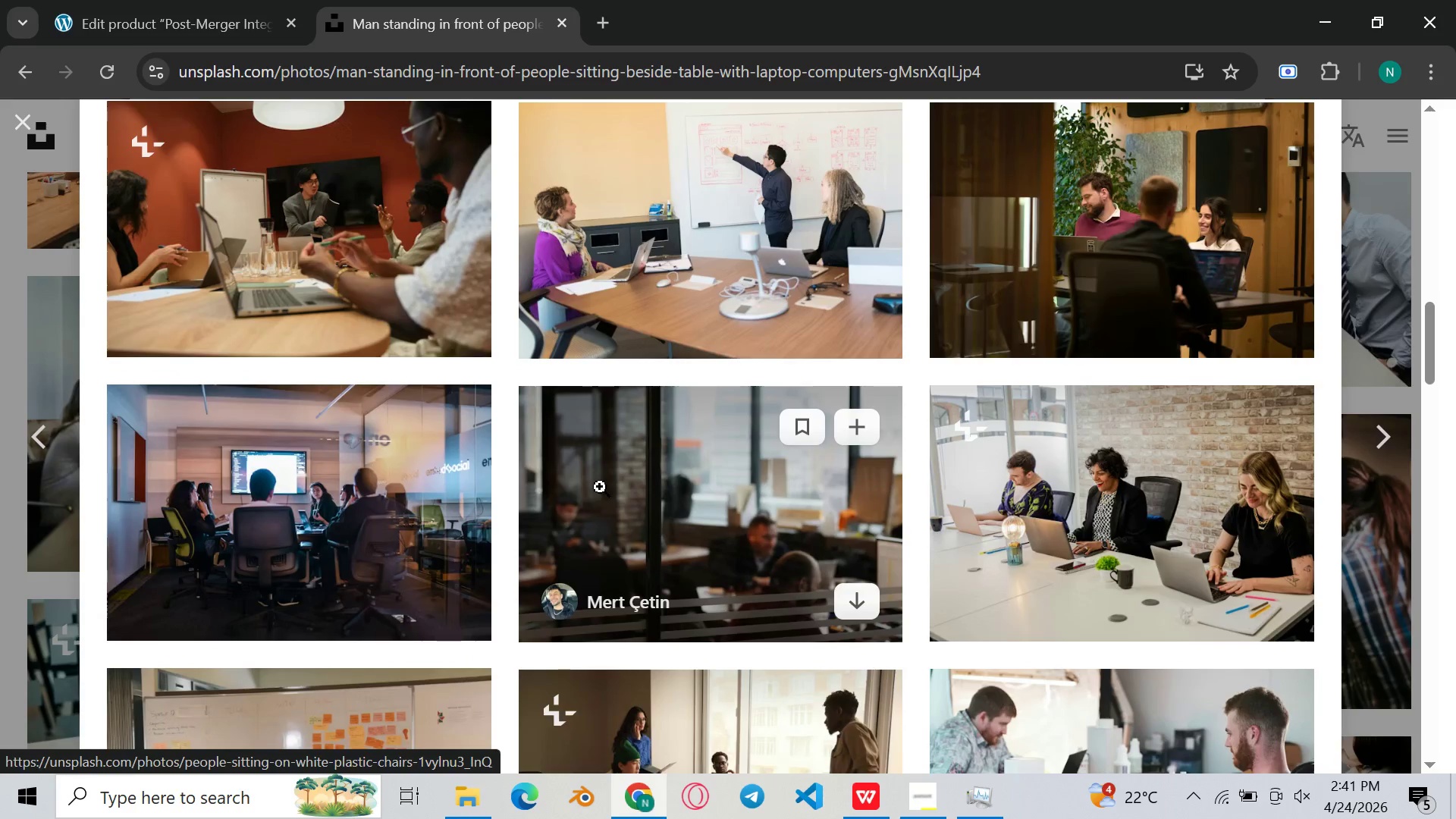 
scroll: coordinate [602, 484], scroll_direction: down, amount: 11.0
 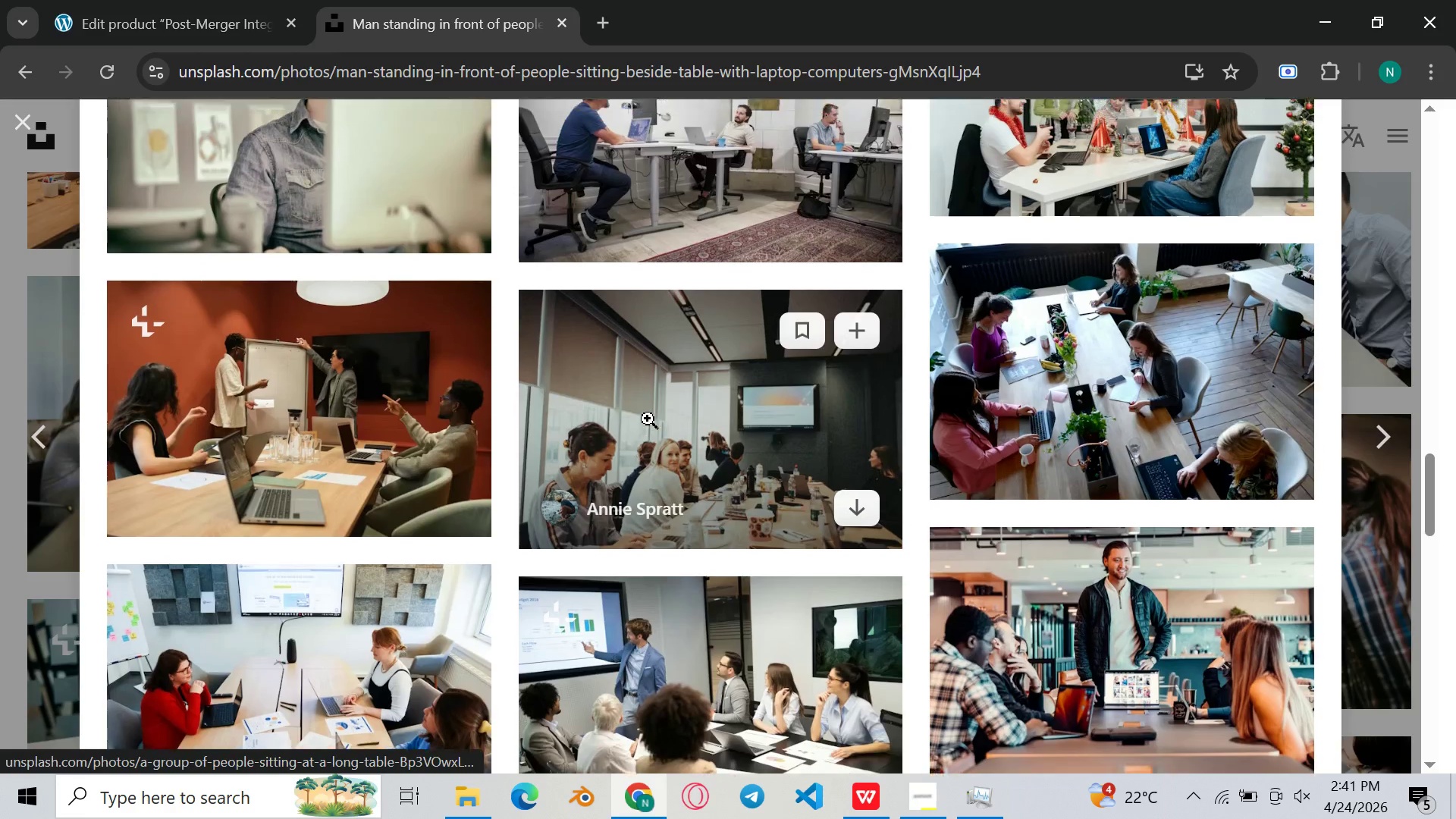 
scroll: coordinate [648, 419], scroll_direction: none, amount: 0.0
 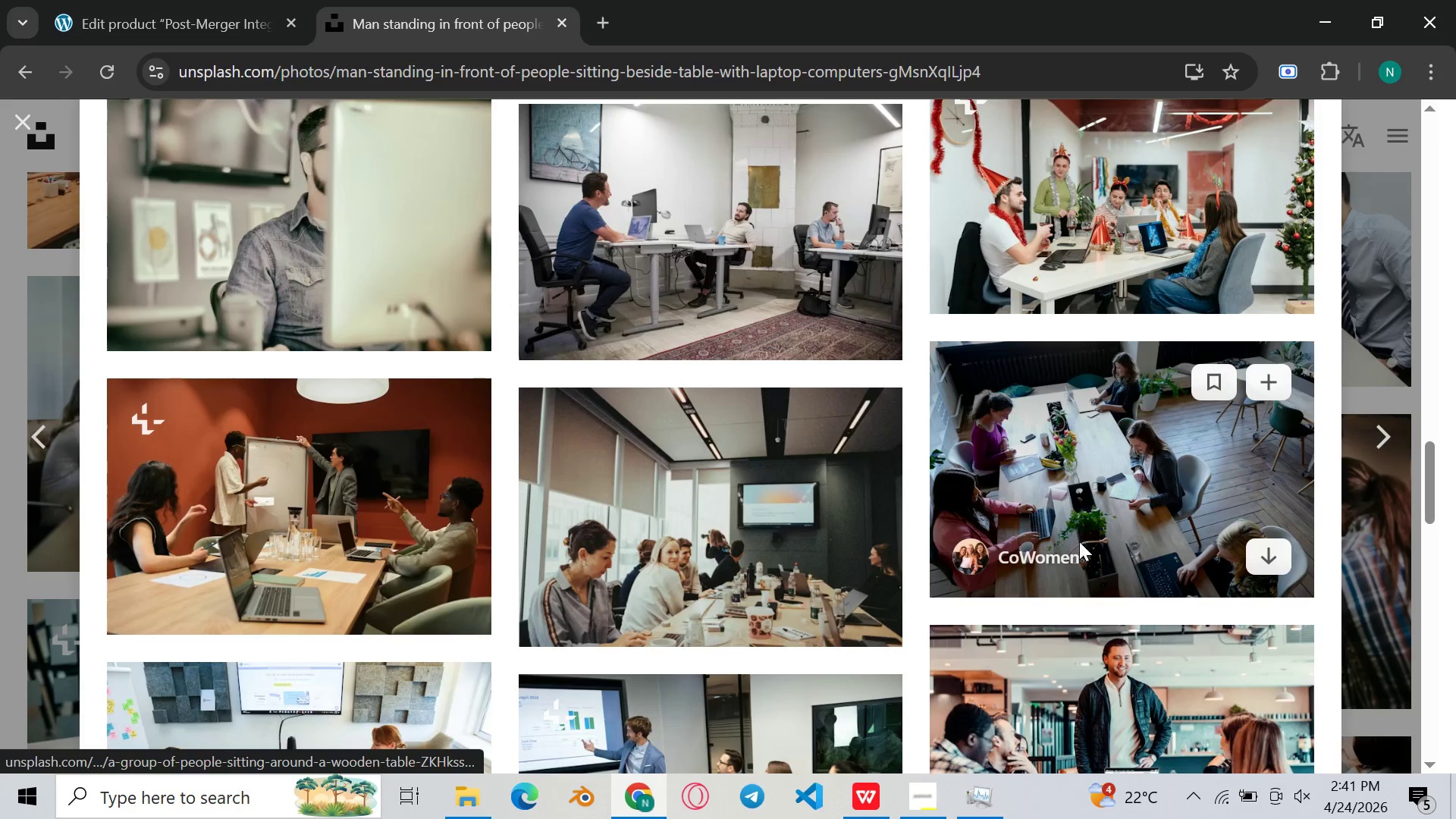 
scroll: coordinate [871, 576], scroll_direction: down, amount: 9.0
 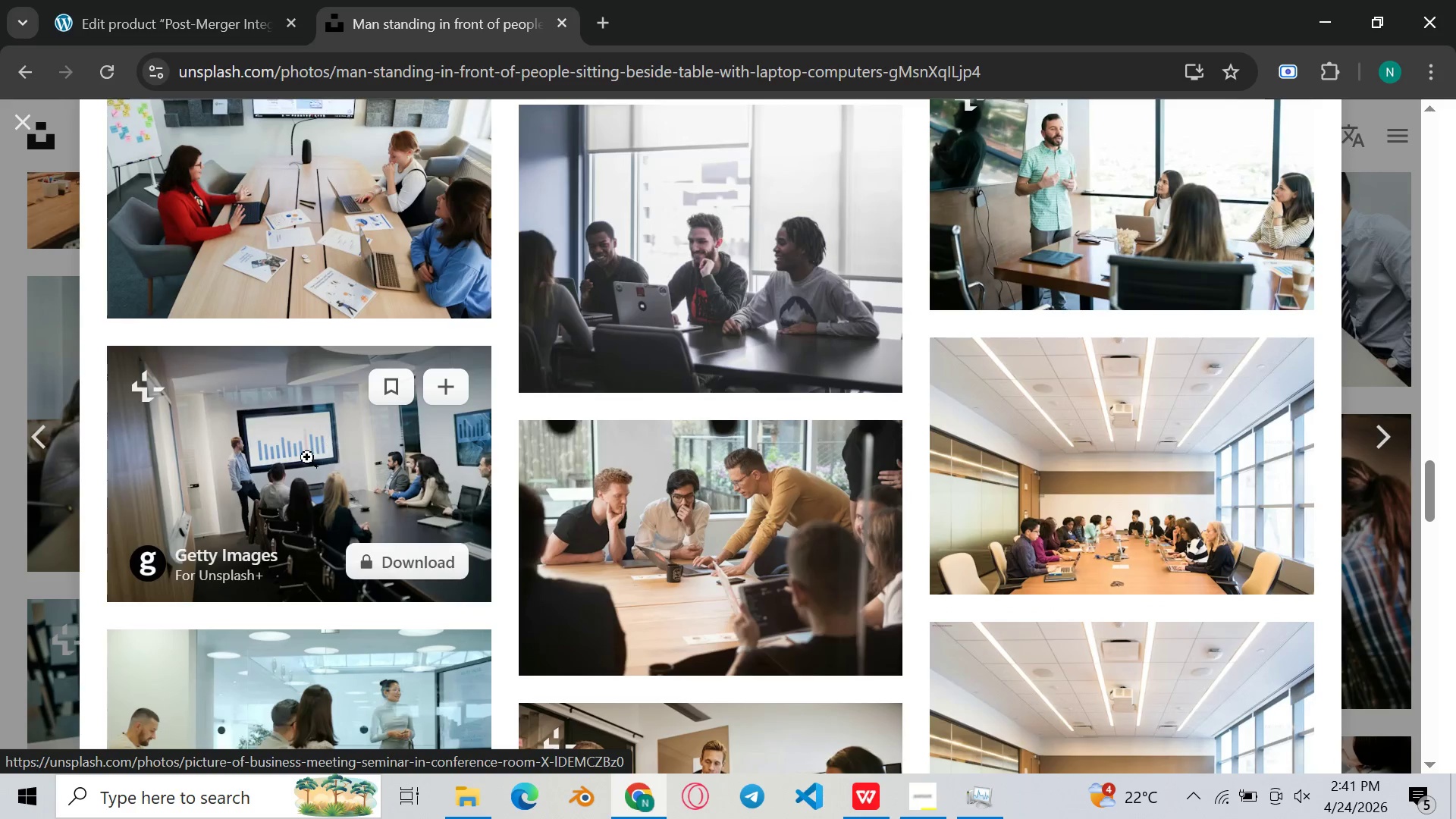 
left_click([306, 457])
 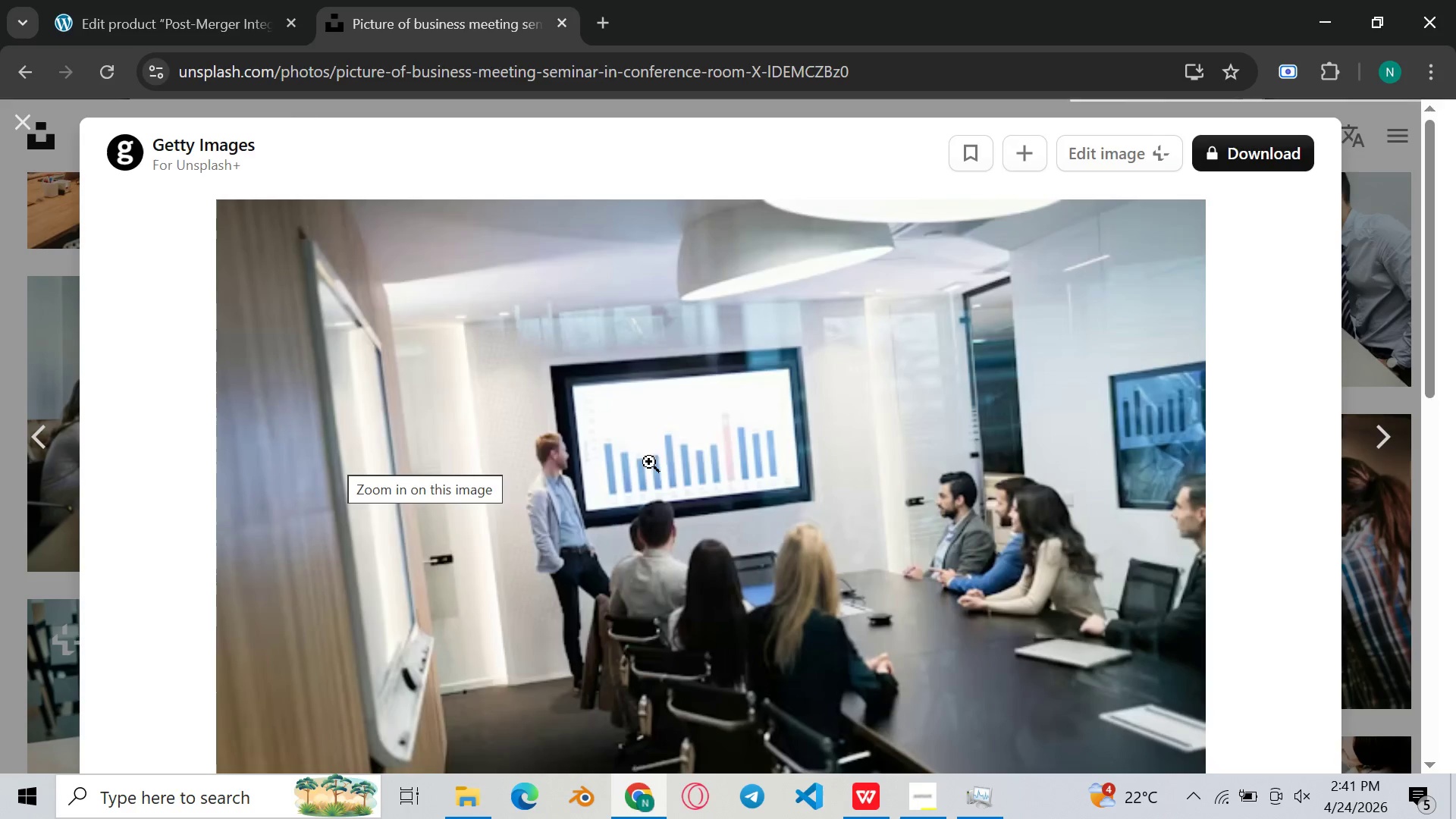 
scroll: coordinate [759, 434], scroll_direction: down, amount: 1.0
 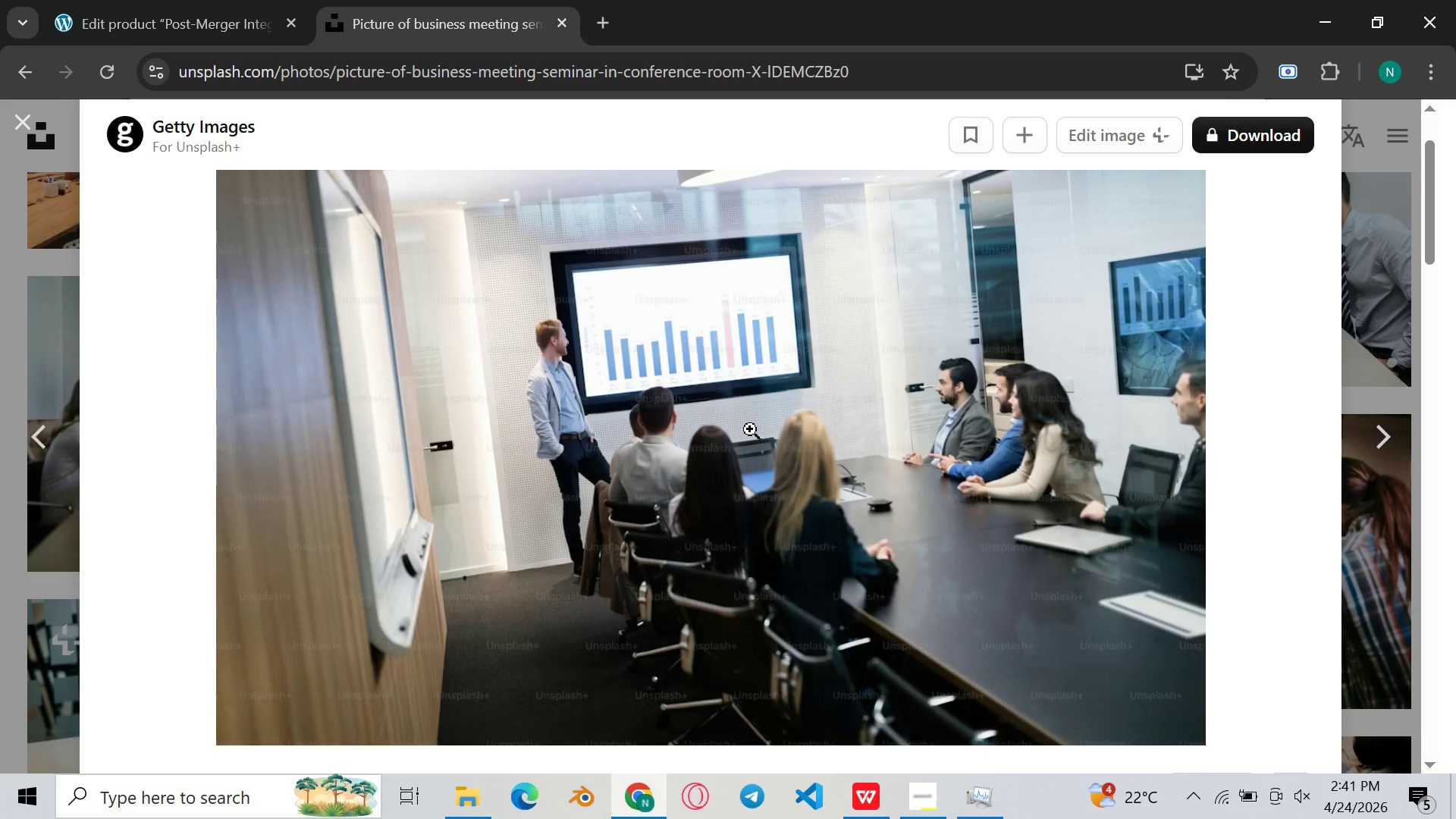 
key(Meta+S)
 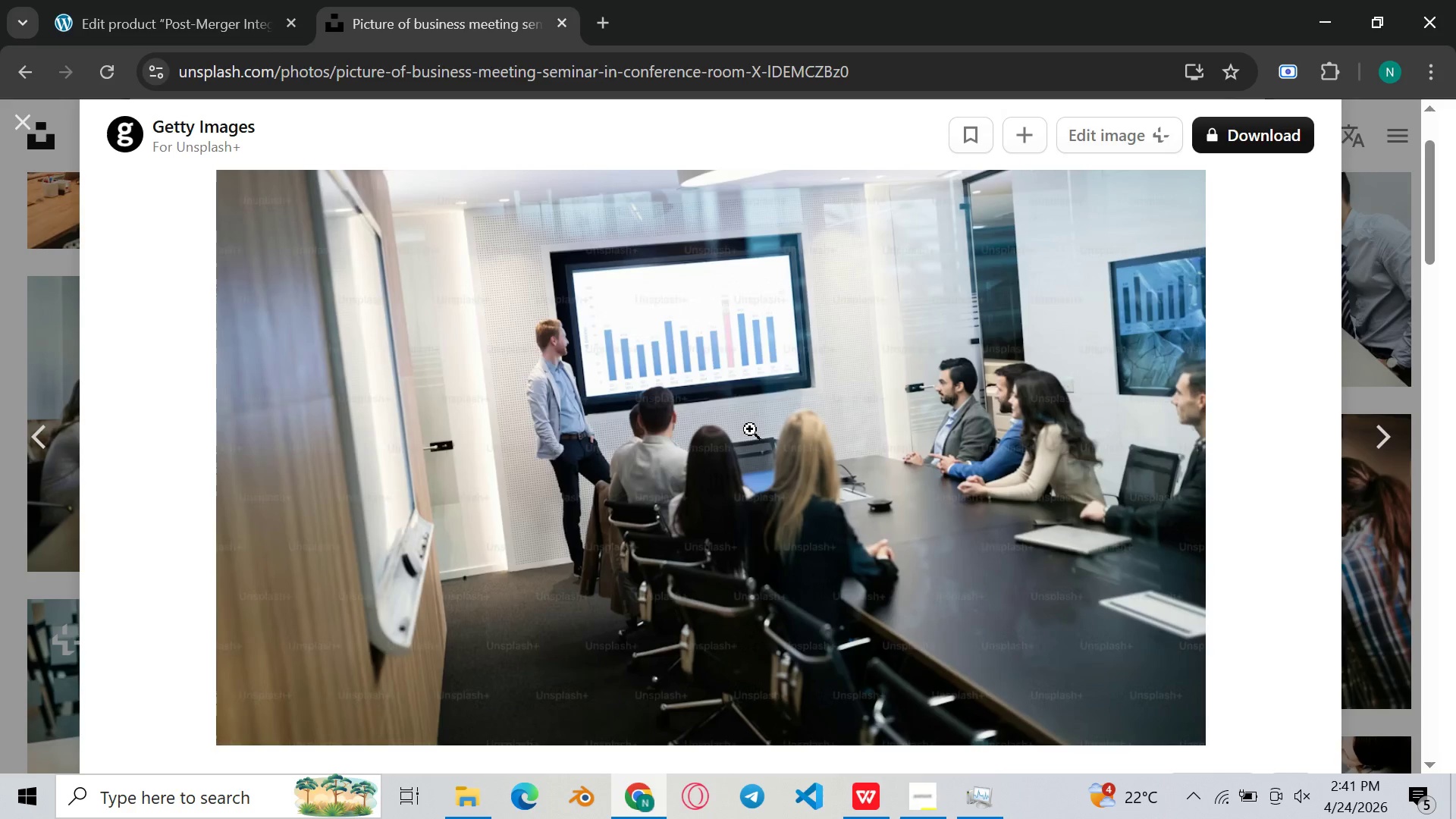 
hold_key(key=ShiftLeft, duration=0.31)
 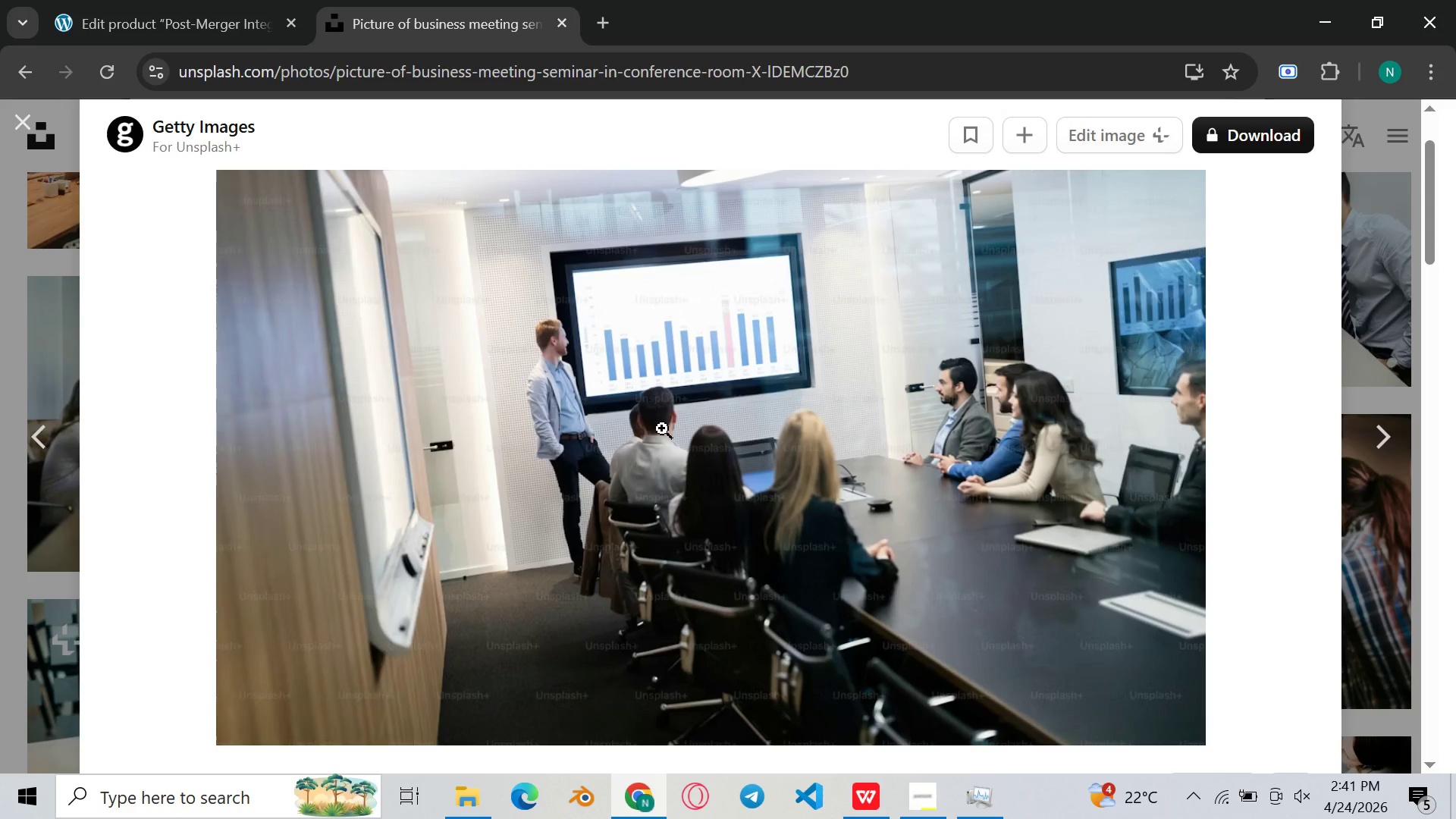 
hold_key(key=MetaLeft, duration=0.58)
 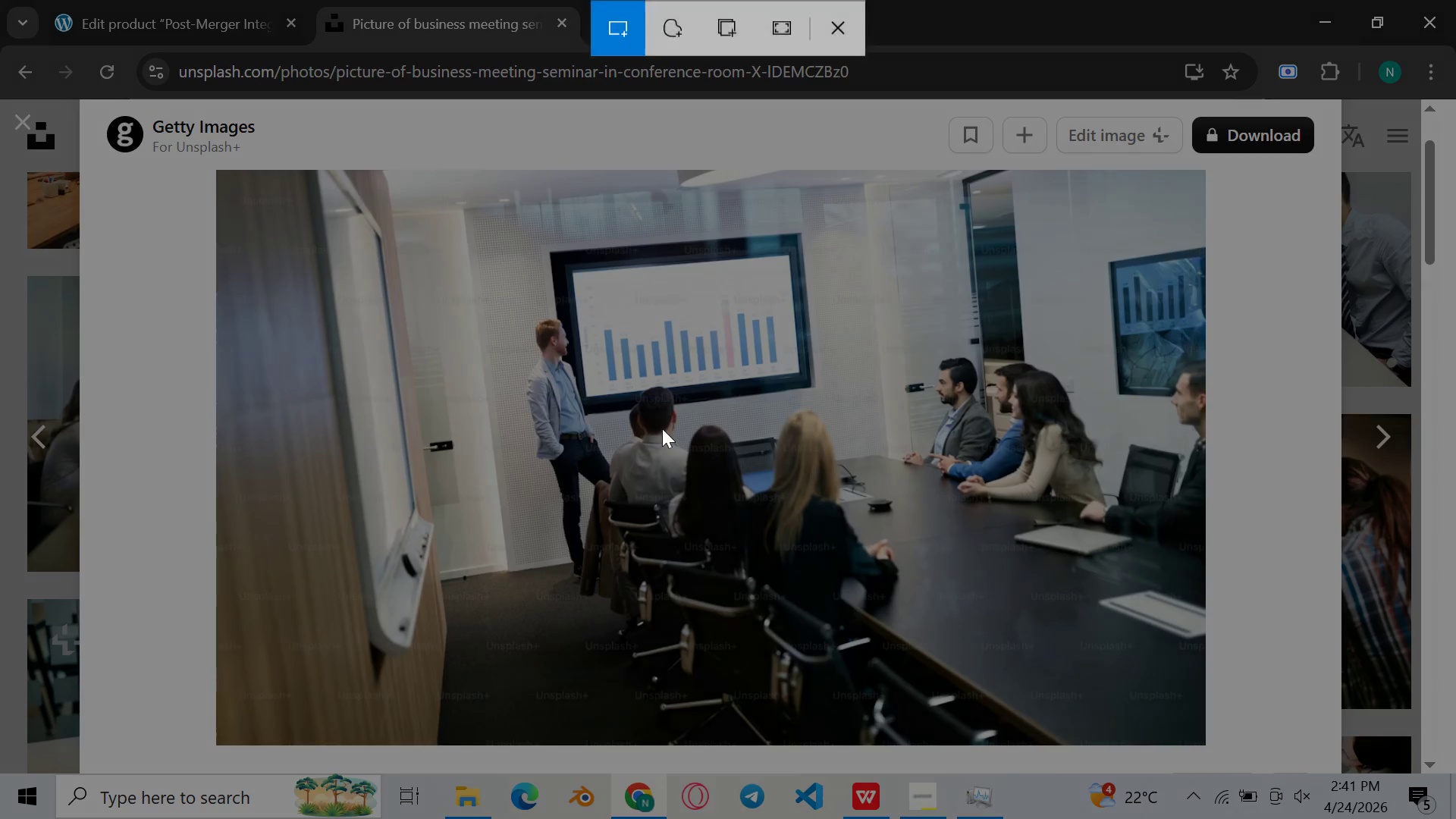 
key(Shift+S)
 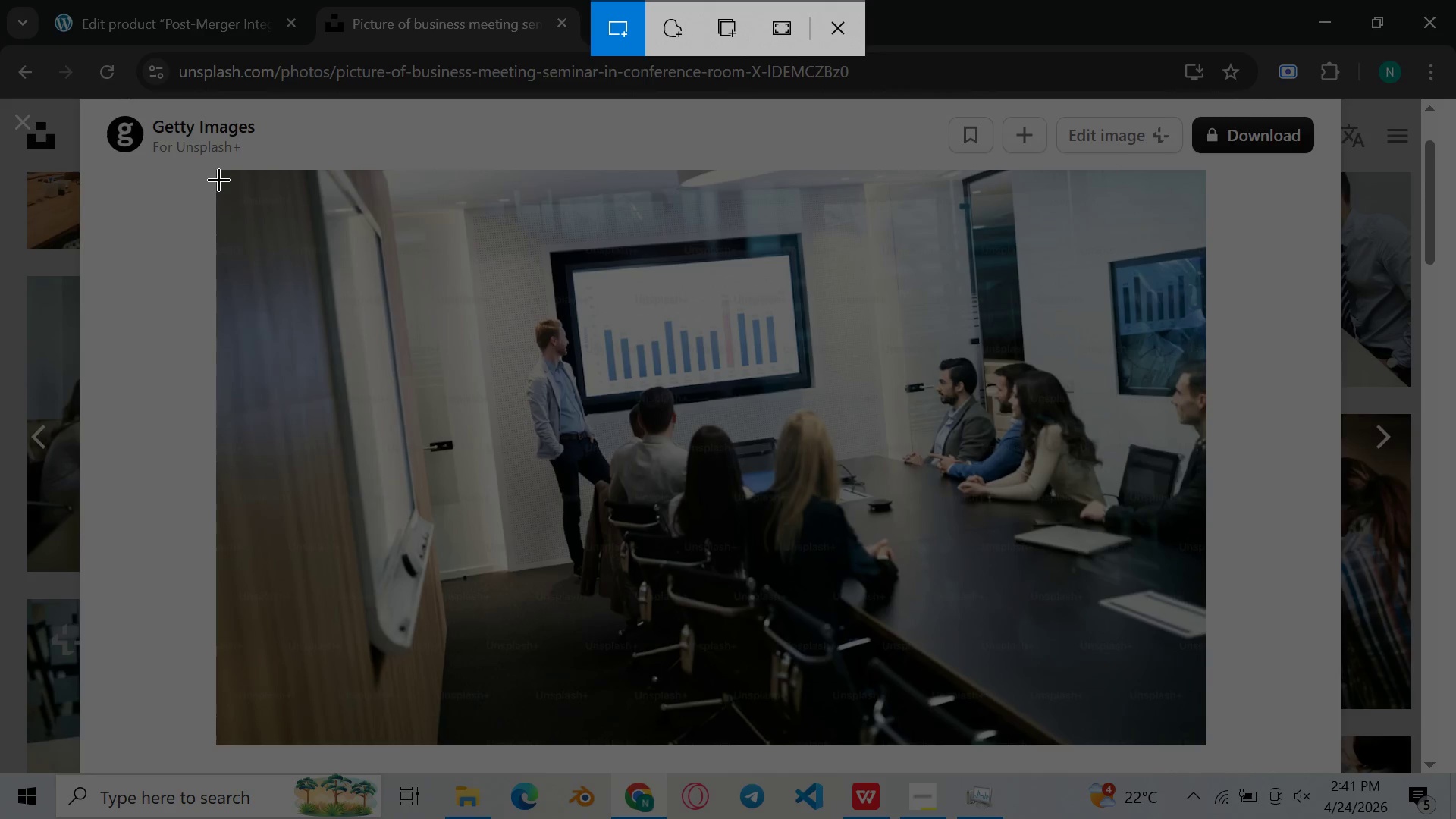 
left_click_drag(start_coordinate=[224, 174], to_coordinate=[1201, 739])
 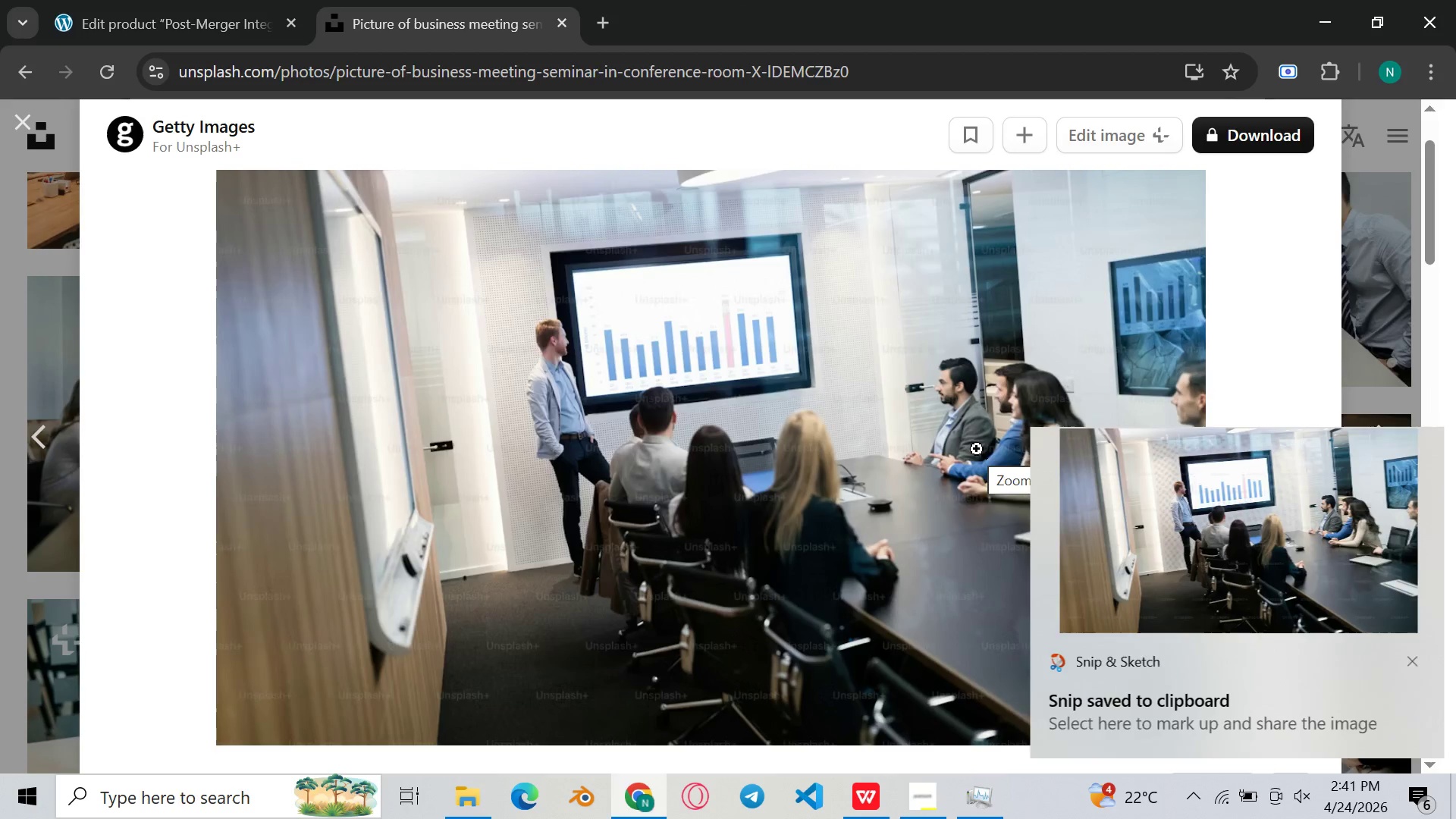 
double_click([1262, 551])
 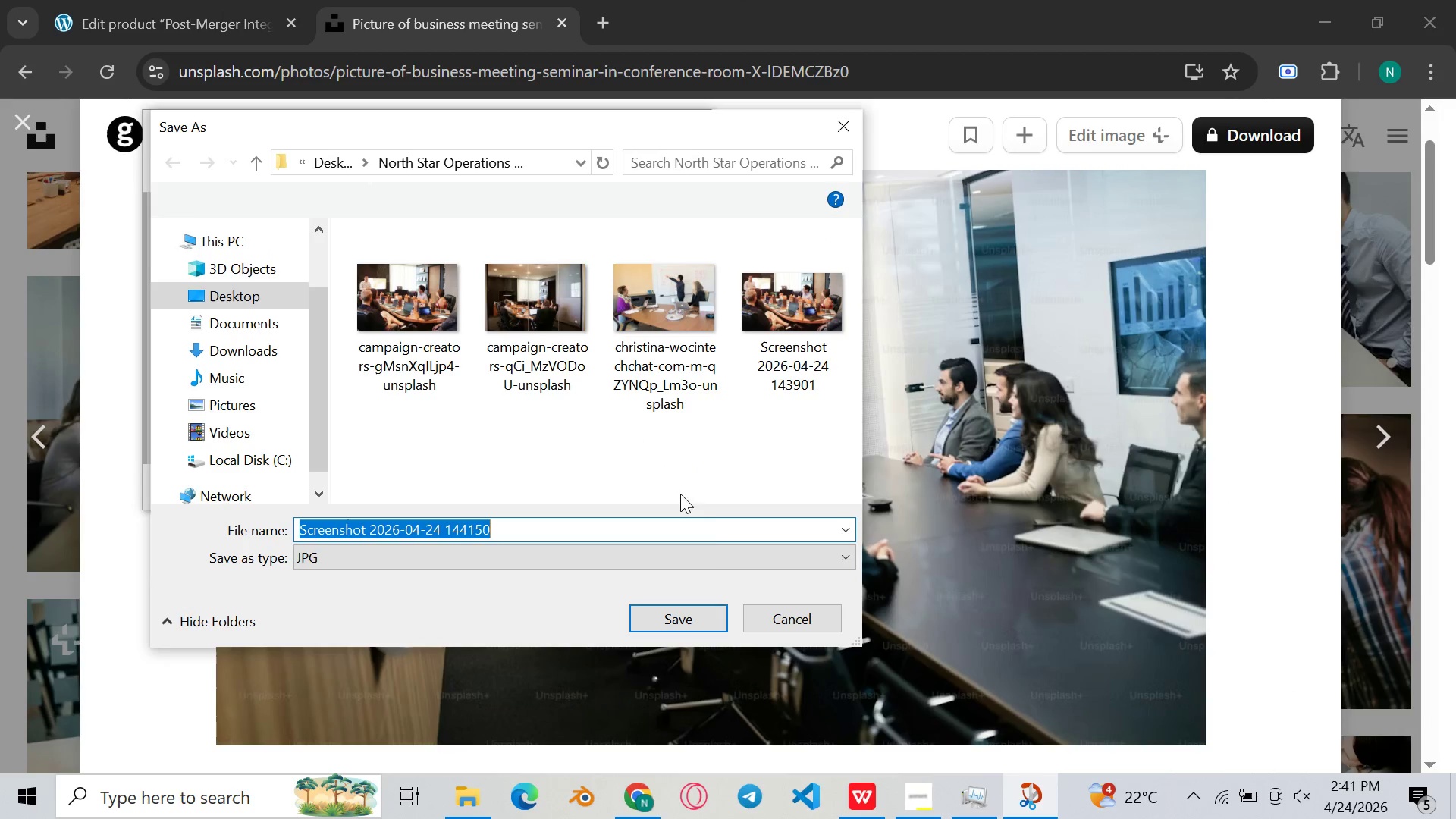 
wait(6.94)
 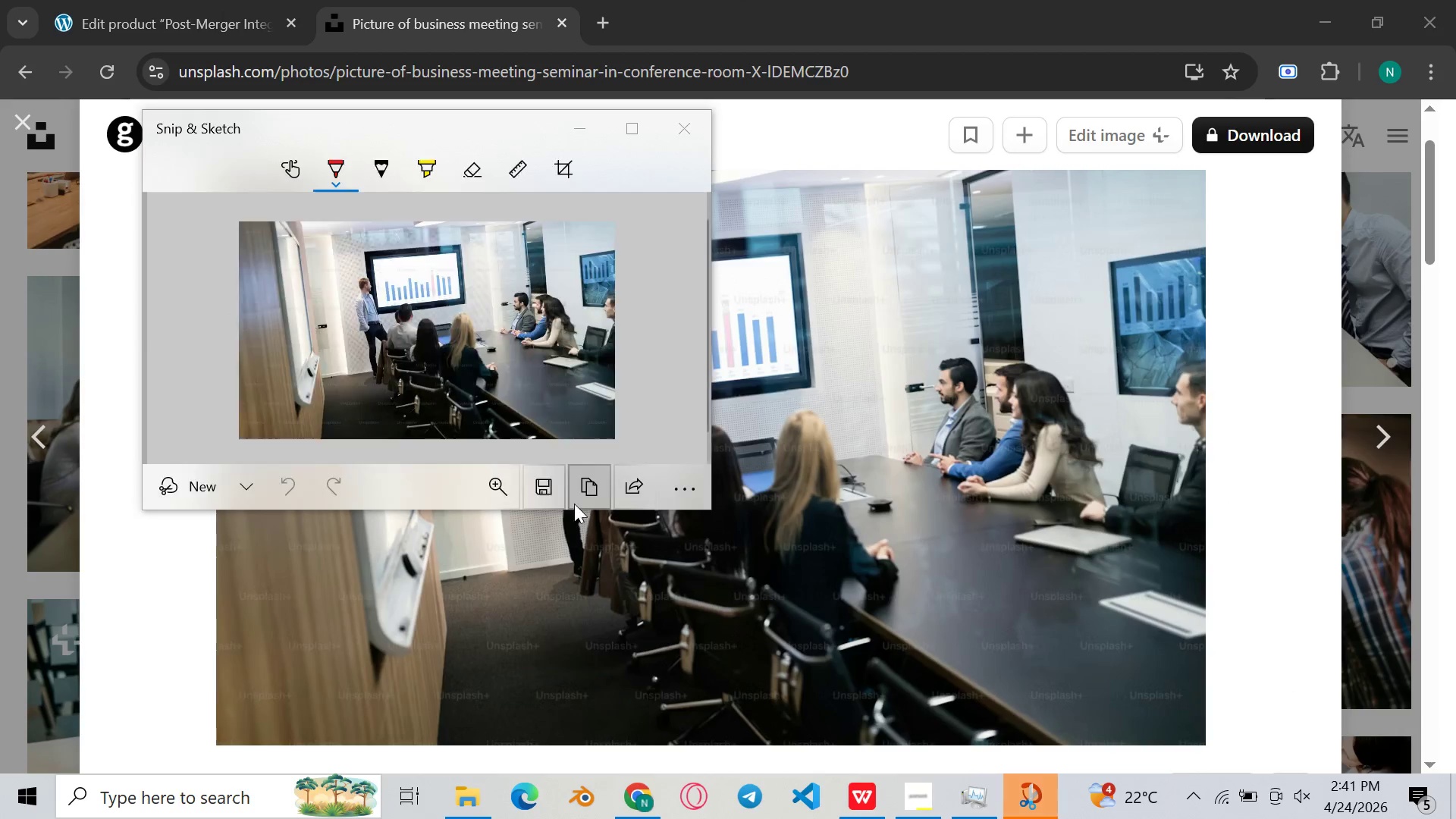 
left_click([685, 610])
 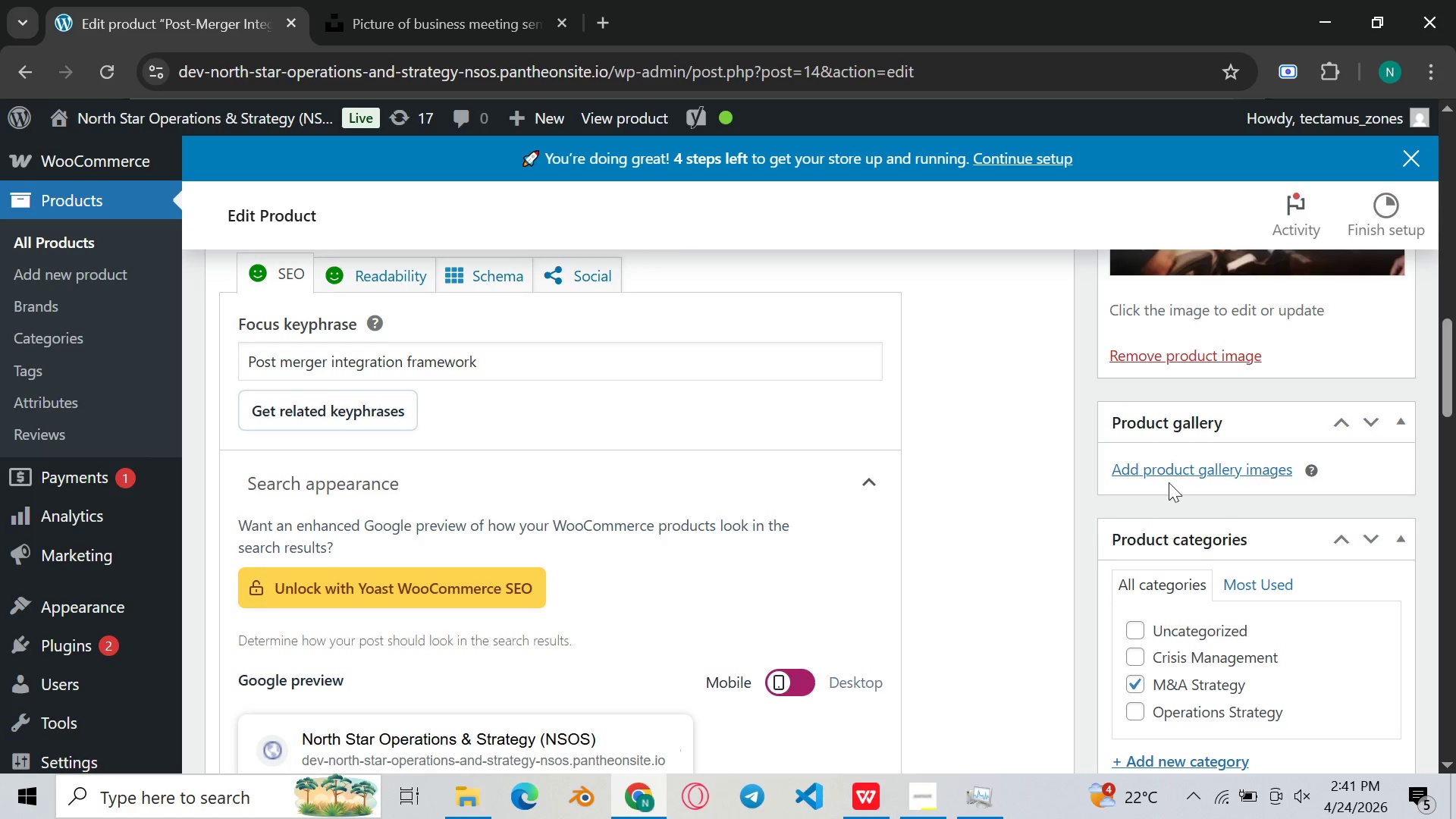 
left_click_drag(start_coordinate=[1235, 474], to_coordinate=[1228, 475])
 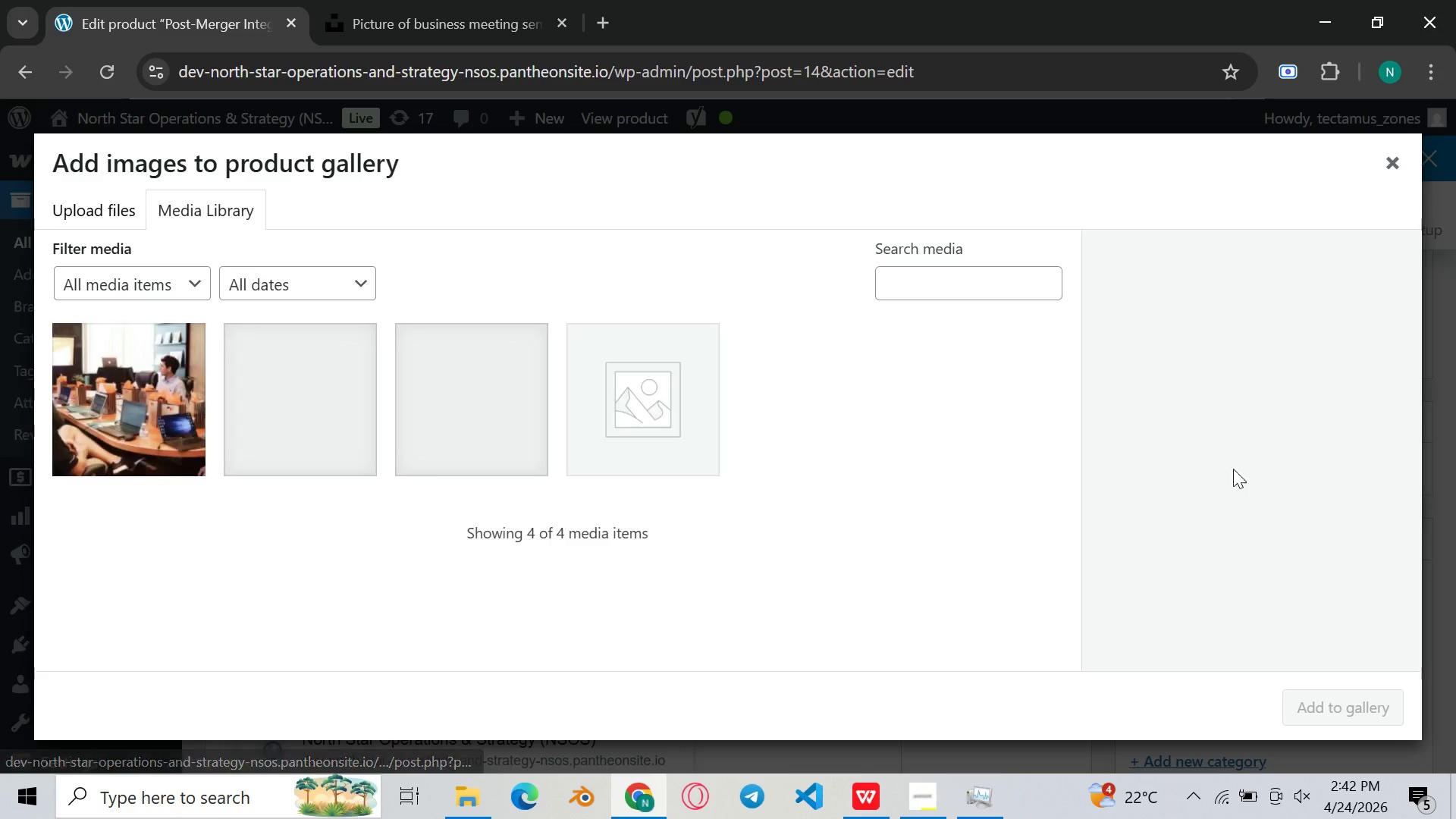 
wait(6.5)
 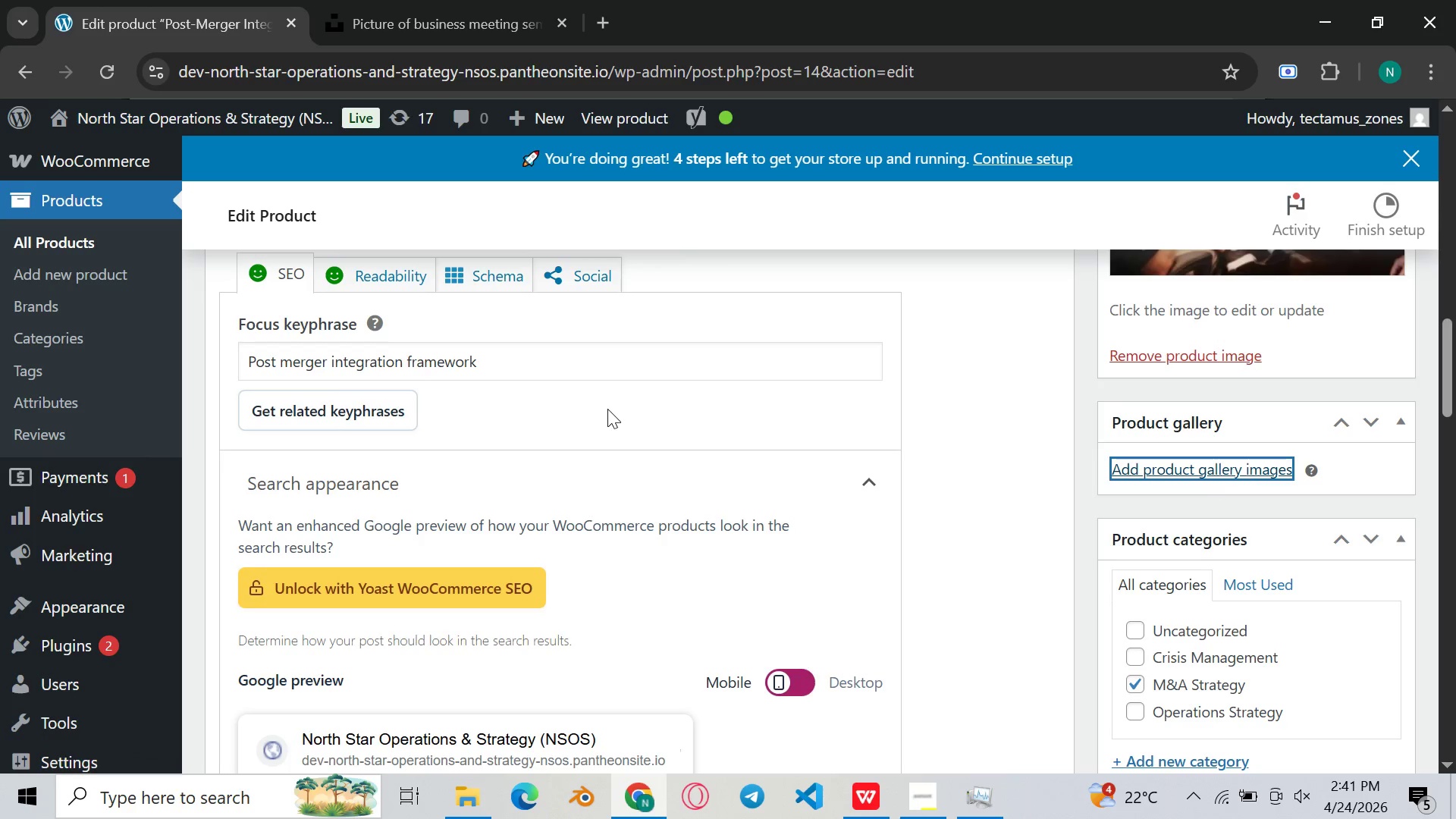 
left_click_drag(start_coordinate=[100, 206], to_coordinate=[96, 207])
 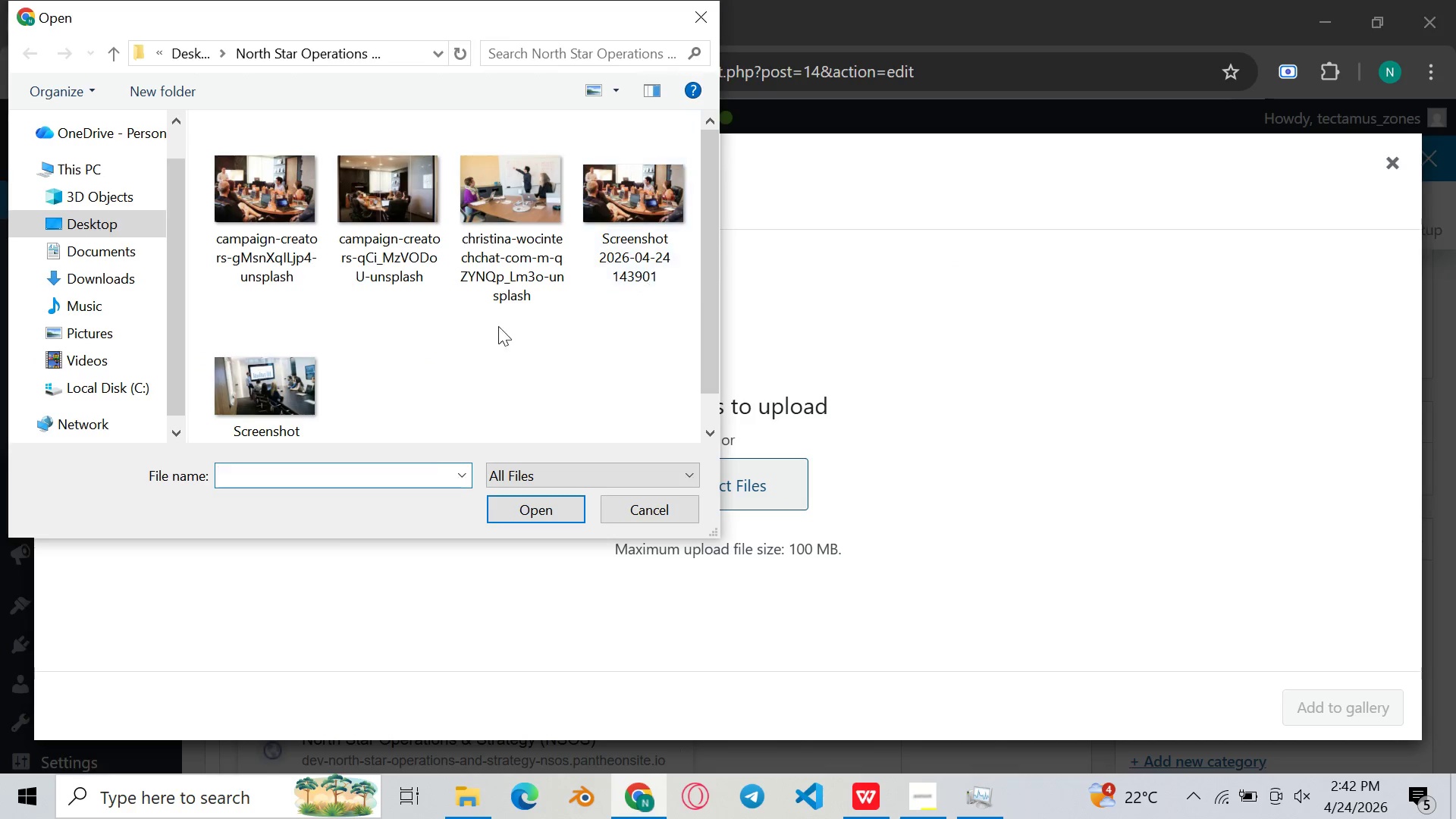 
mouse_move([285, 366])
 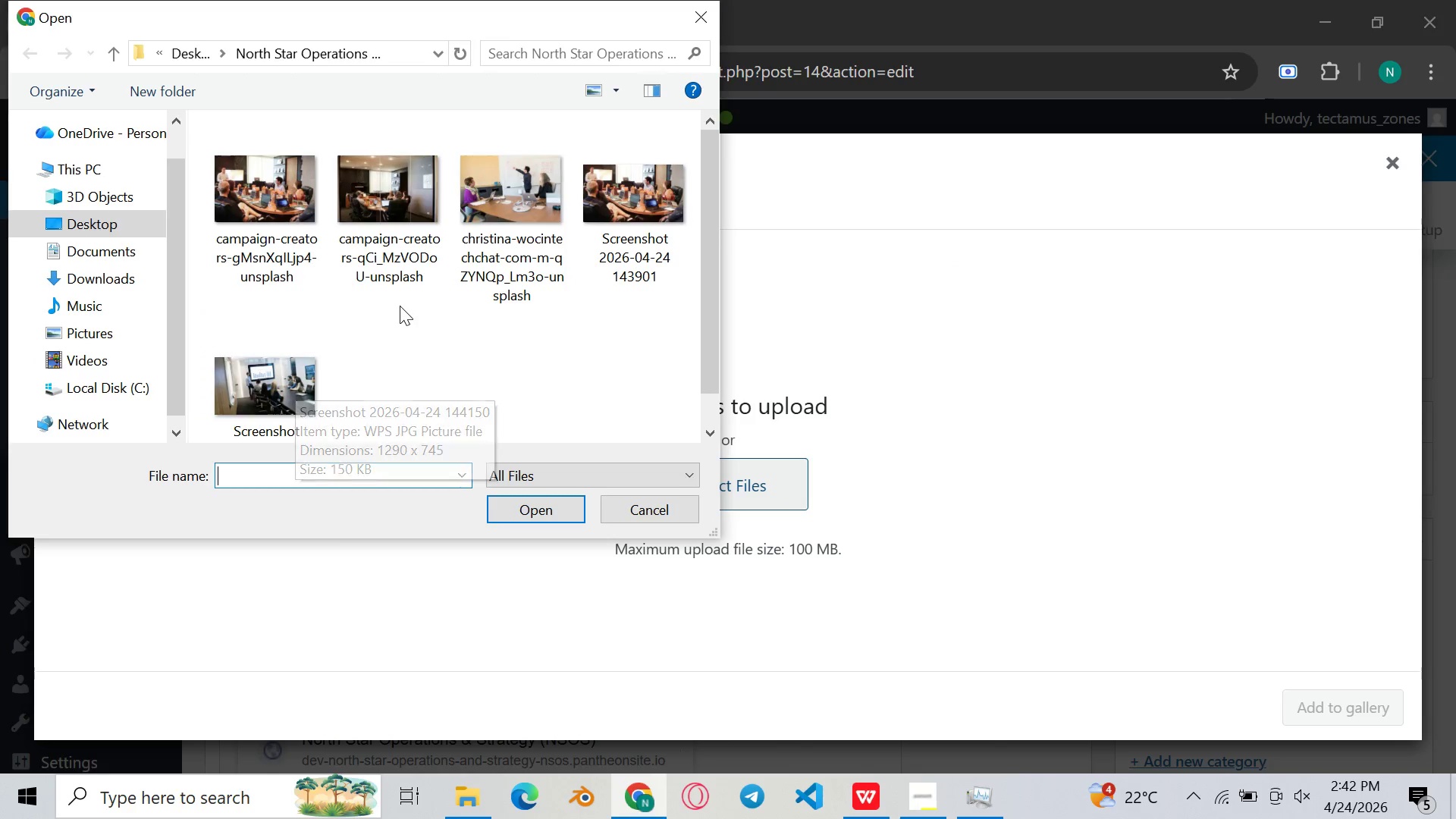 
scroll: coordinate [400, 306], scroll_direction: down, amount: 2.0
 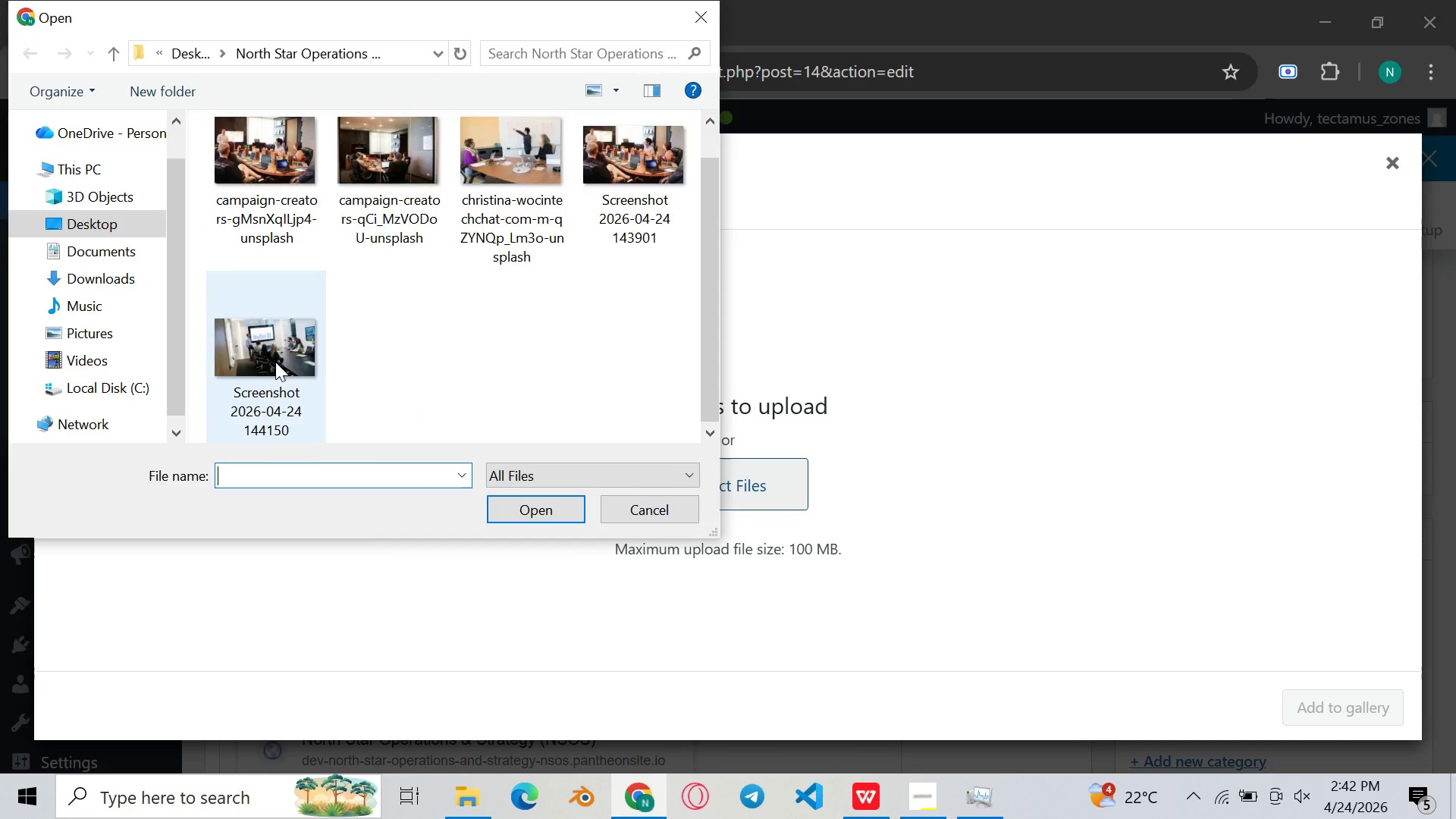 
double_click([275, 362])
 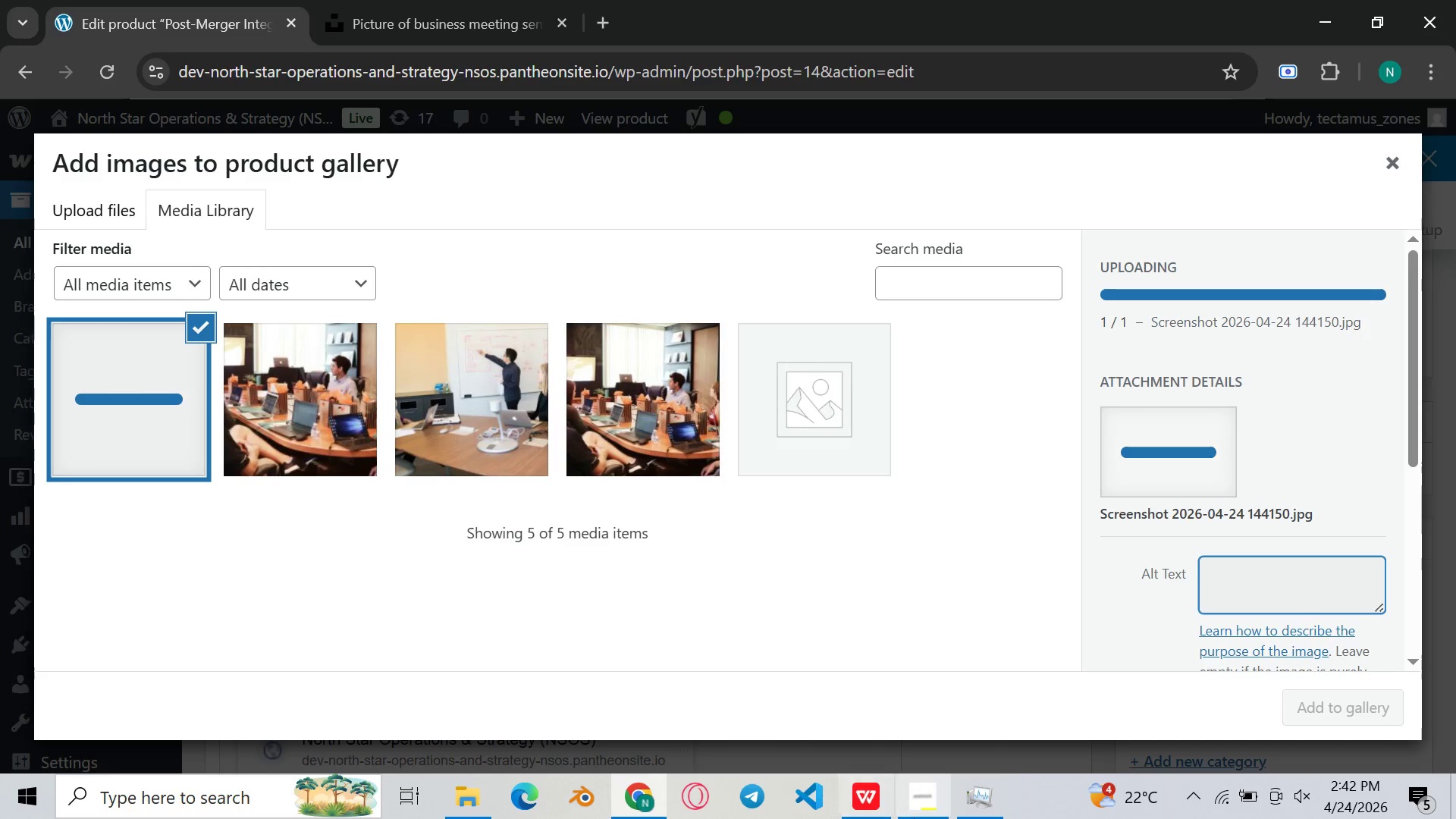 
left_click([871, 802])
 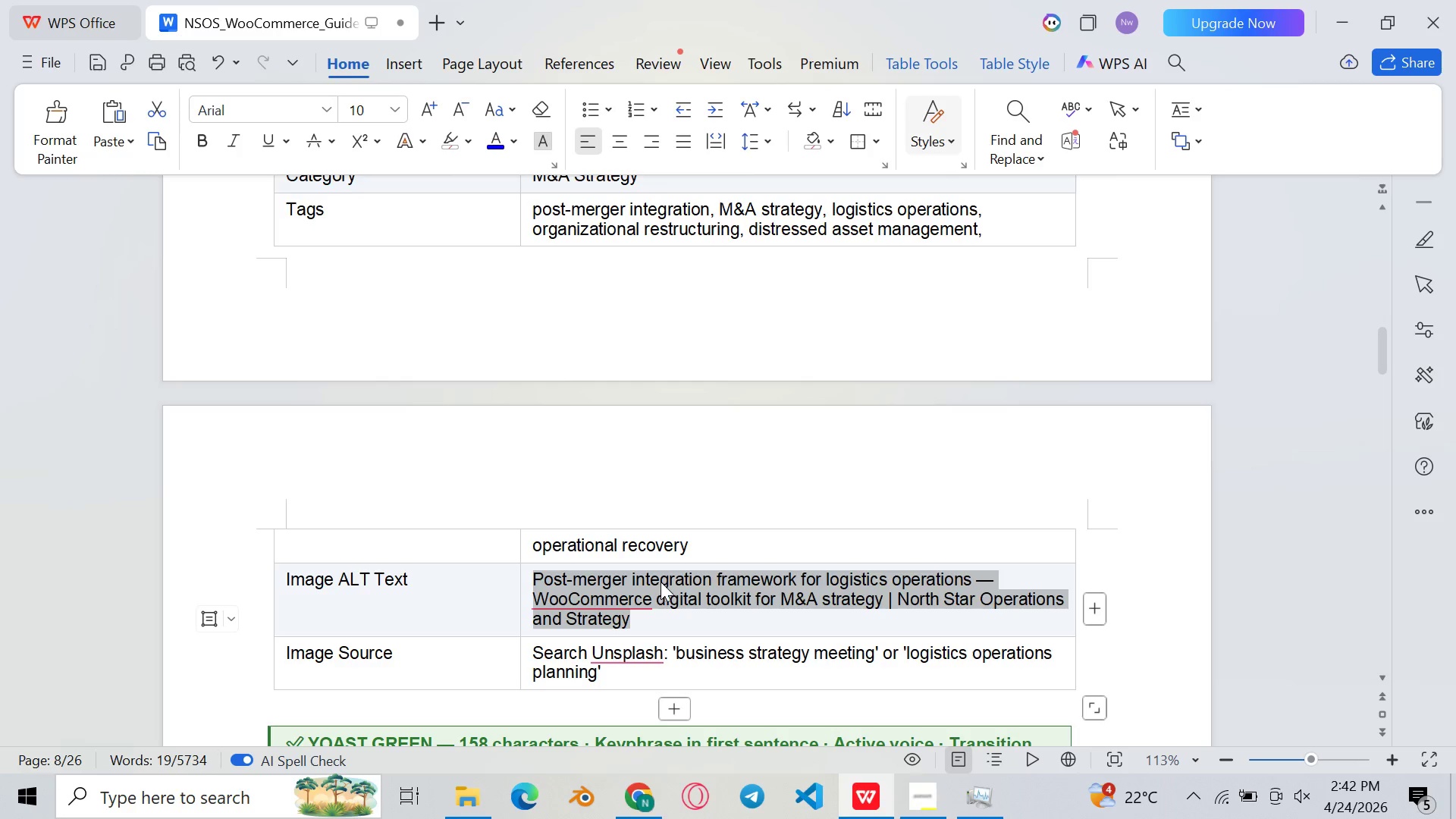 
right_click([661, 582])
 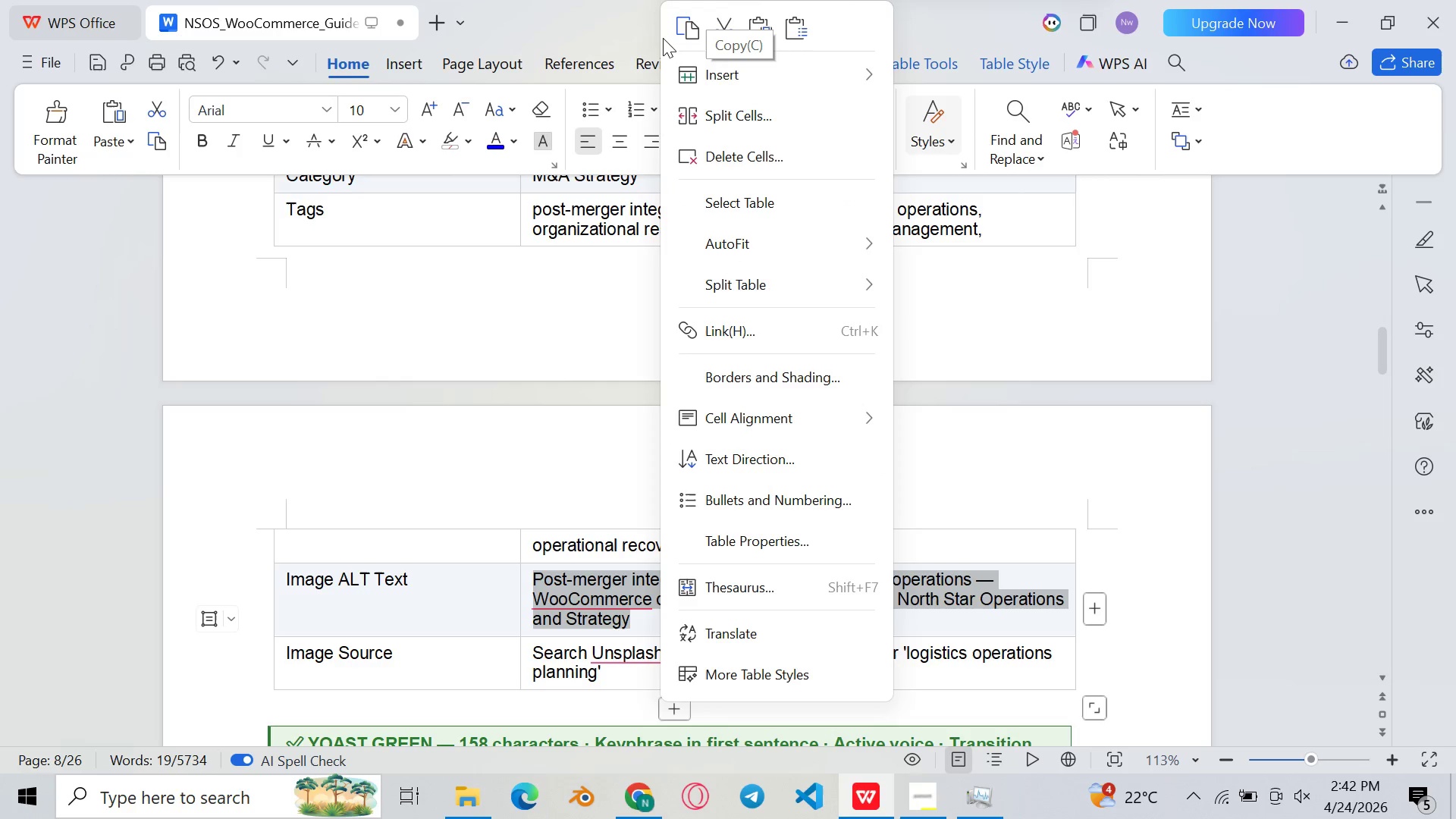 
left_click([679, 27])
 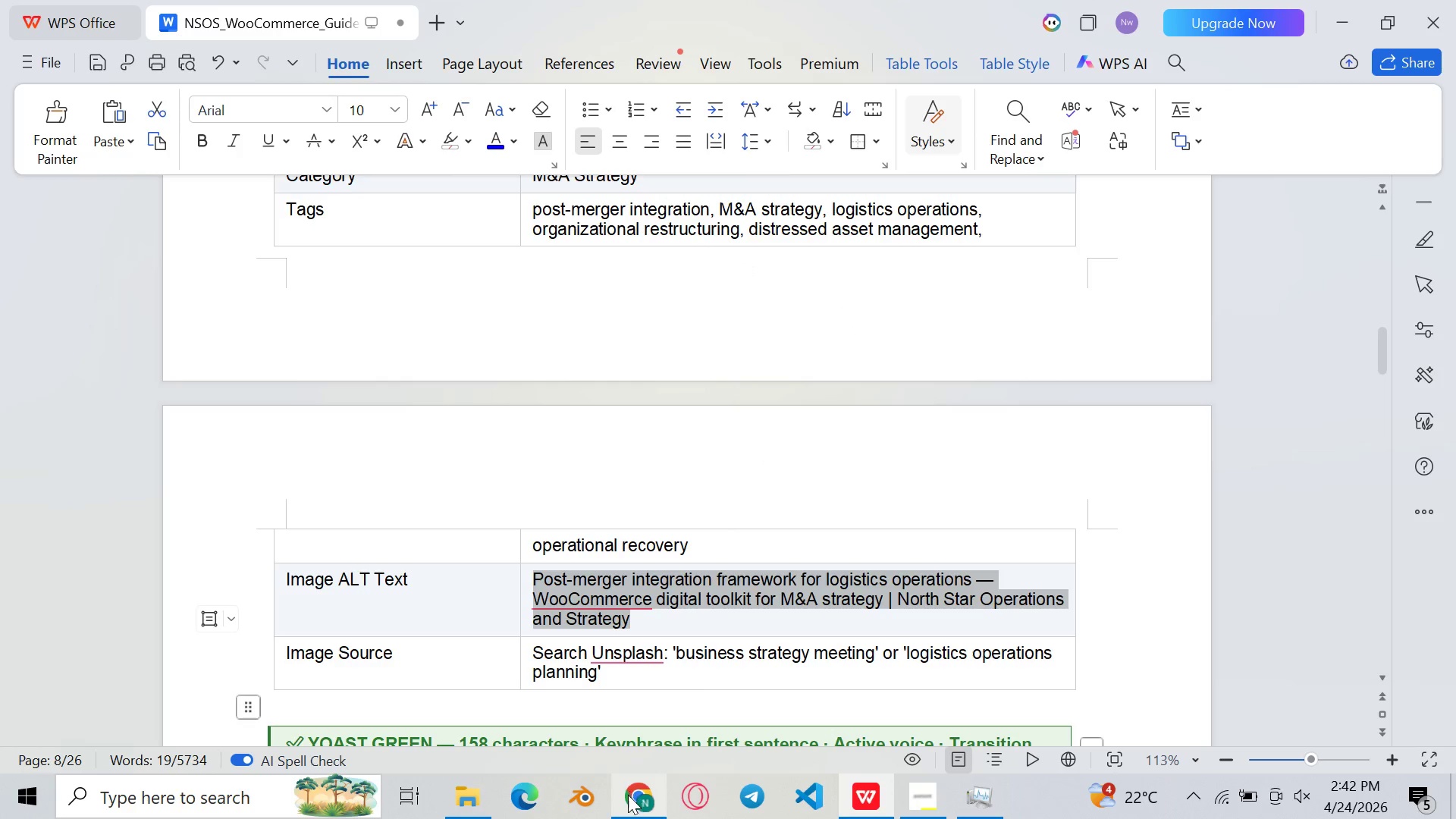 
left_click([633, 795])
 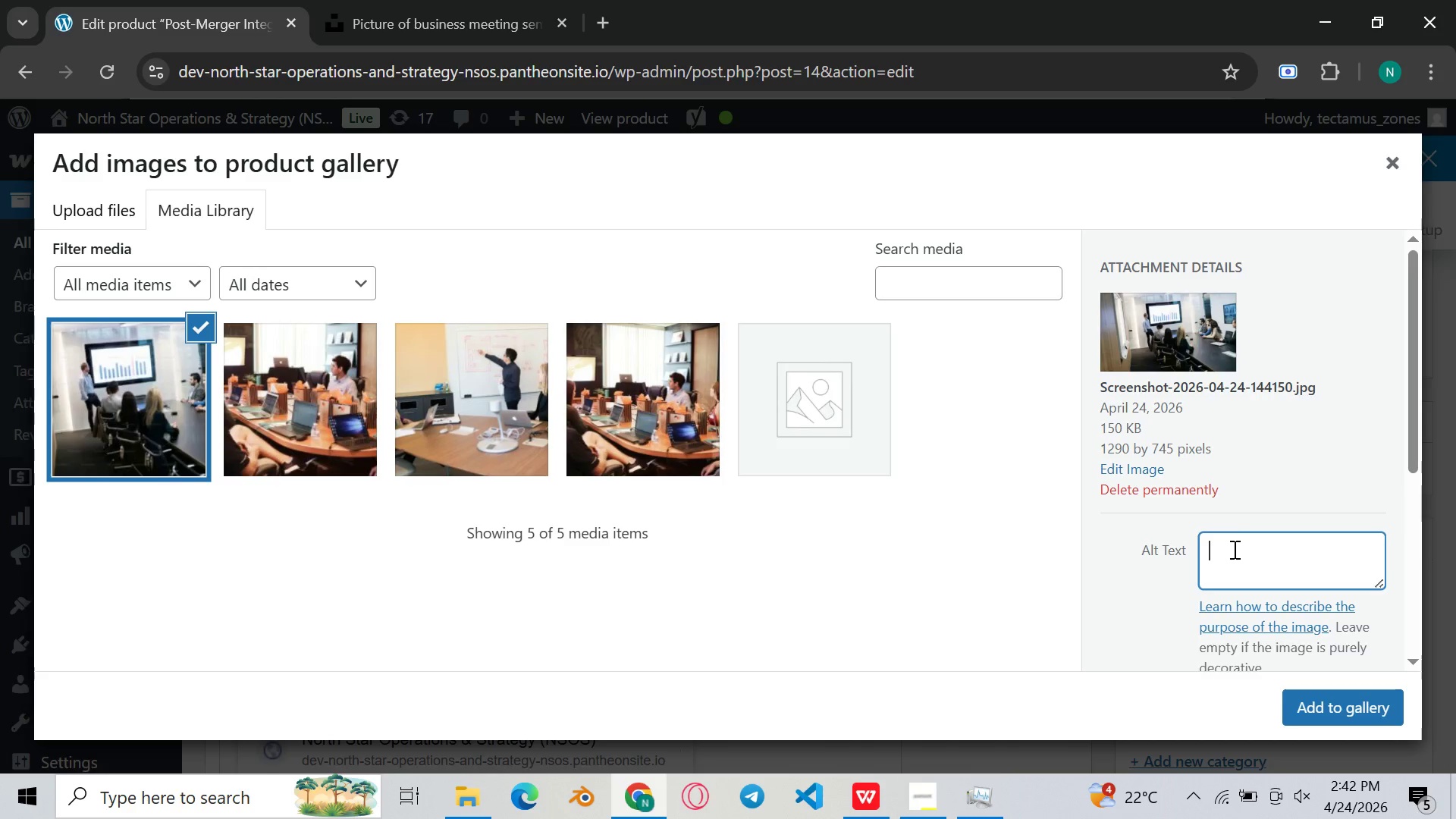 
key(Control+V)
 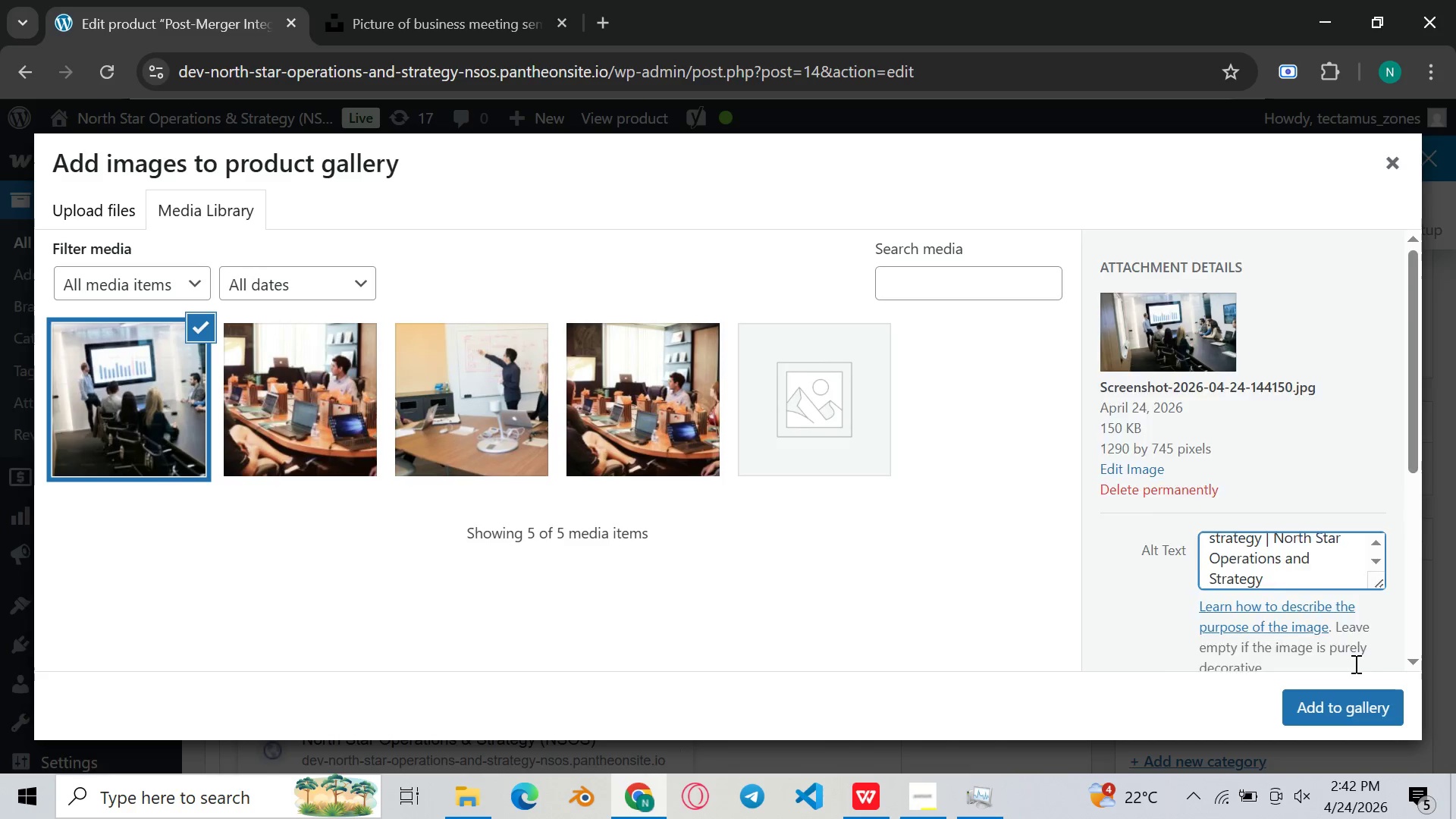 
scroll: coordinate [1310, 620], scroll_direction: down, amount: 1.0
 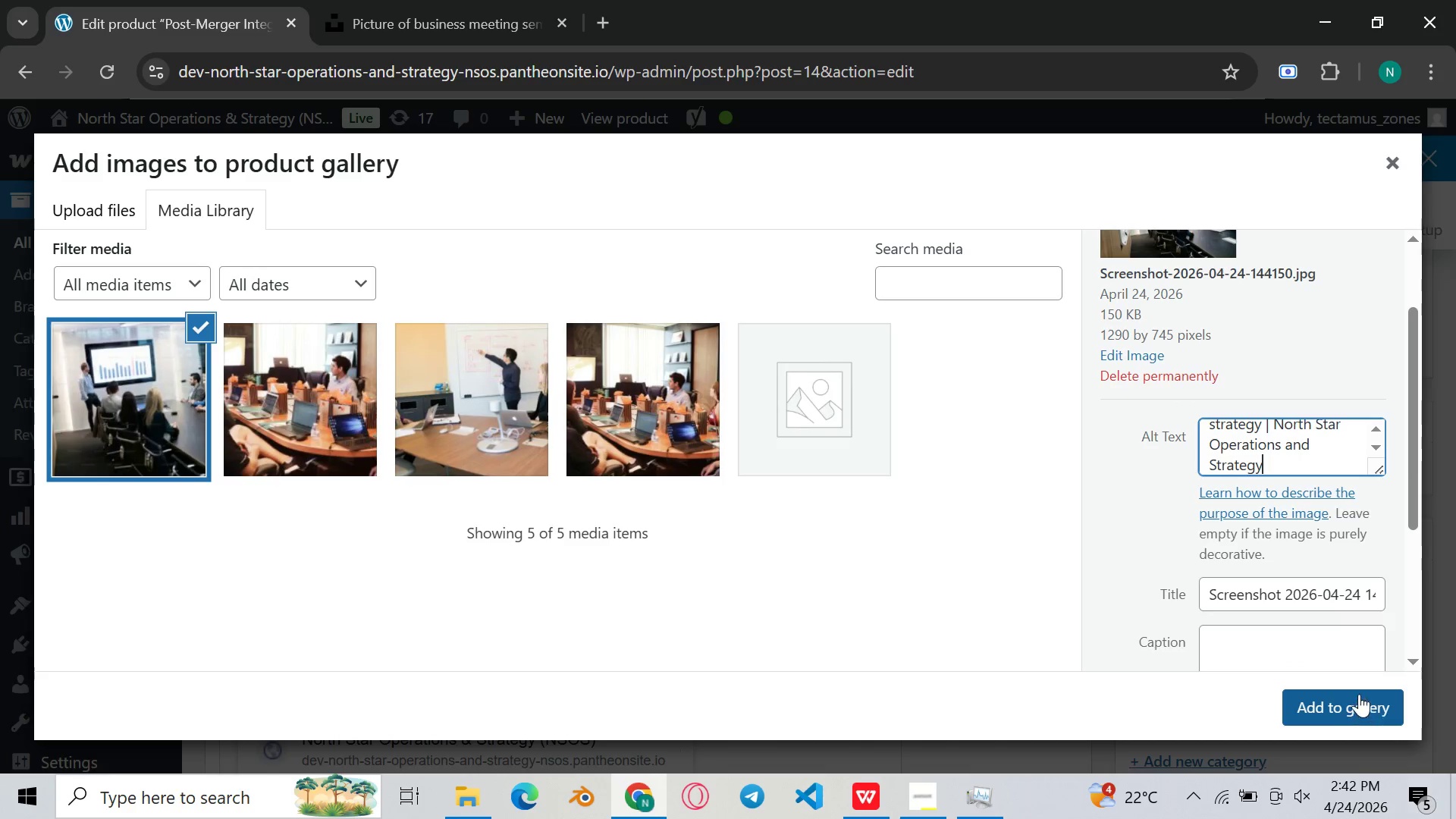 
left_click([1359, 694])
 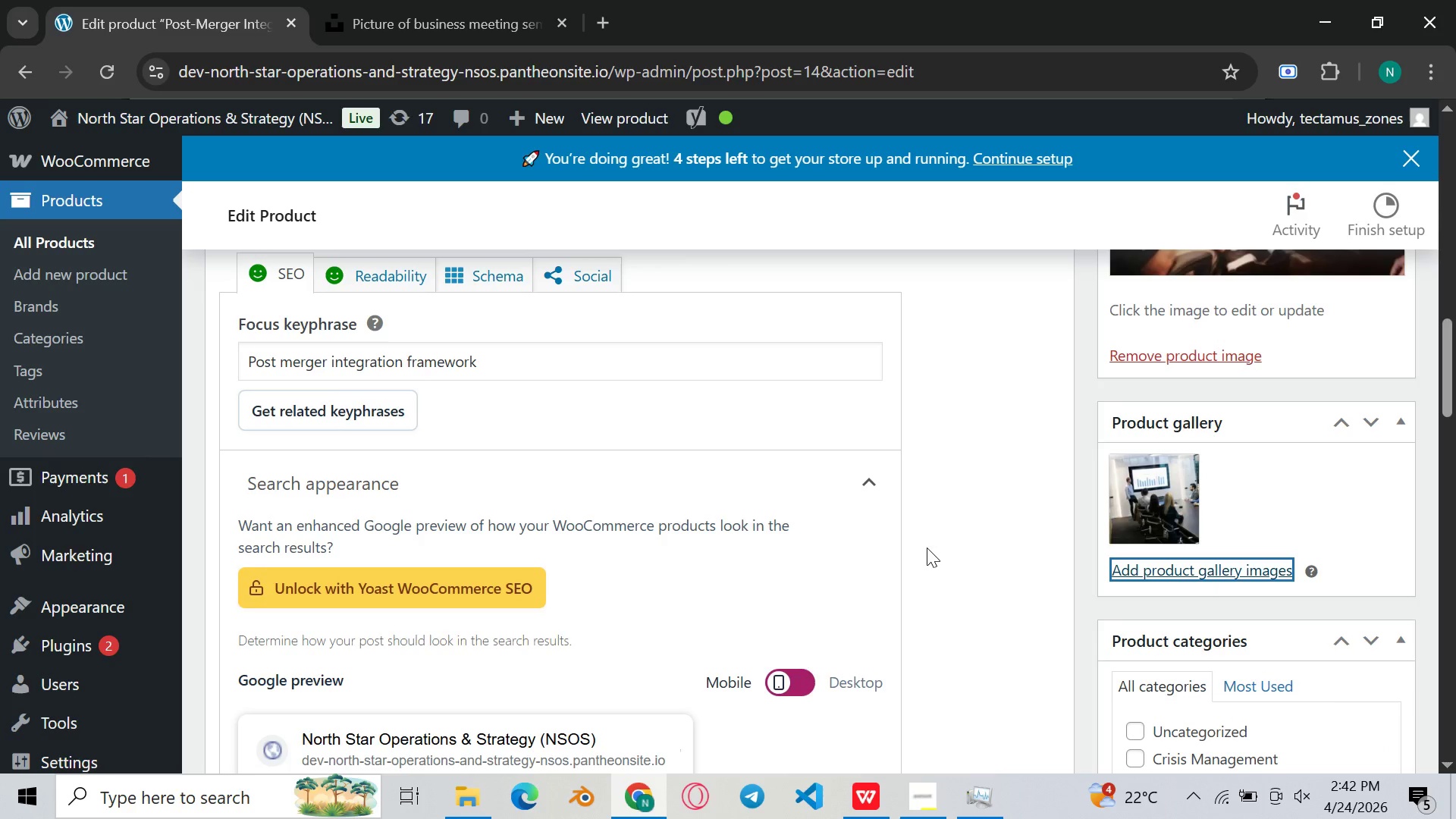 
scroll: coordinate [629, 570], scroll_direction: down, amount: 16.0
 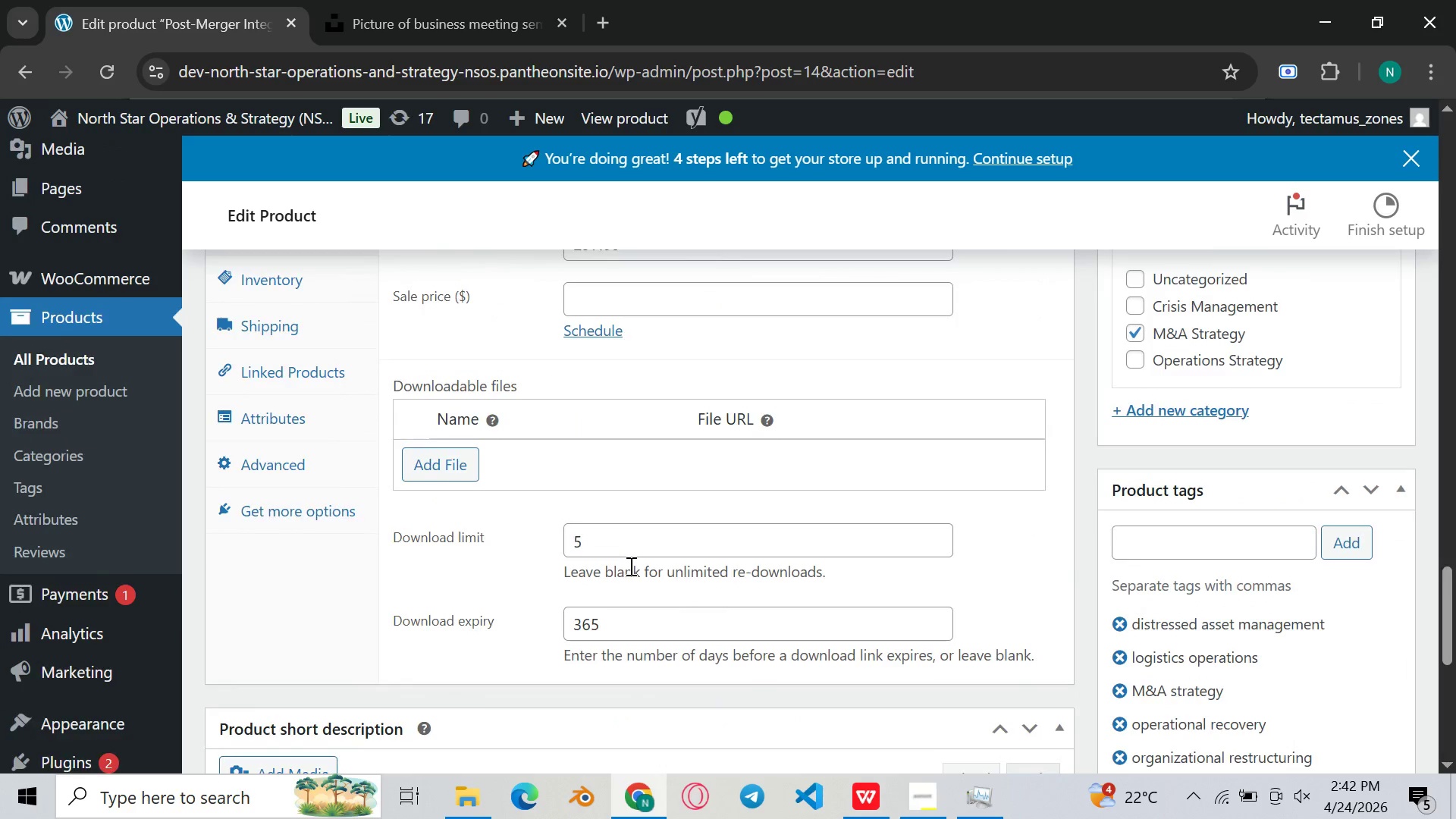 
scroll: coordinate [631, 565], scroll_direction: up, amount: 2.0
 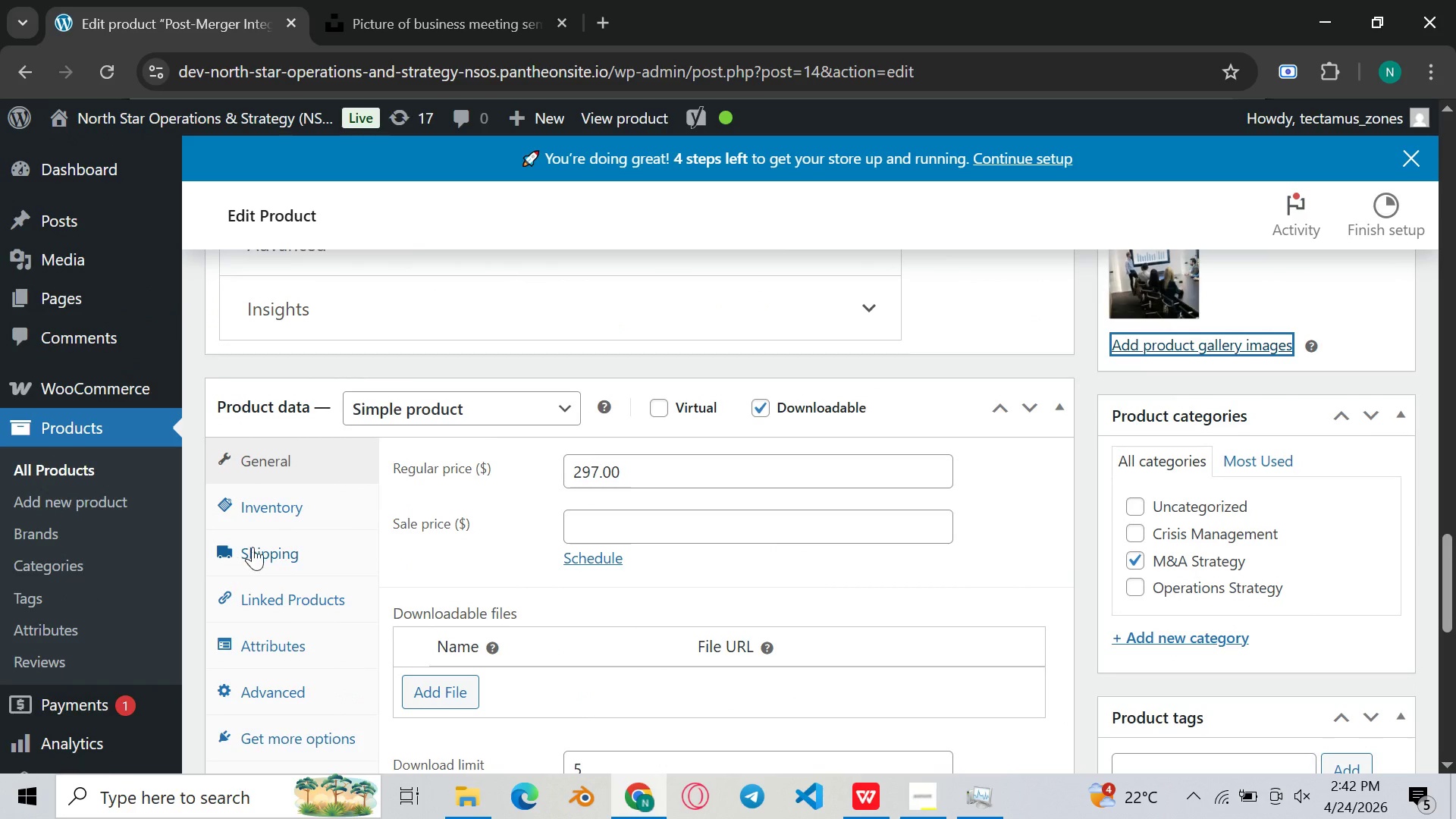 
left_click([254, 545])
 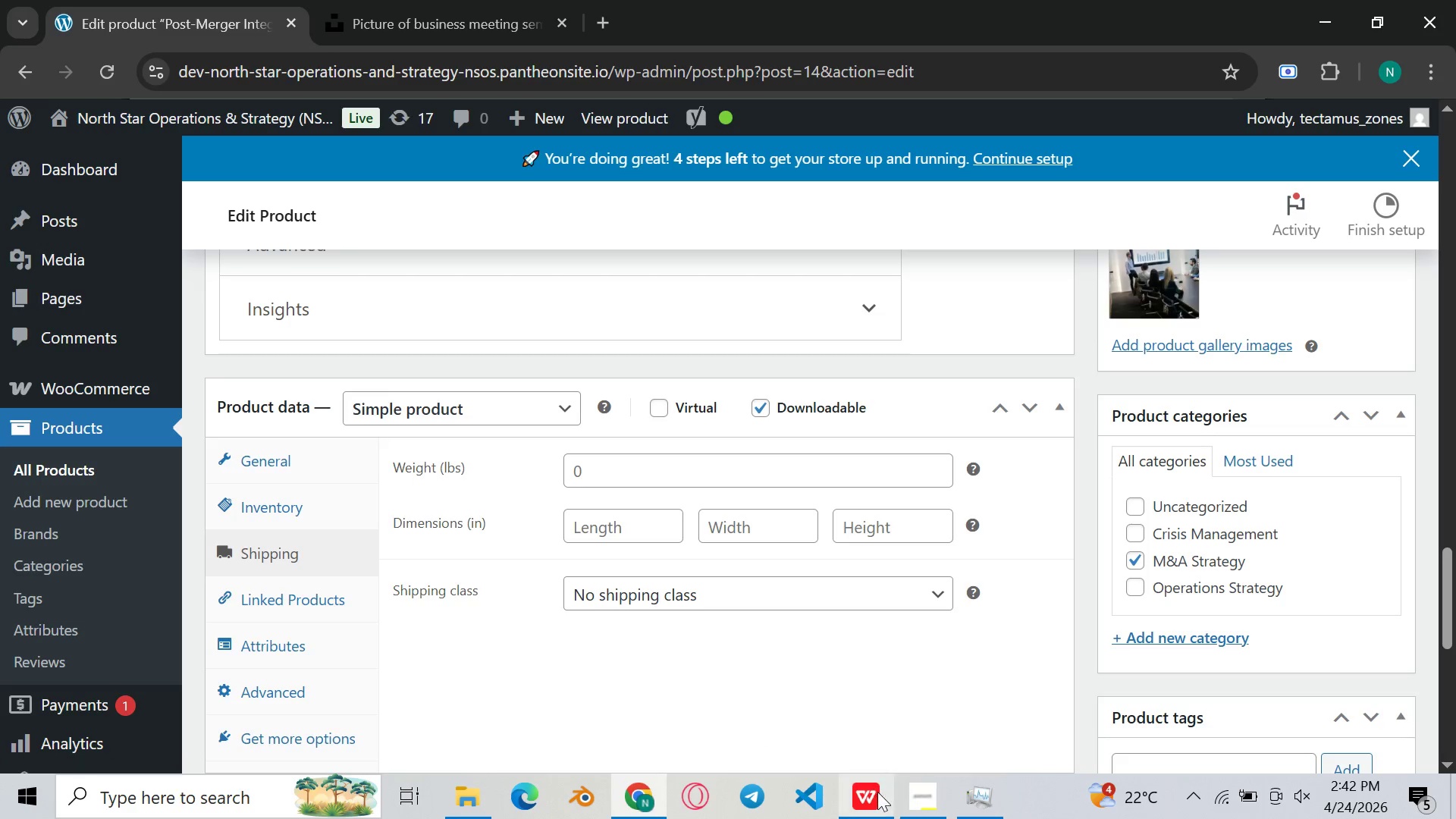 
scroll: coordinate [665, 544], scroll_direction: up, amount: 6.0
 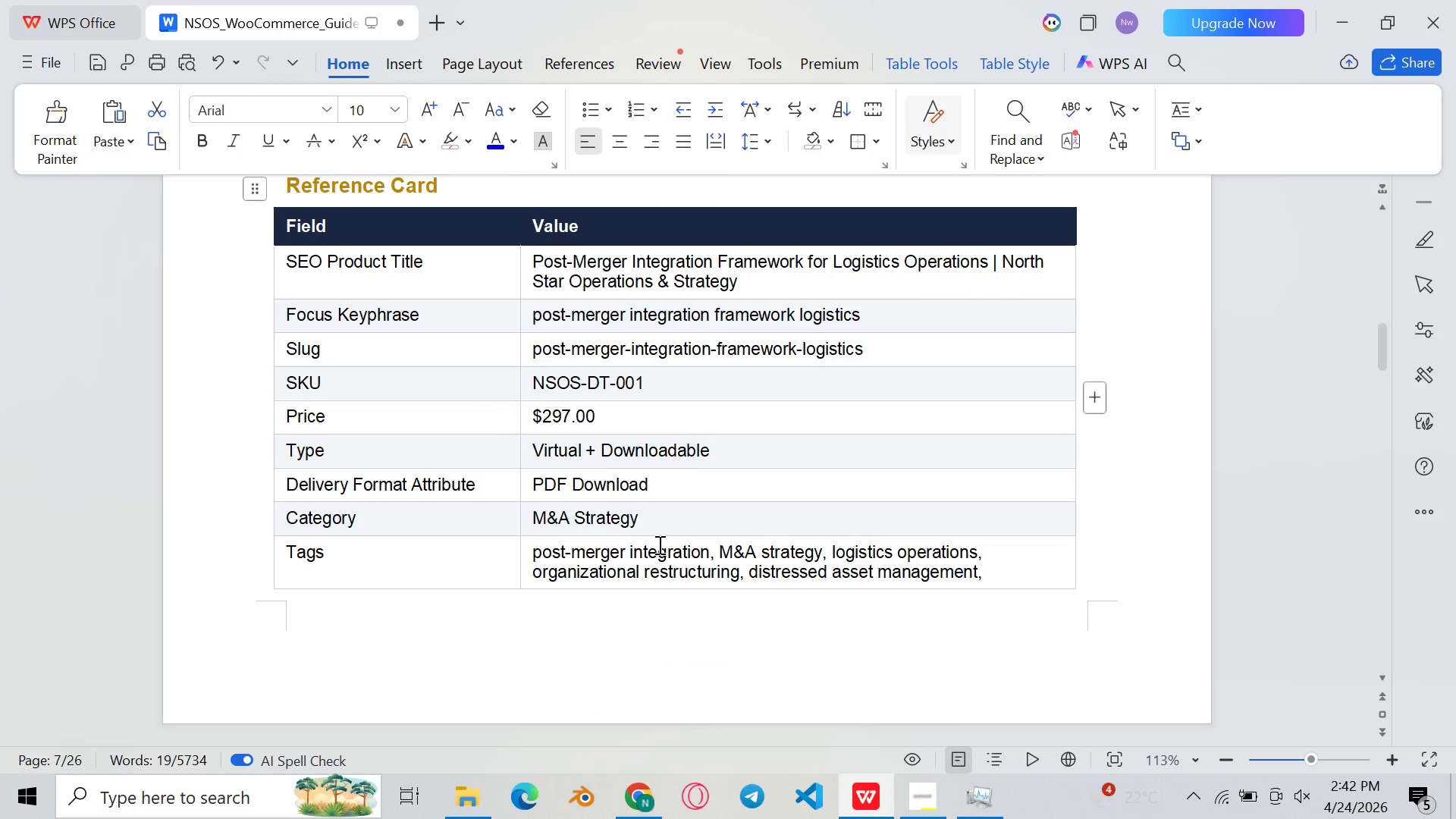 
scroll: coordinate [657, 543], scroll_direction: down, amount: 6.0
 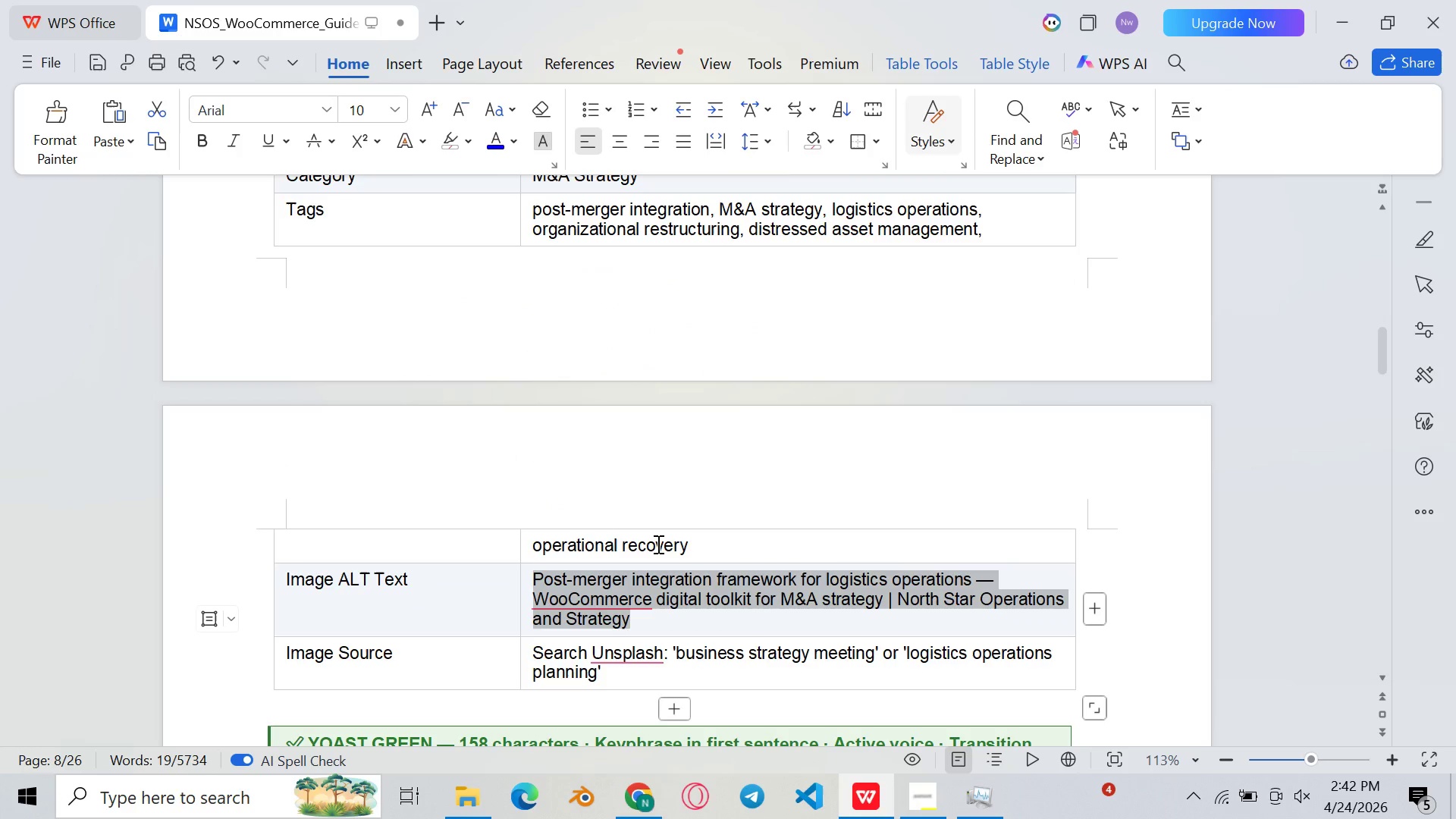 
scroll: coordinate [653, 540], scroll_direction: up, amount: 10.0
 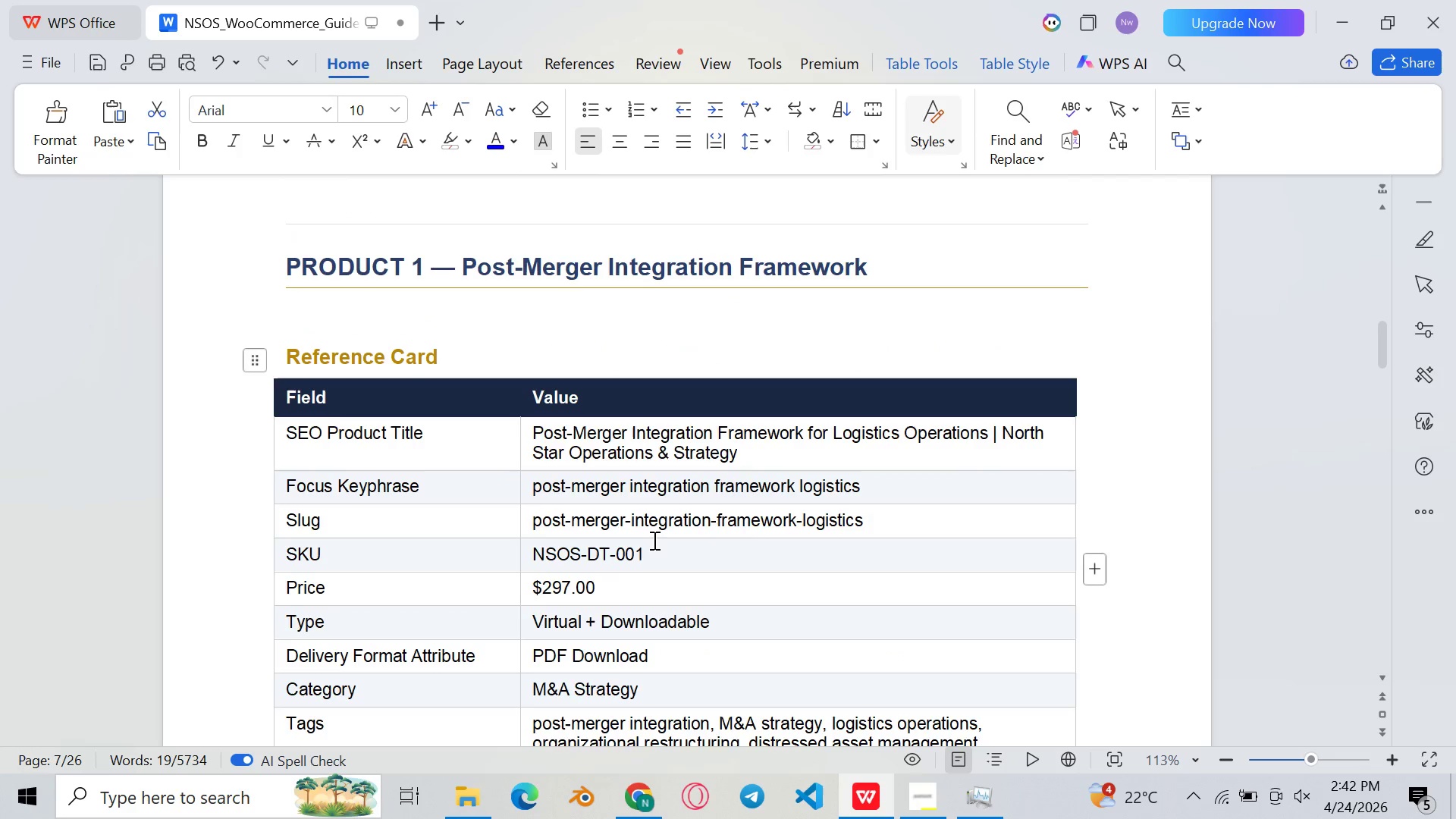 
scroll: coordinate [625, 520], scroll_direction: down, amount: 71.0
 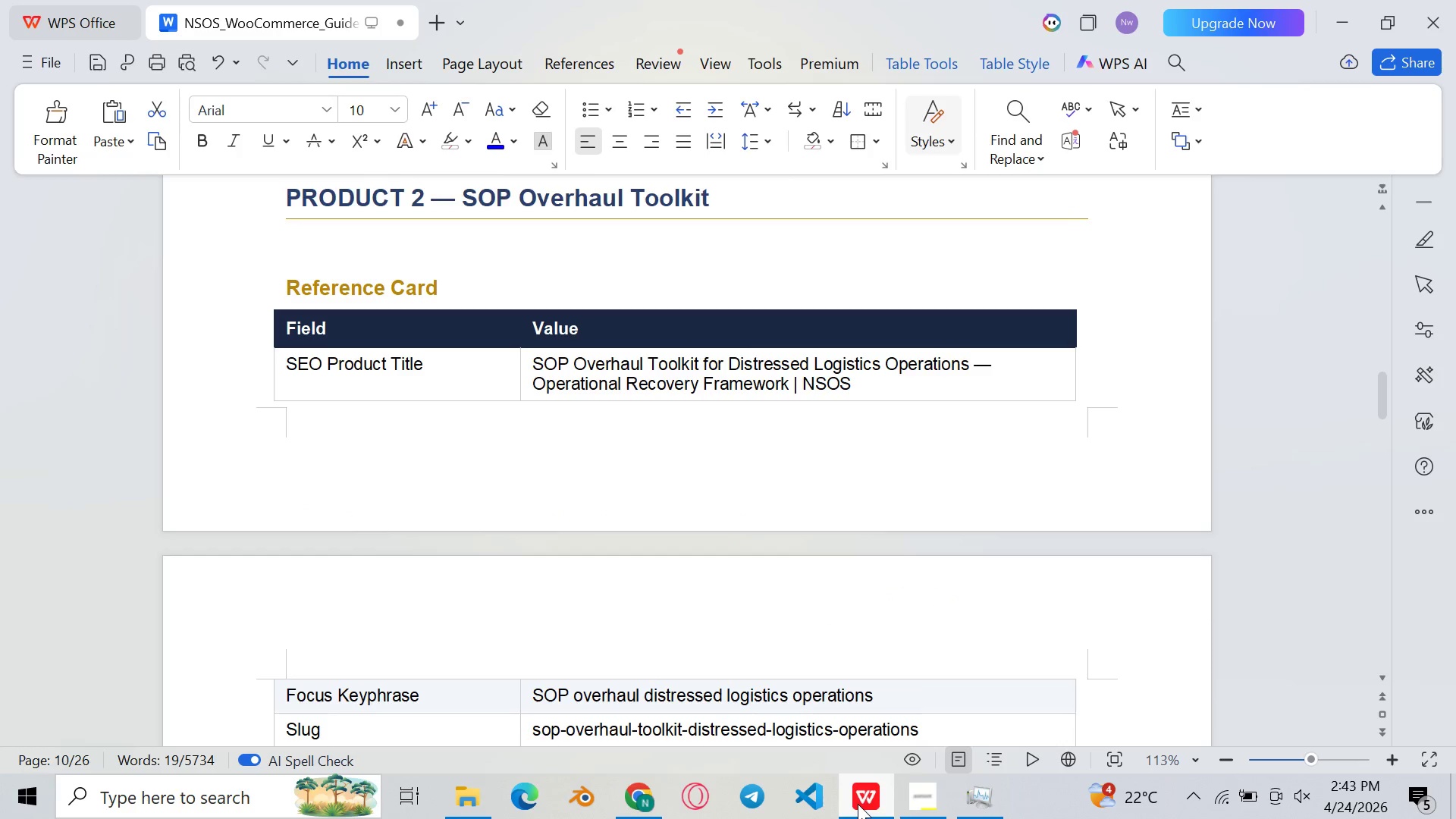 
left_click([858, 804])
 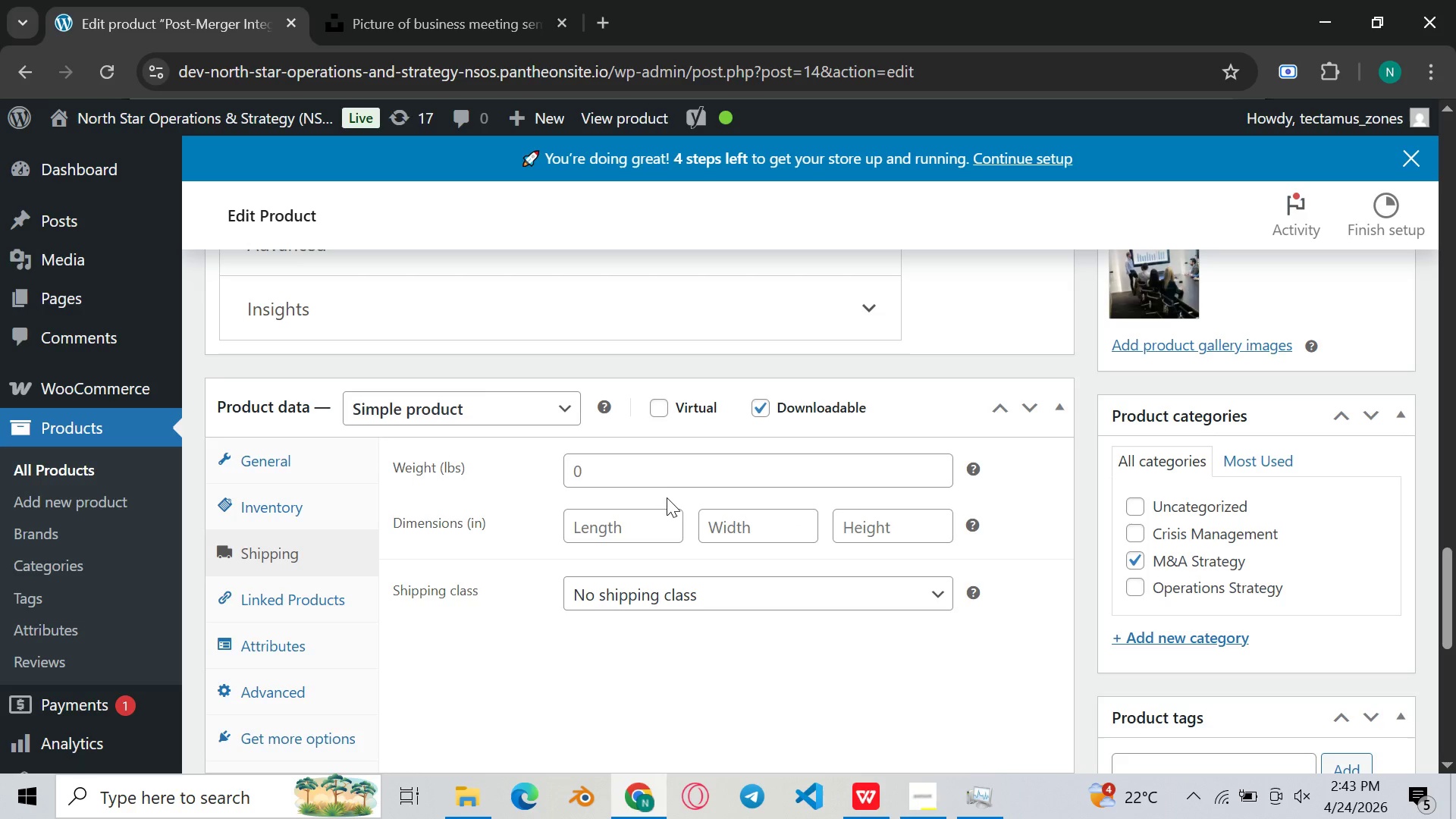 
left_click([666, 476])
 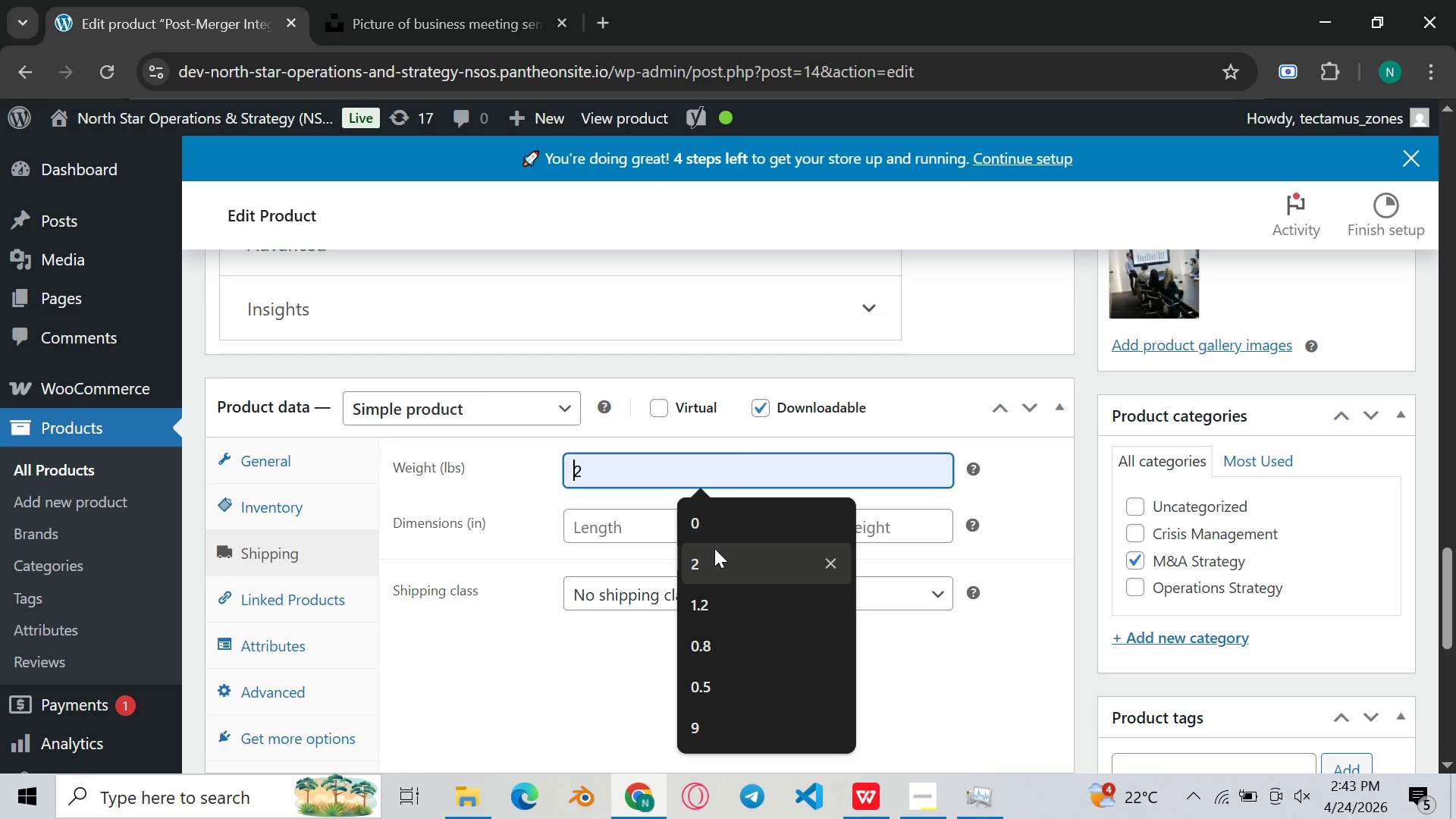 
left_click([720, 560])
 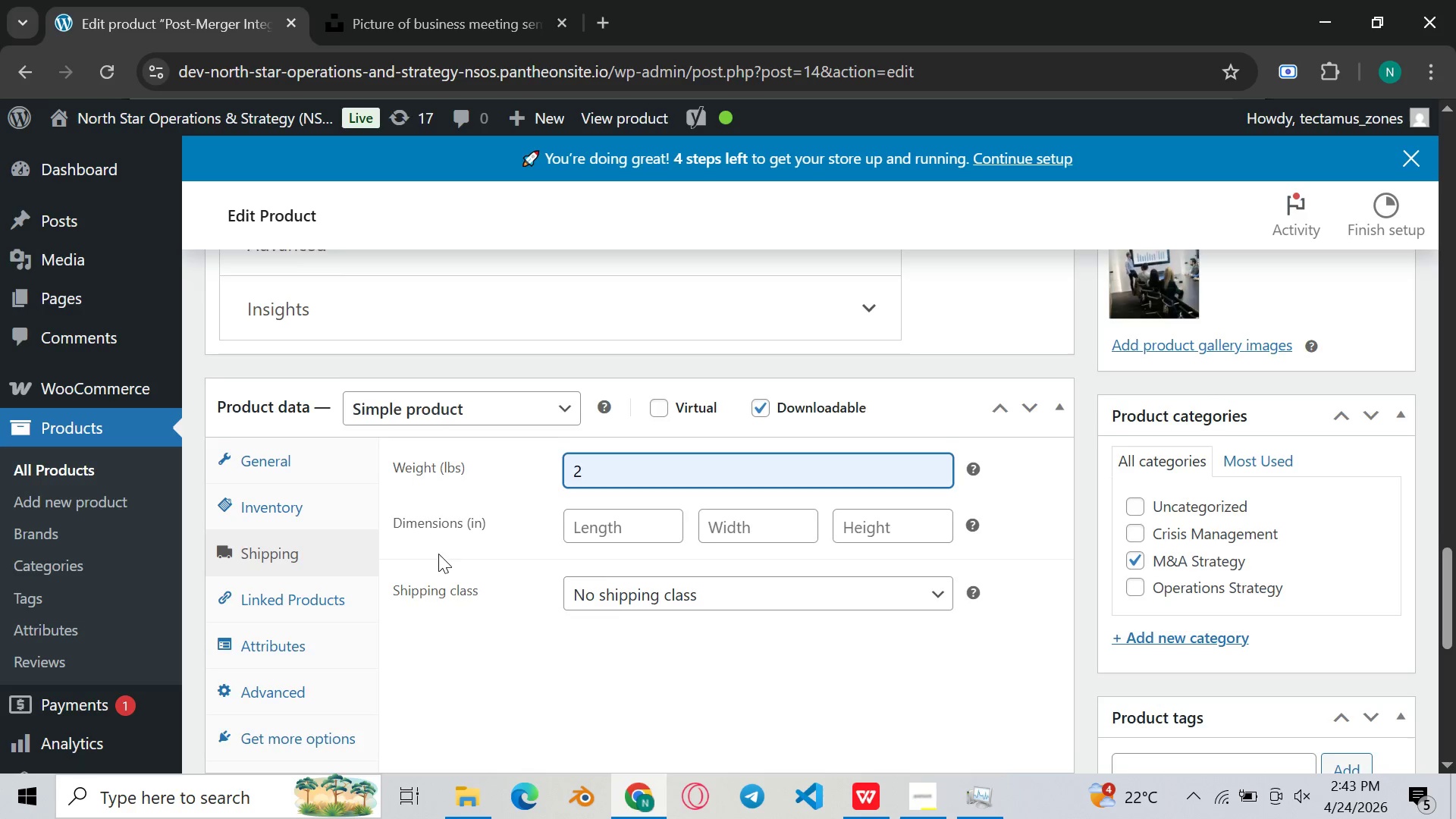 
scroll: coordinate [437, 554], scroll_direction: down, amount: 1.0
 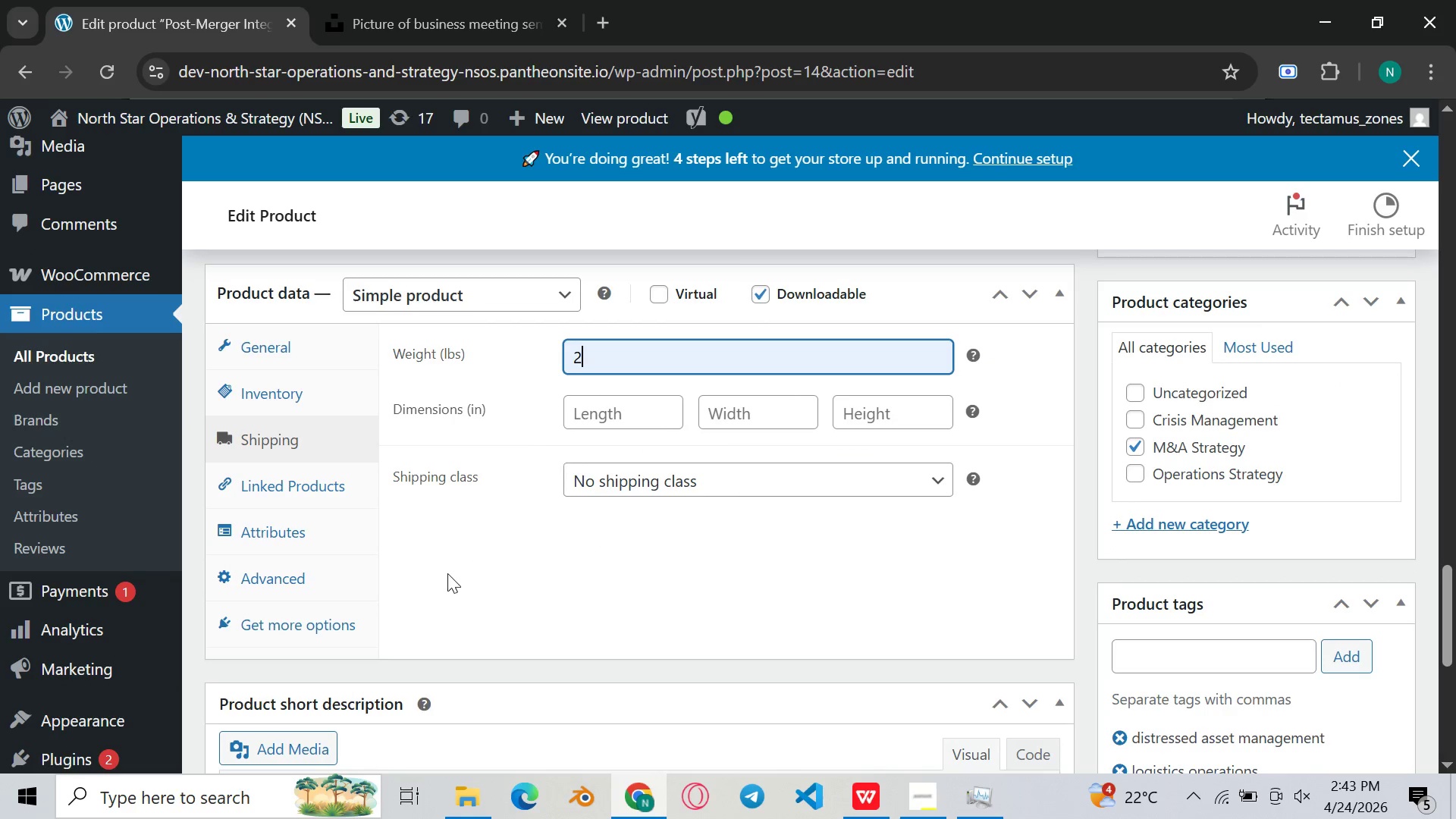 
scroll: coordinate [1191, 528], scroll_direction: up, amount: 9.0
 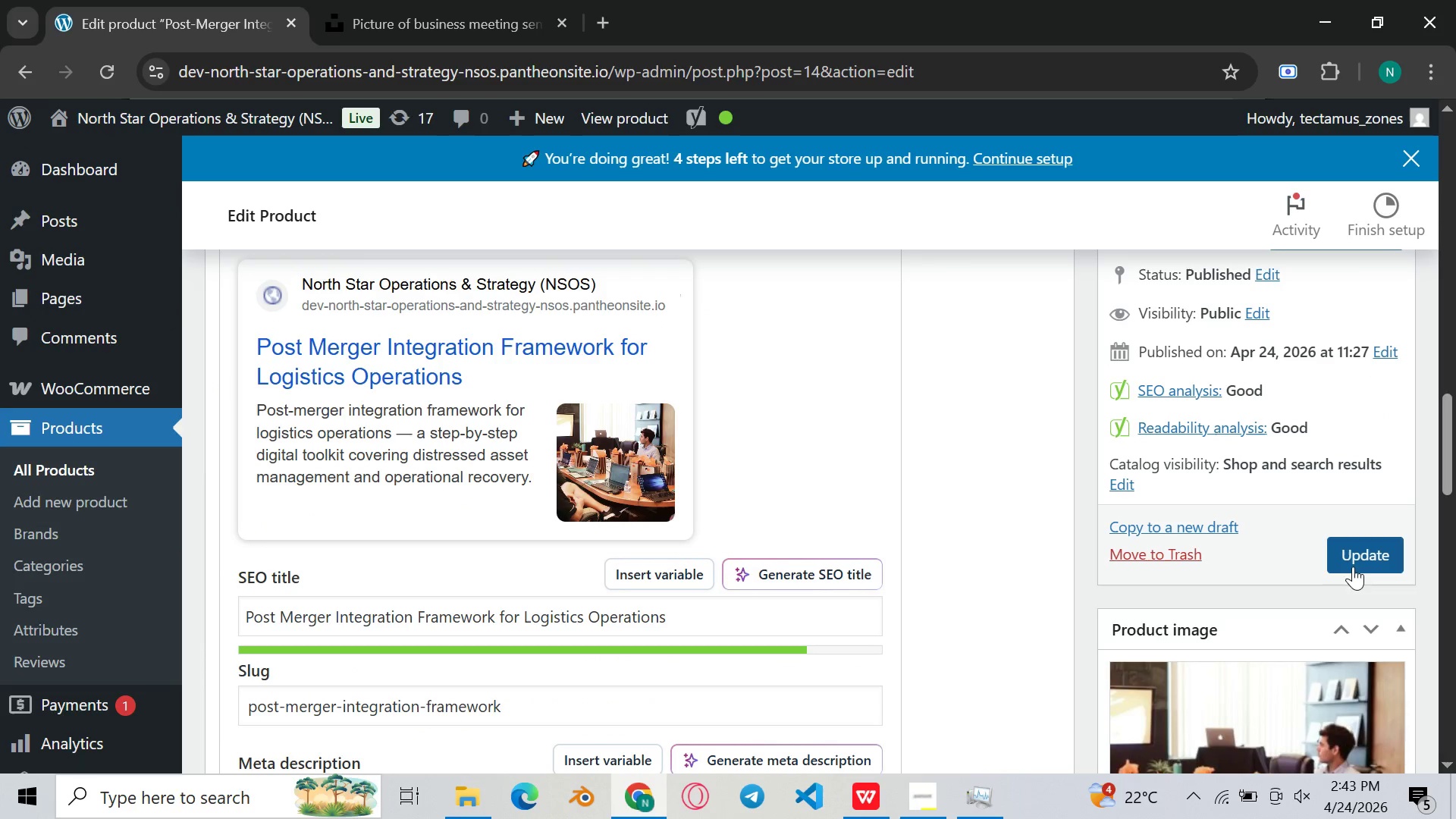 
left_click([1366, 556])
 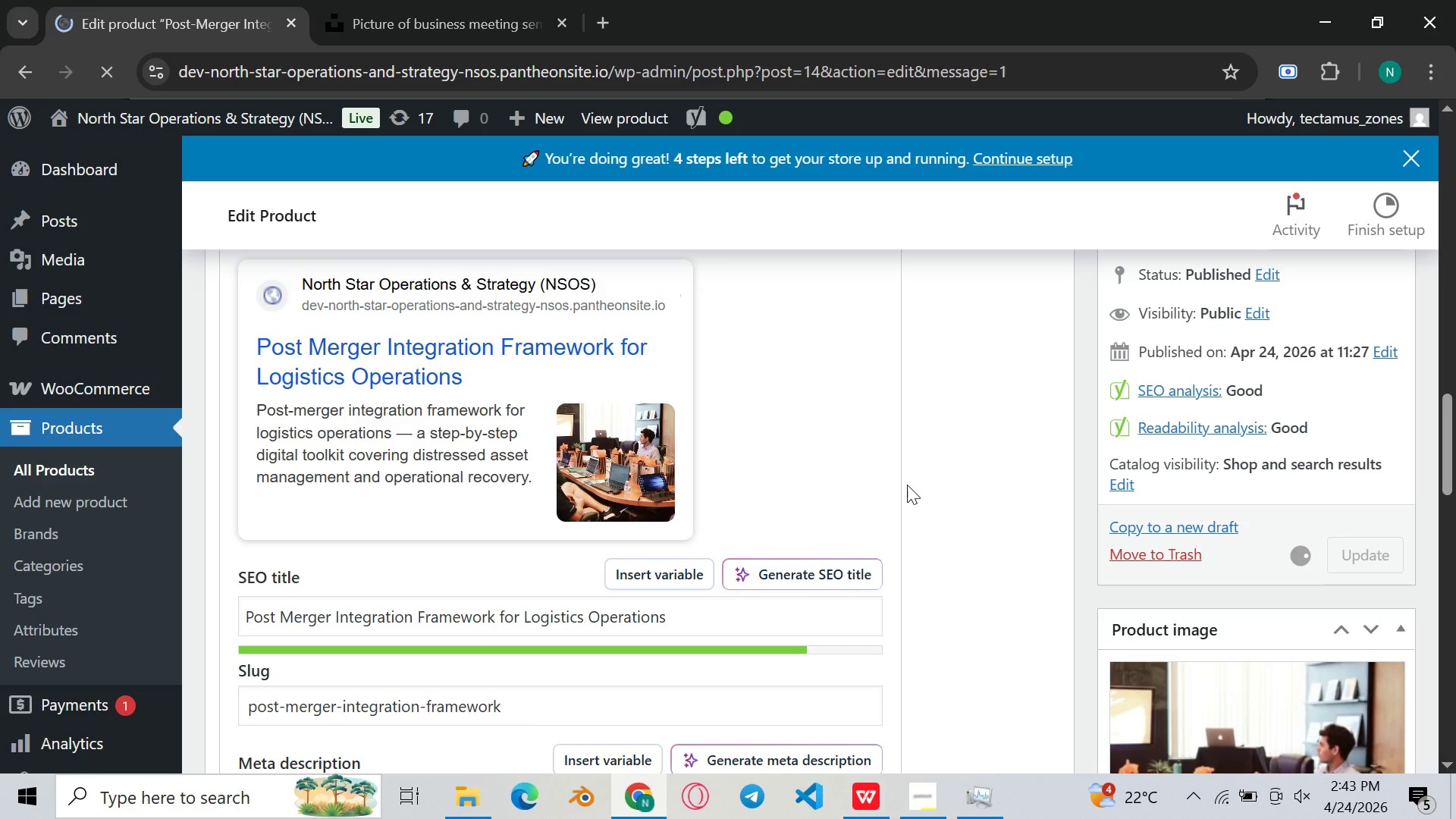 
wait(6.33)
 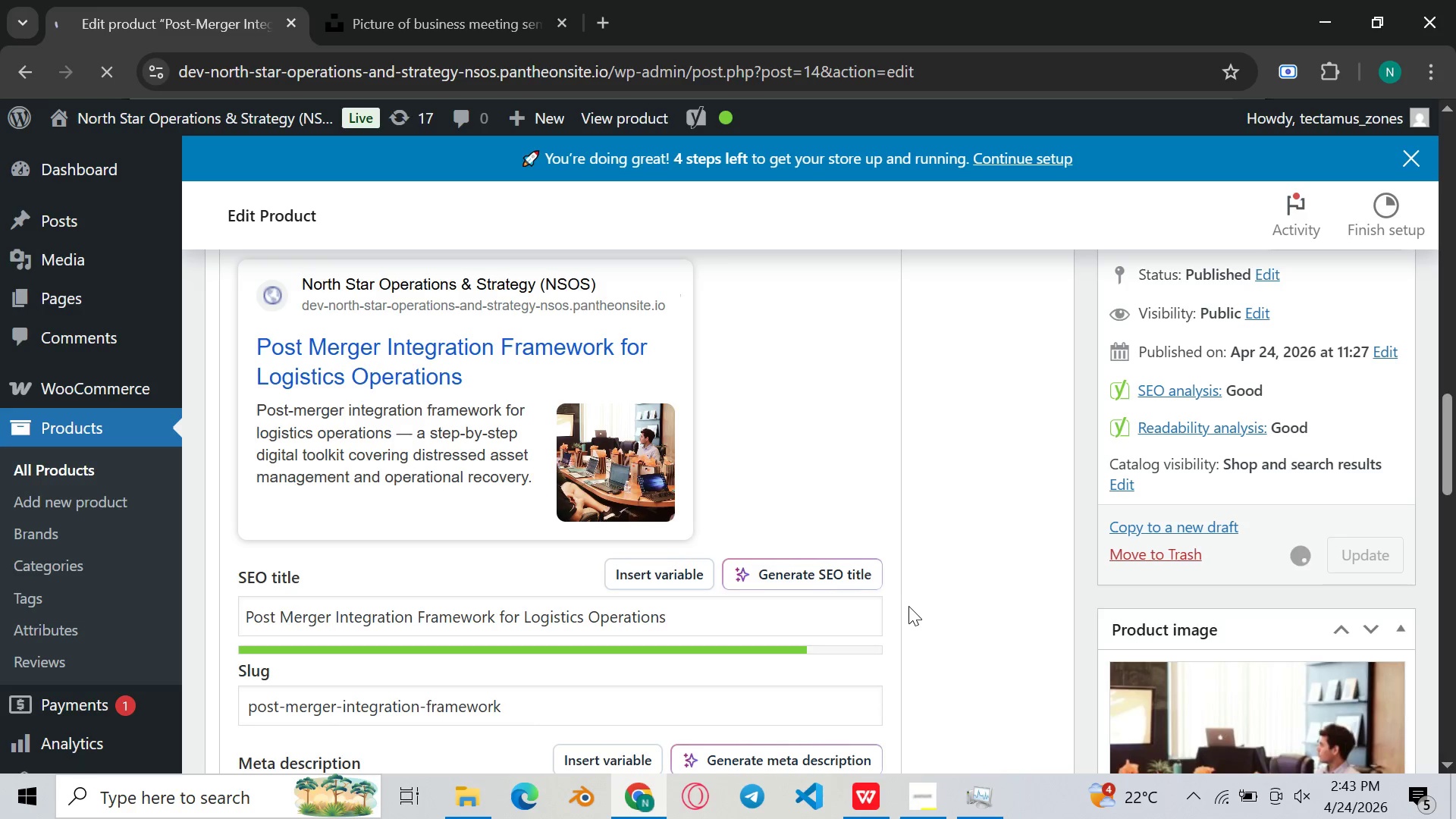 
scroll: coordinate [907, 485], scroll_direction: up, amount: 2.0
 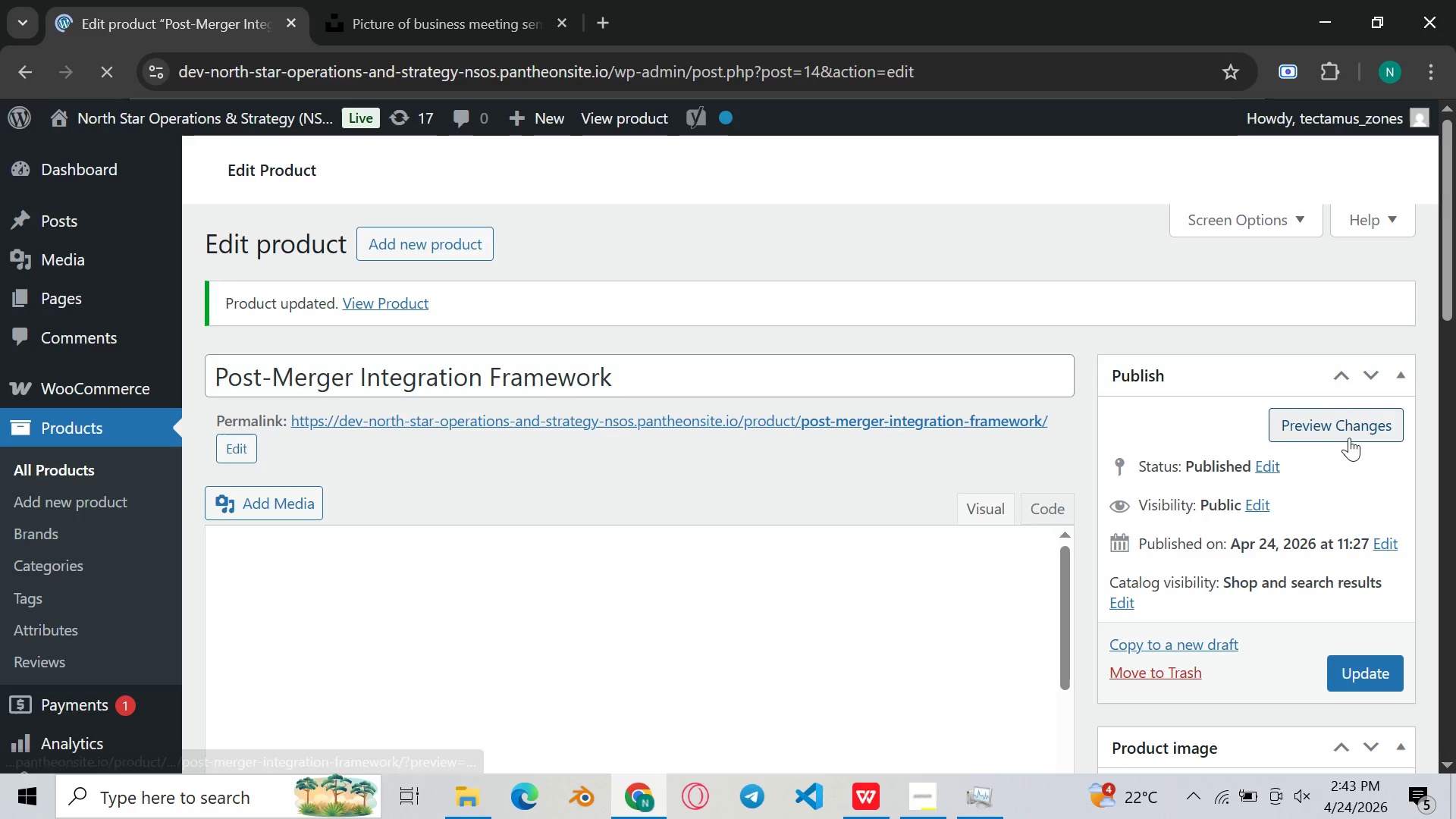 
left_click([1339, 419])
 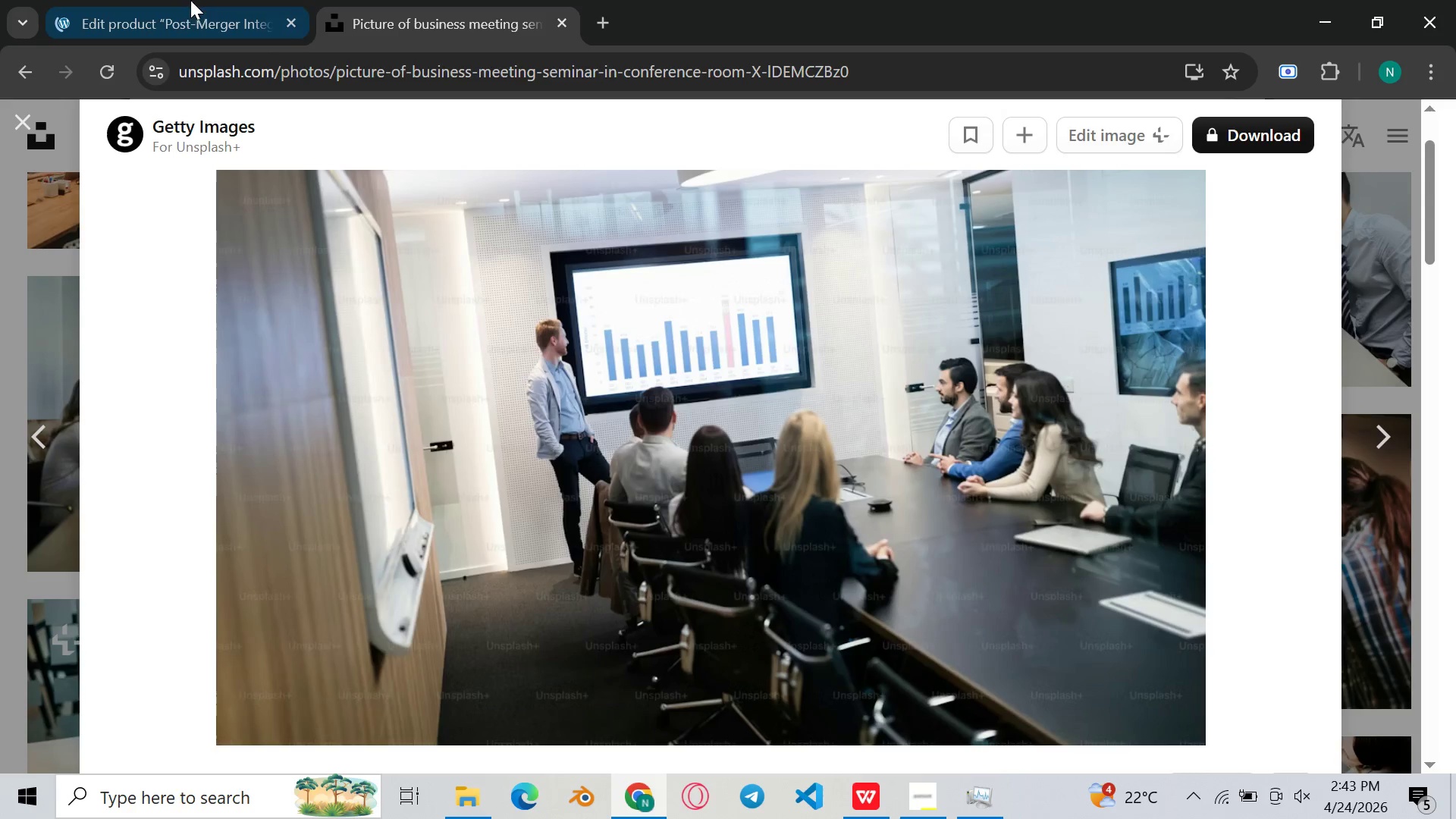 
left_click([115, 0])
 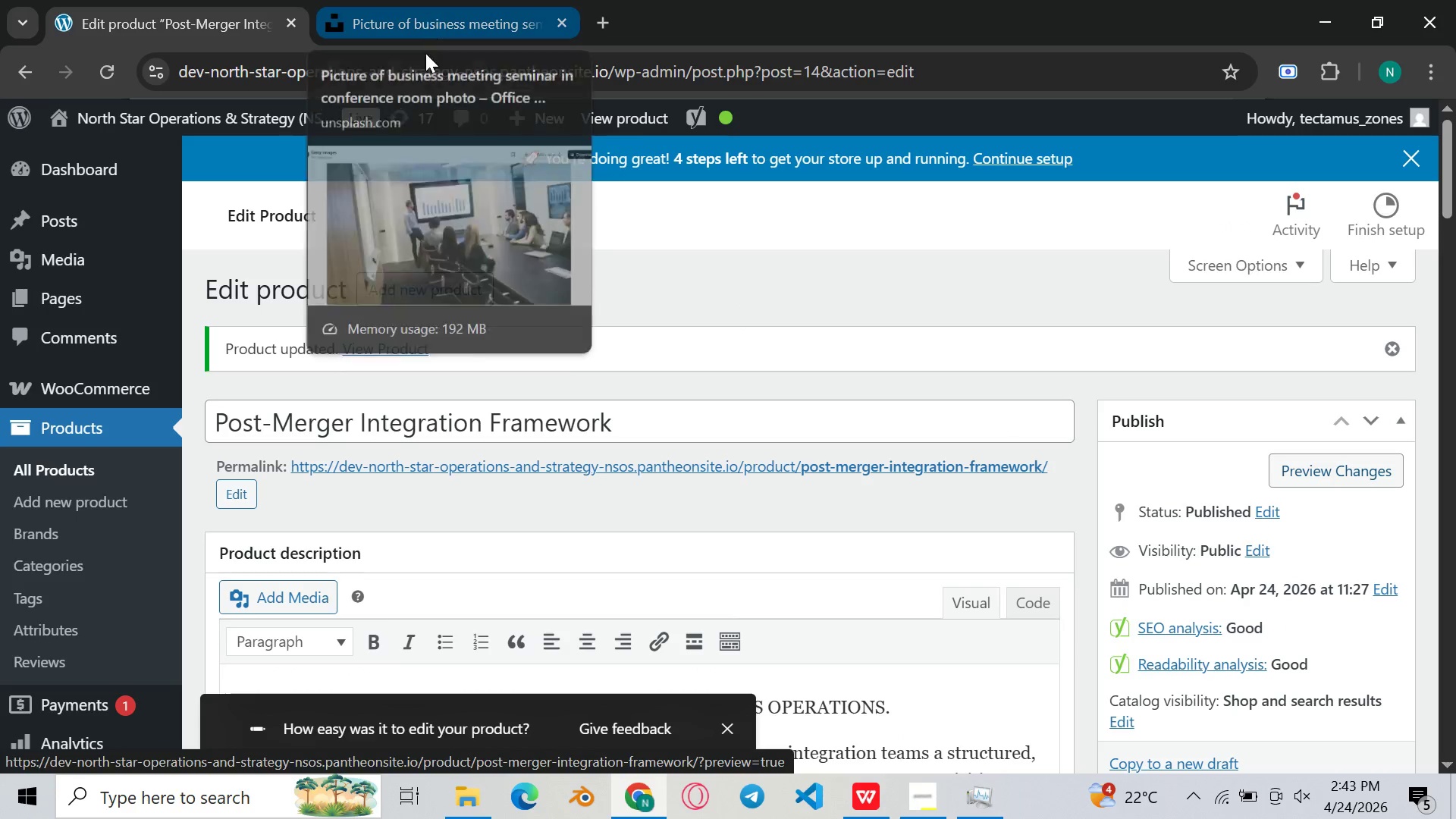 
wait(6.19)
 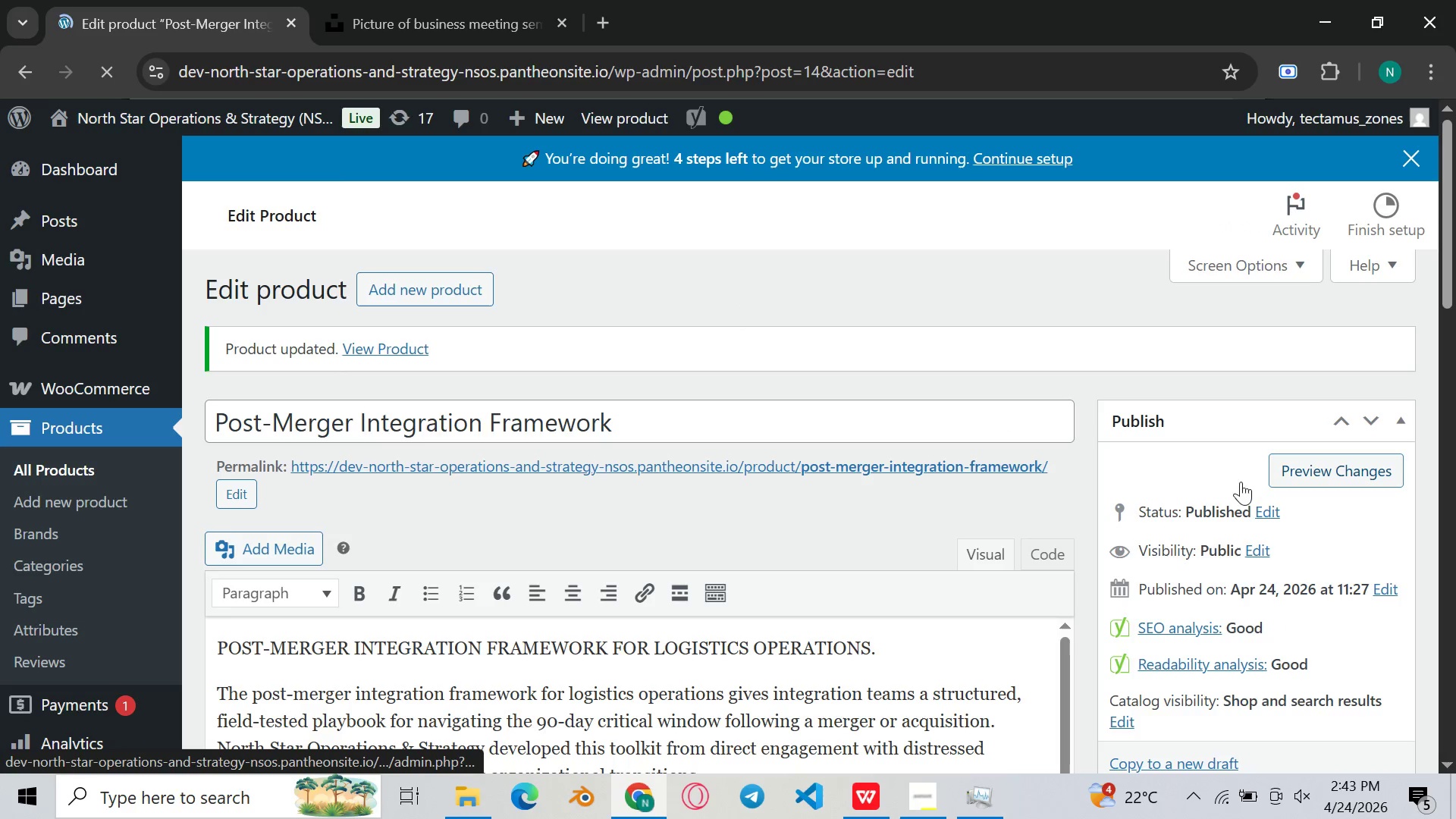 
left_click([1315, 464])
 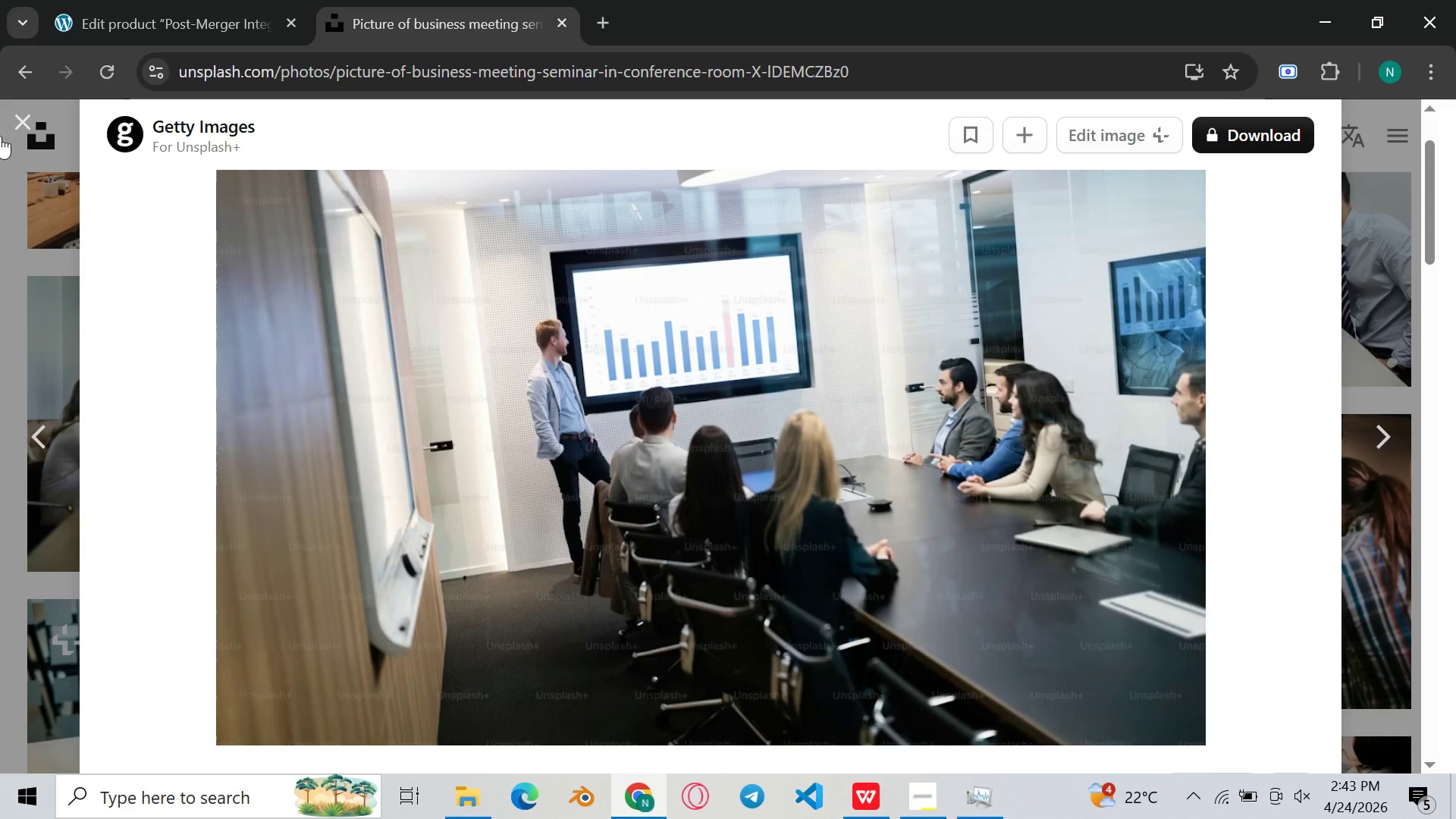 
left_click([14, 121])
 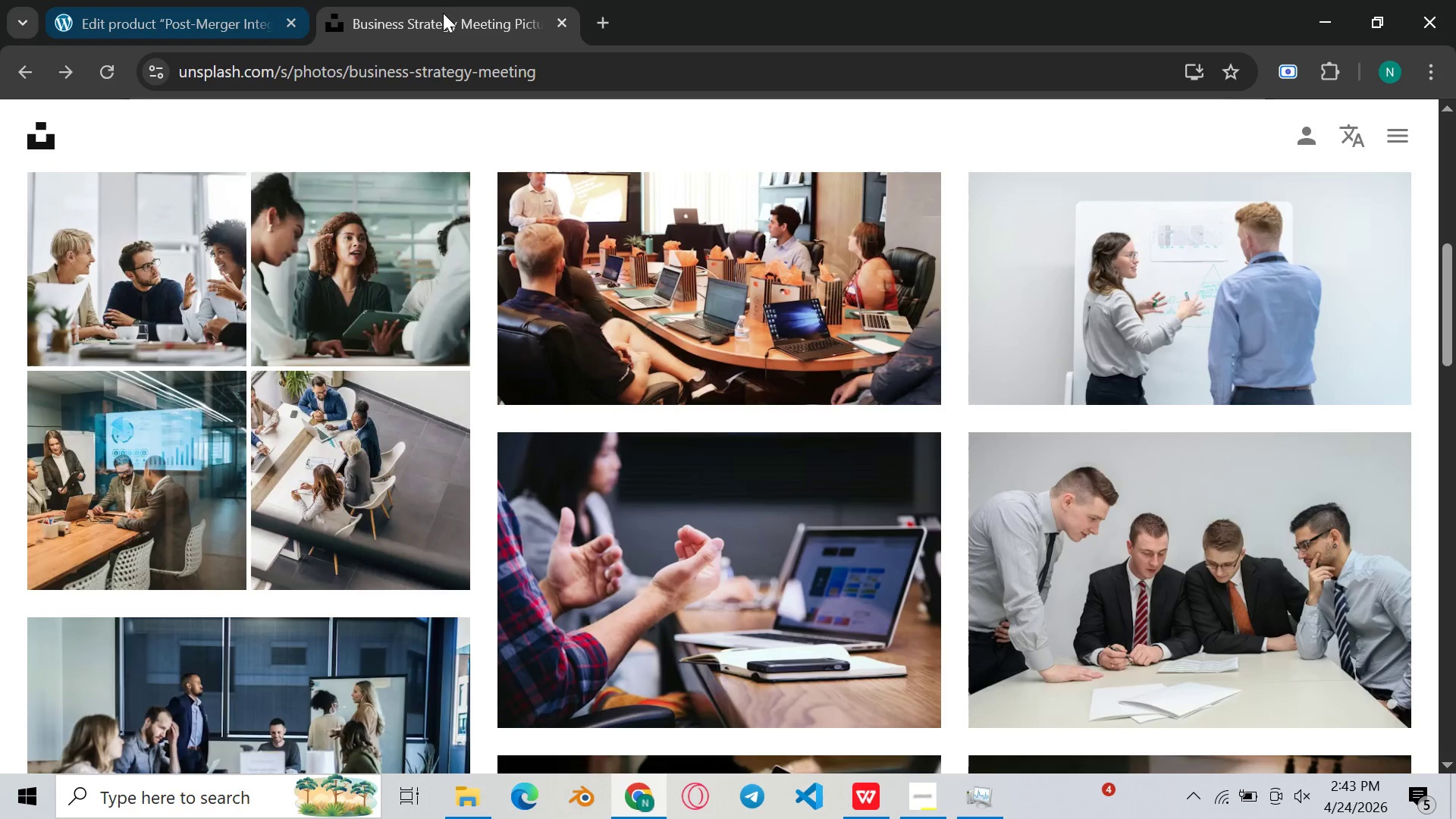 
wait(11.92)
 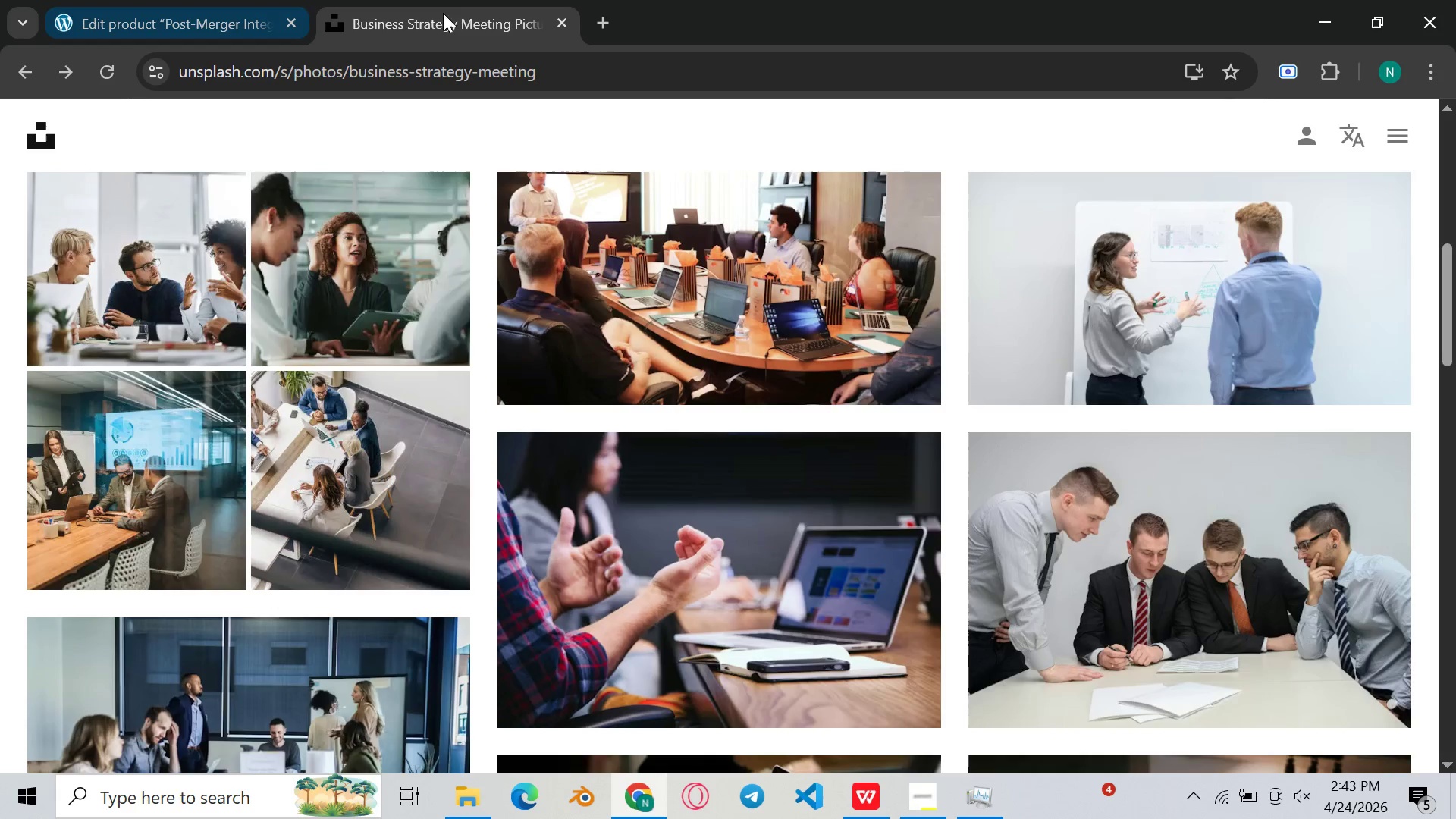 
left_click([352, 0])
 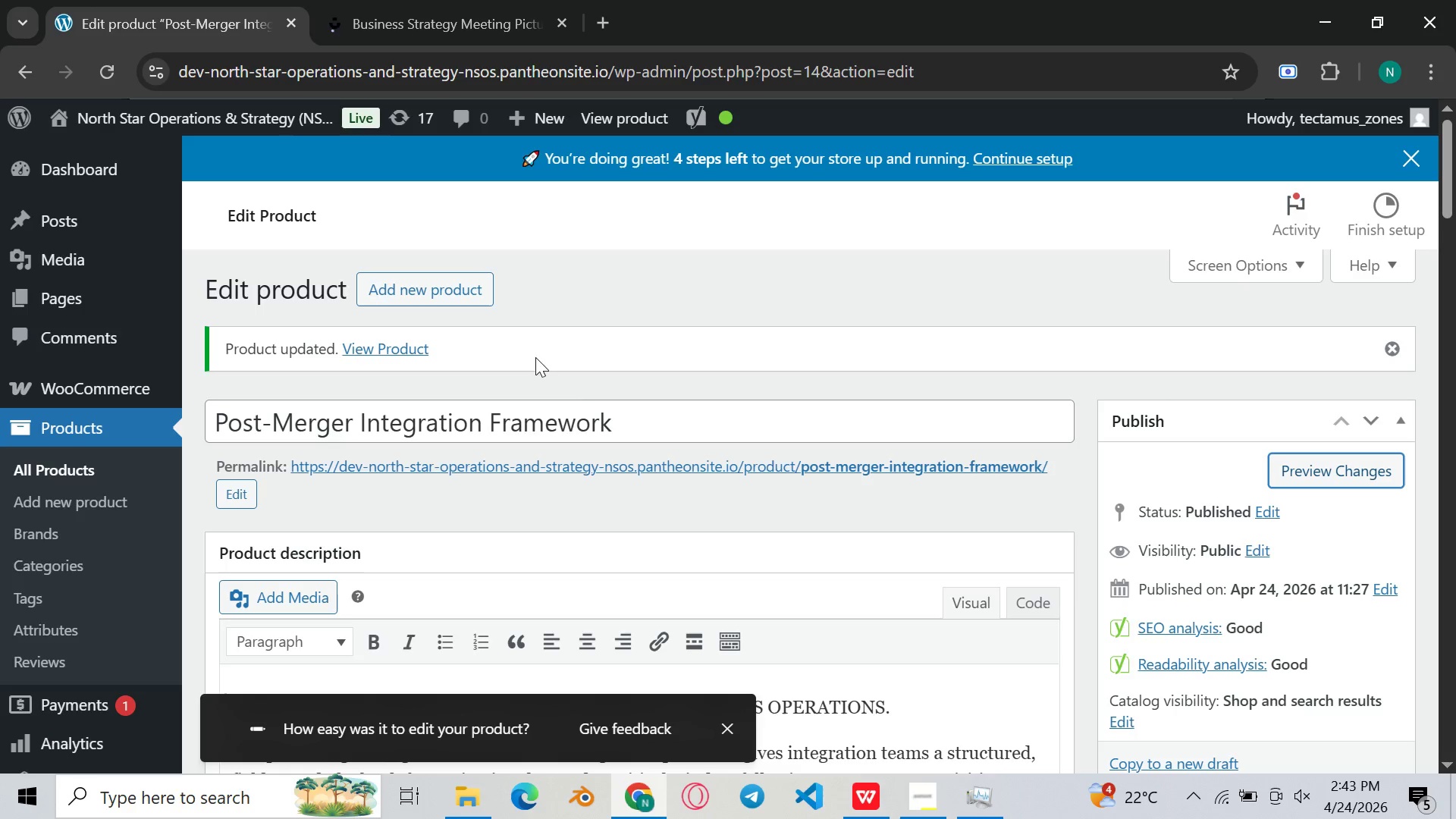 
scroll: coordinate [644, 486], scroll_direction: down, amount: 7.0
 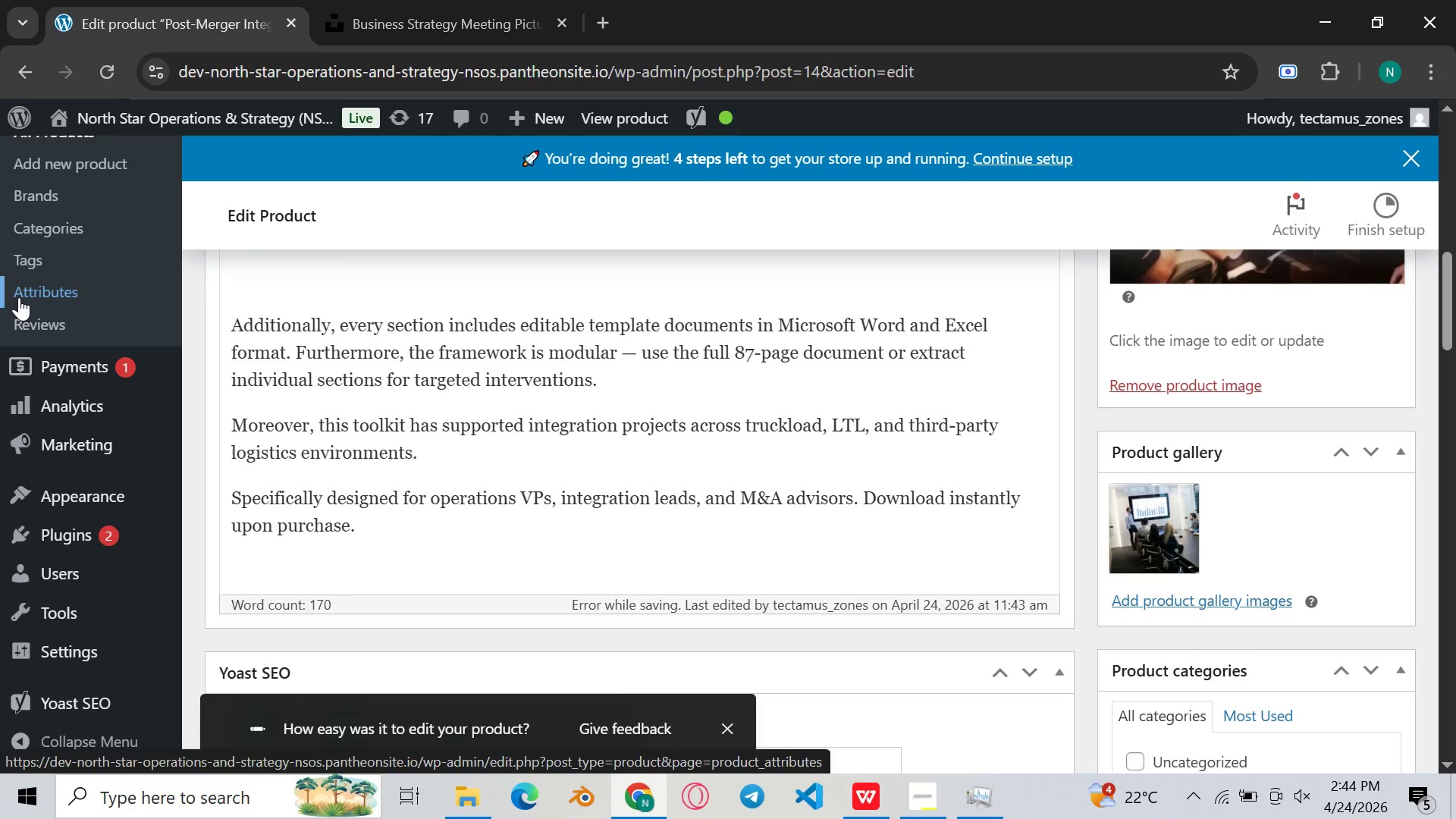 
wait(34.93)
 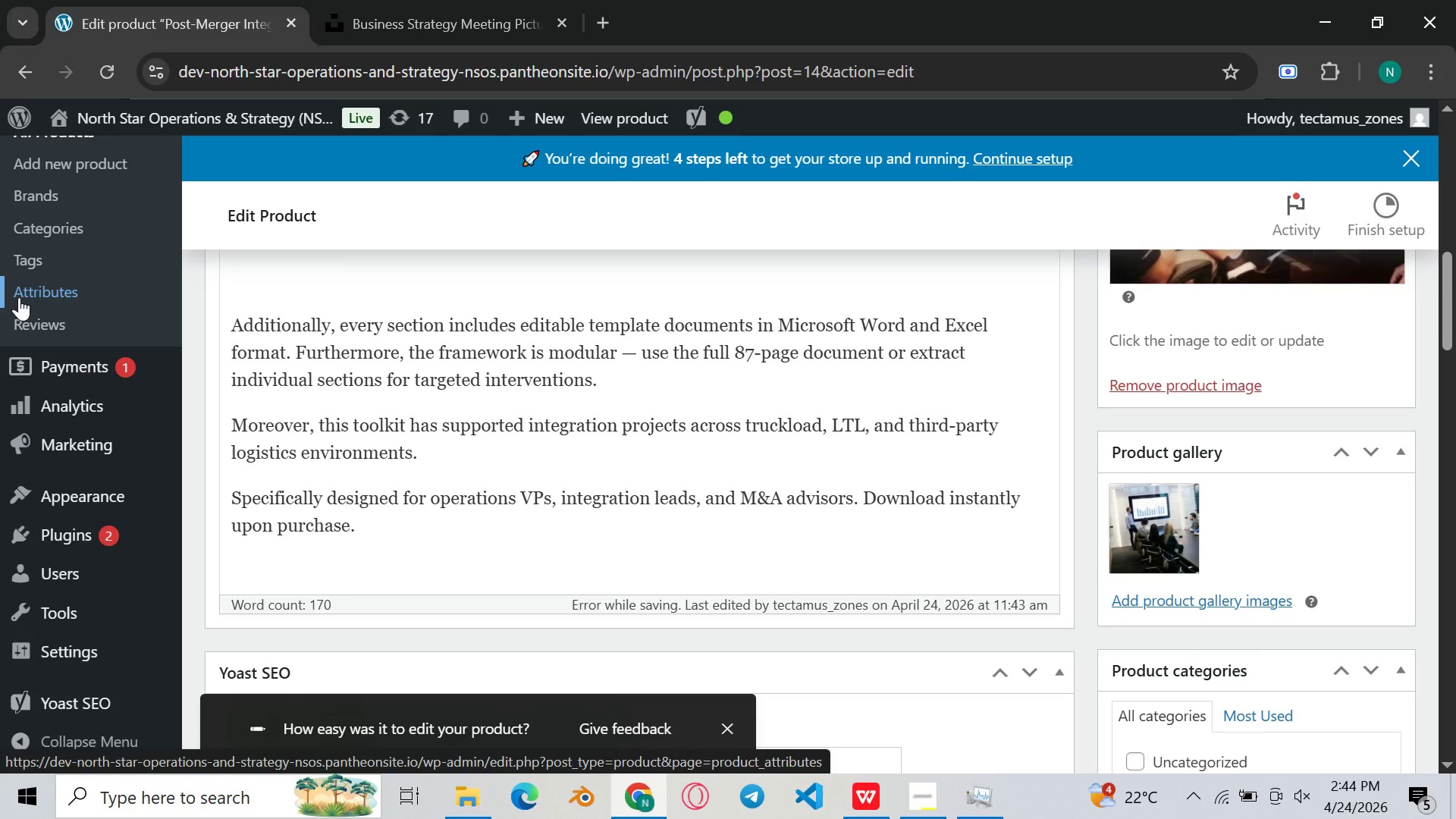 
scroll: coordinate [518, 381], scroll_direction: down, amount: 9.0
 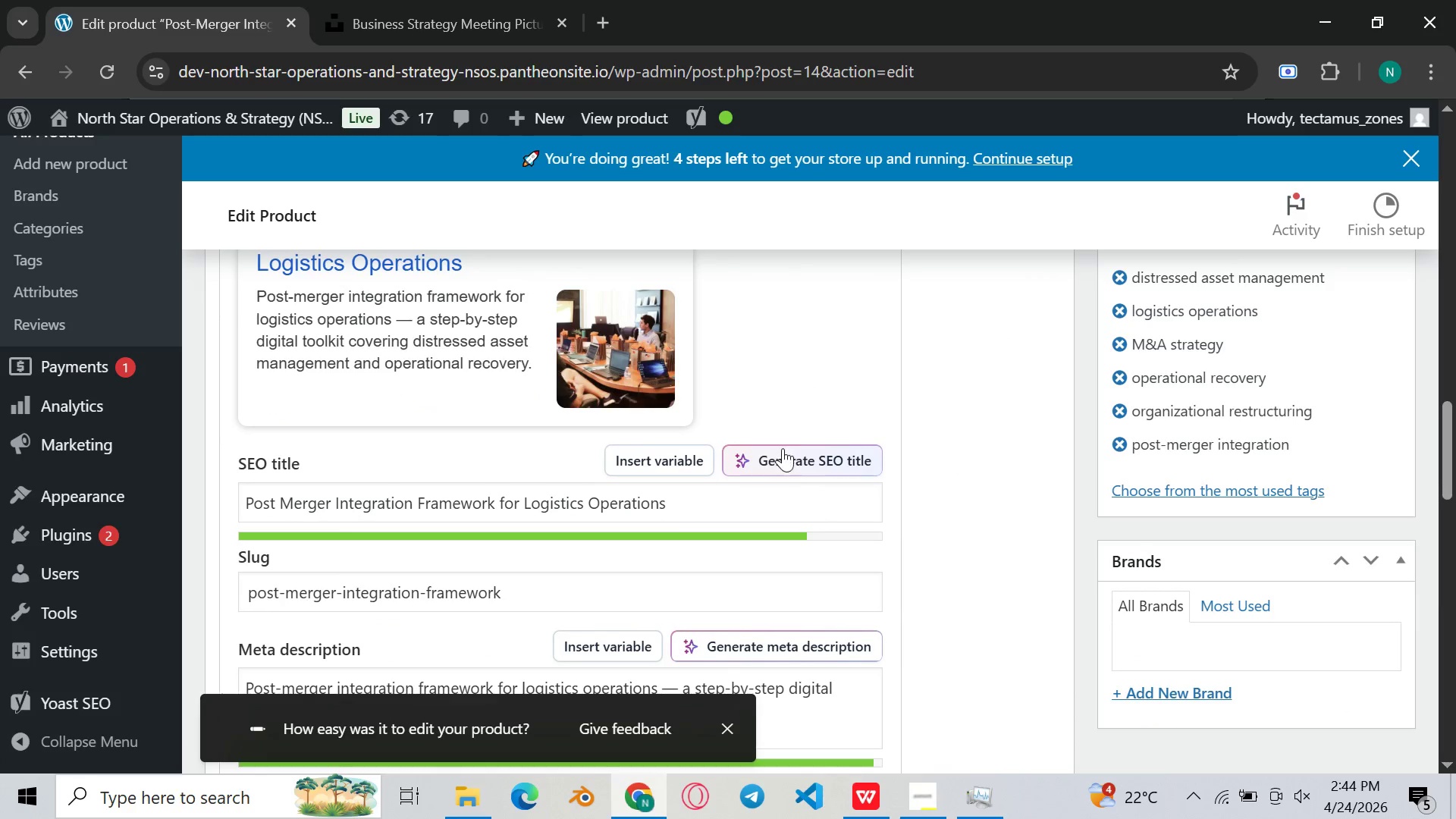 
scroll: coordinate [513, 533], scroll_direction: up, amount: 21.0
 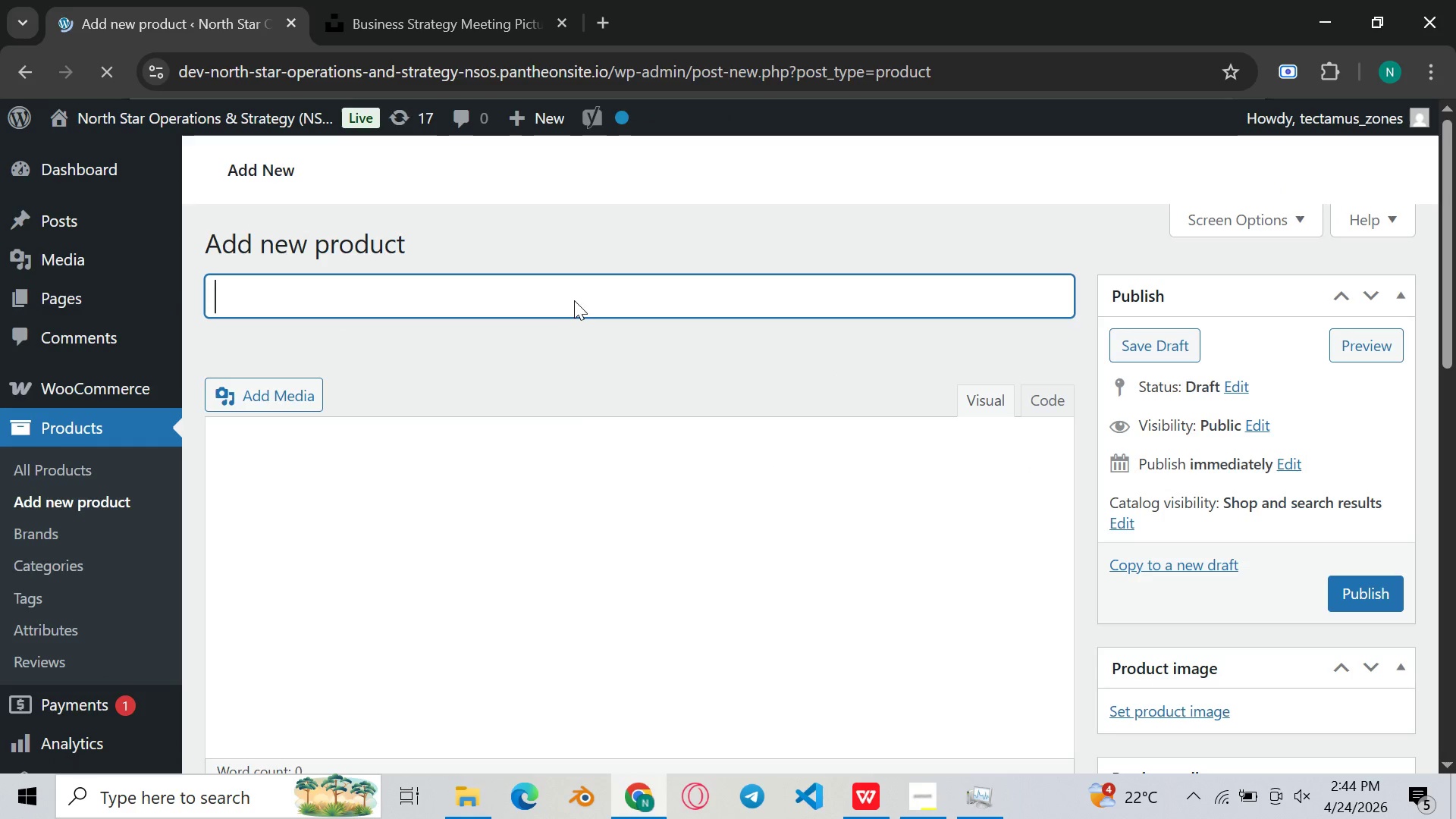 
wait(6.81)
 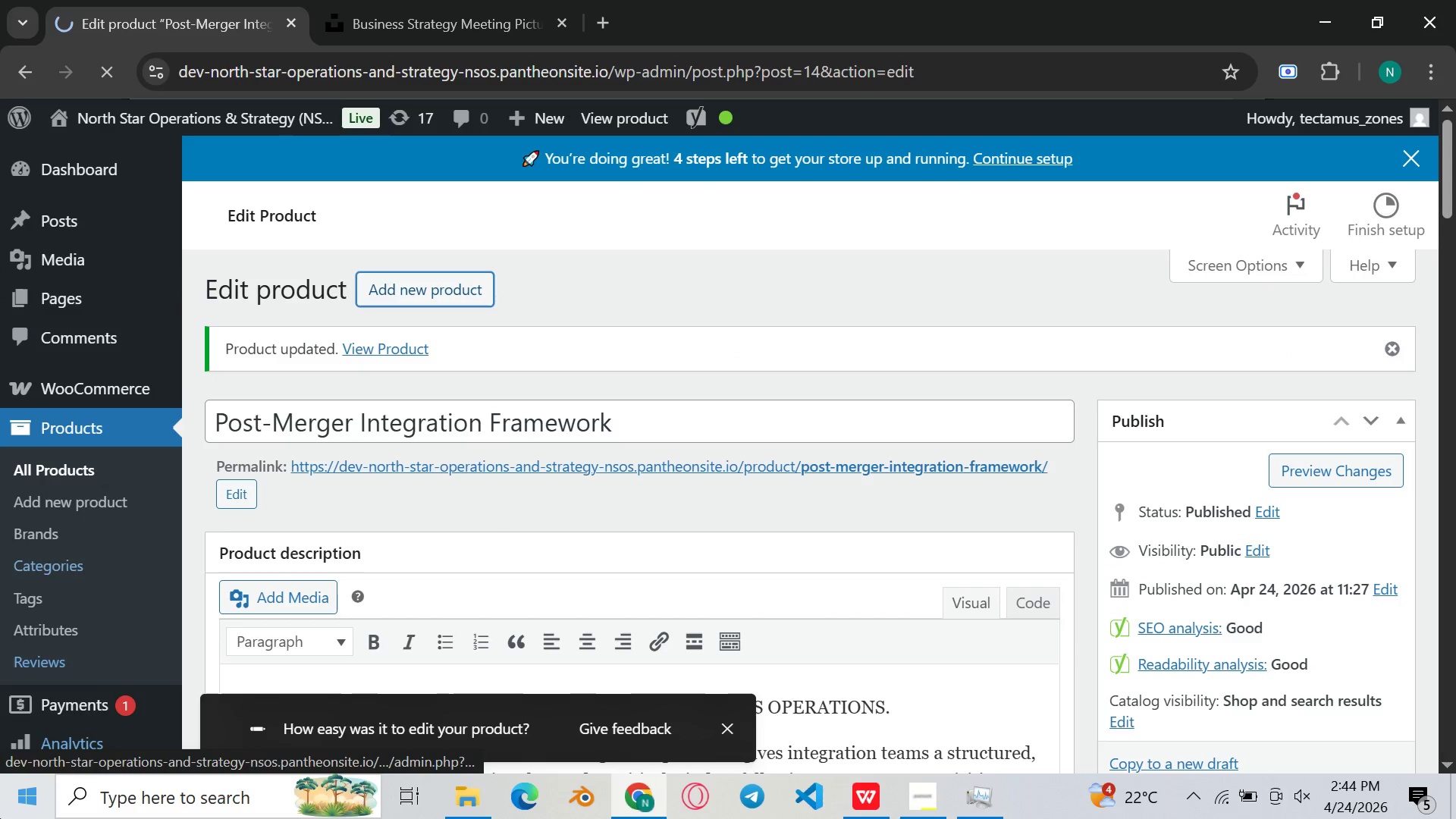 
left_click([858, 787])
 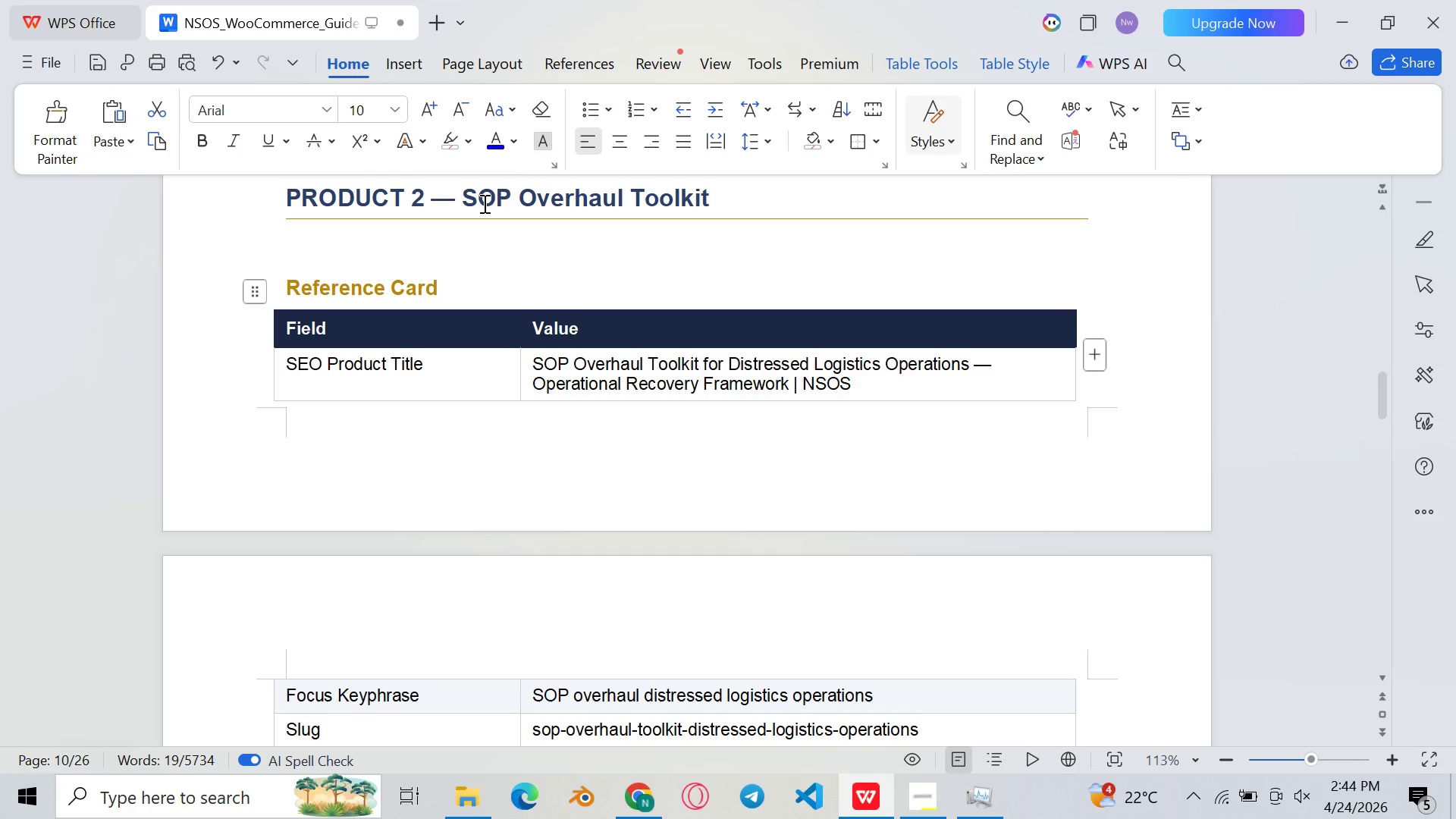 
left_click_drag(start_coordinate=[466, 193], to_coordinate=[724, 206])
 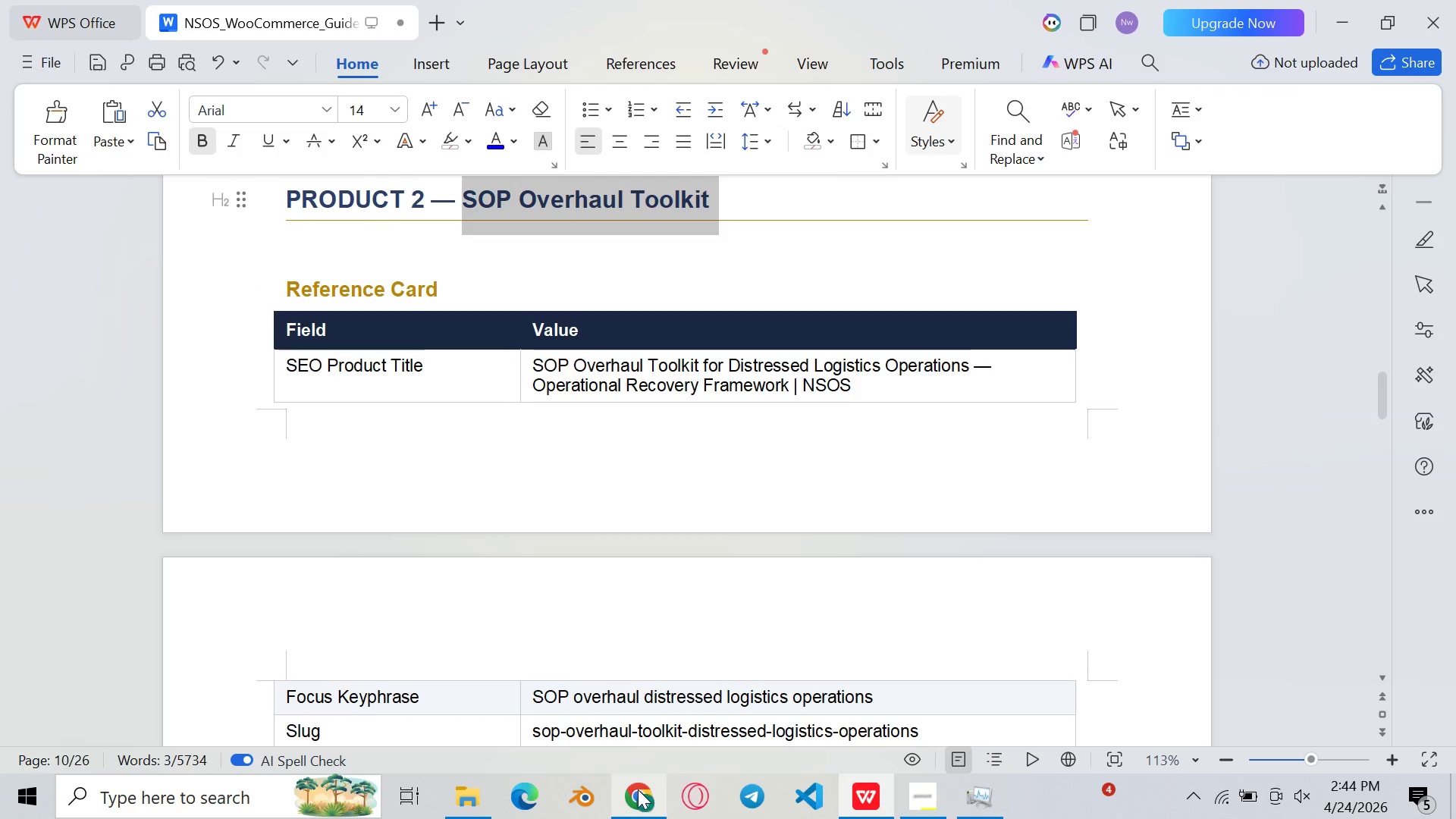 
hold_key(key=ControlLeft, duration=0.55)
 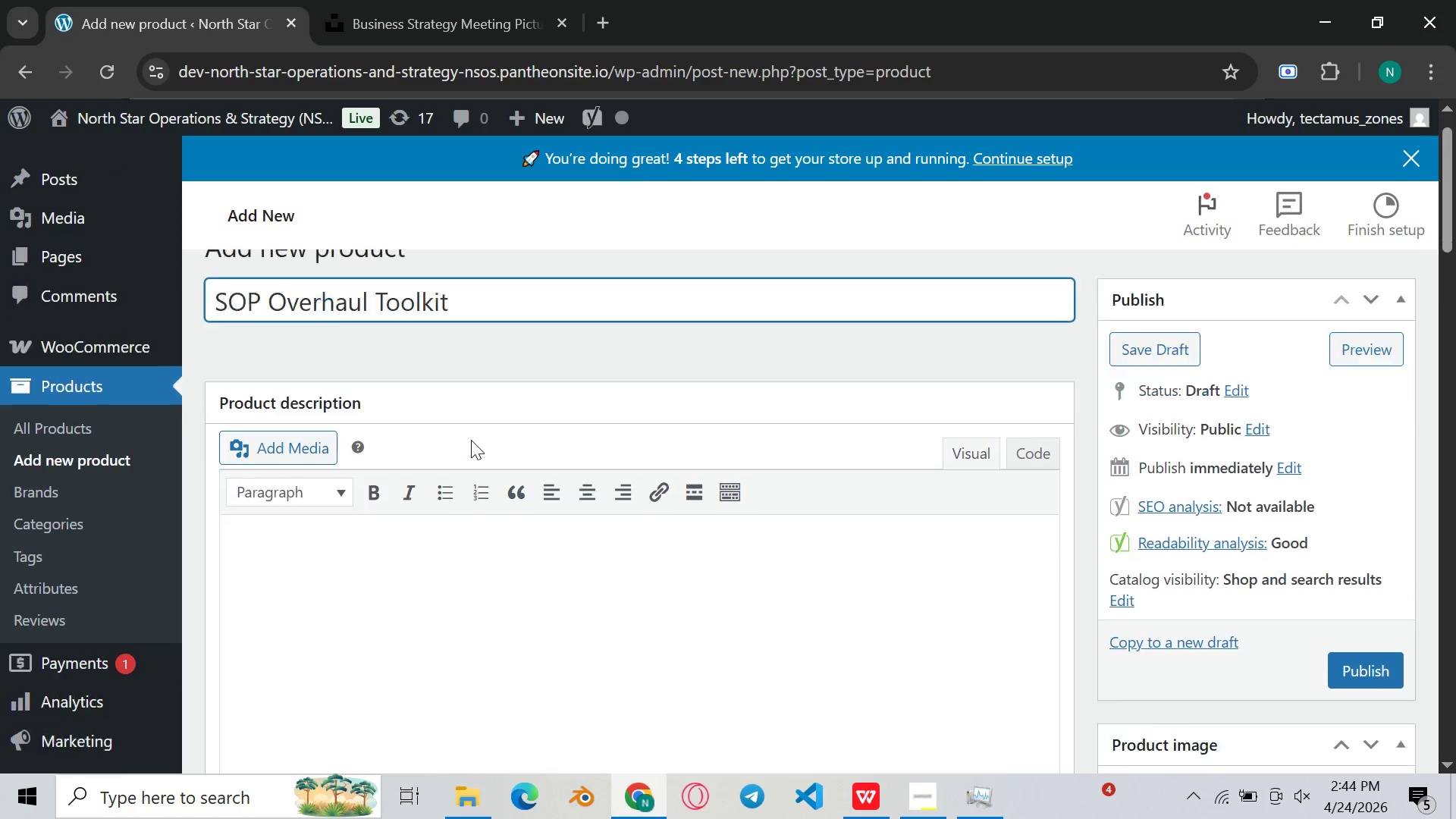 
key(V)
 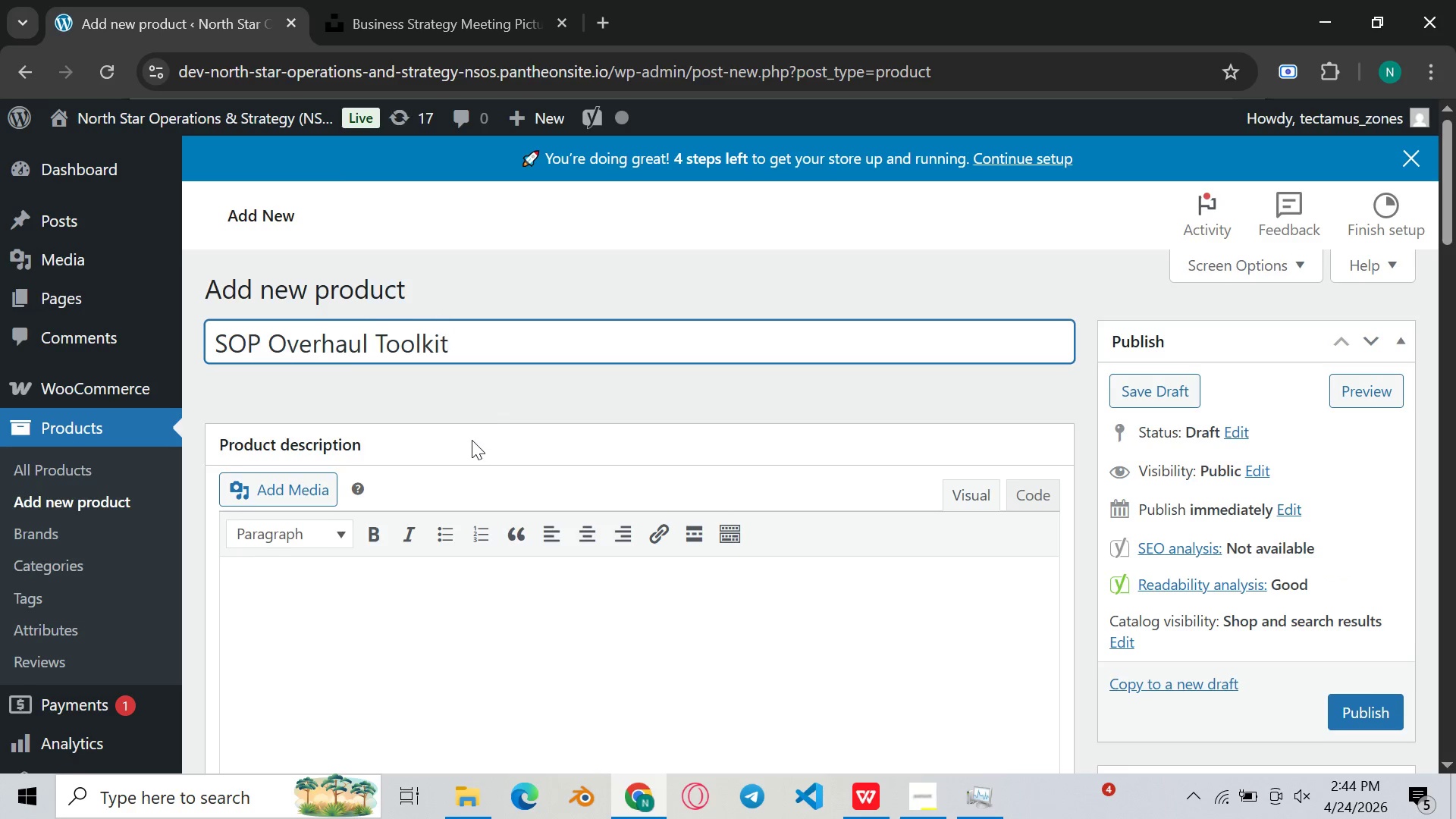 
left_click([479, 356])
 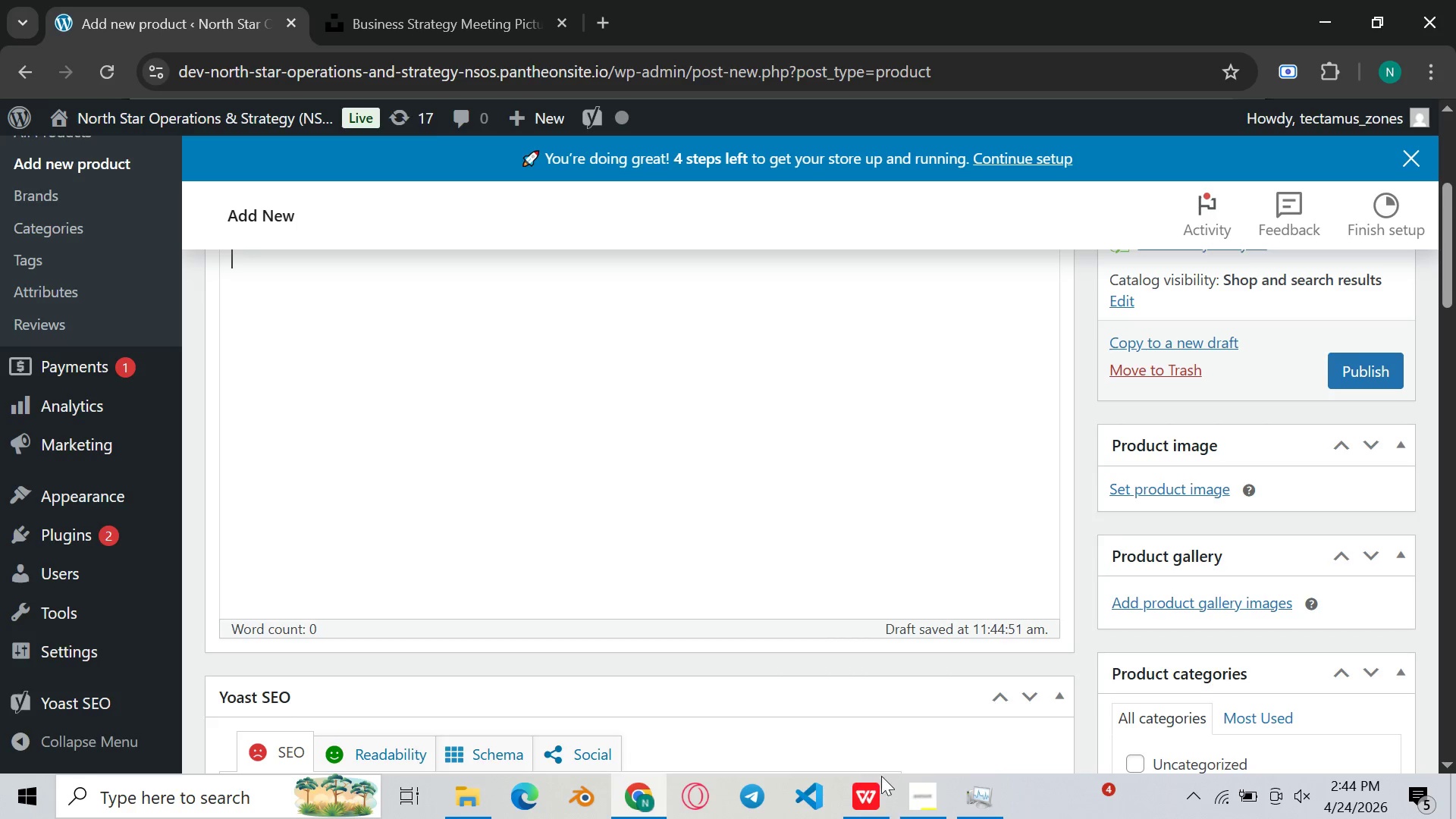 
scroll: coordinate [472, 440], scroll_direction: down, amount: 2.0
 